 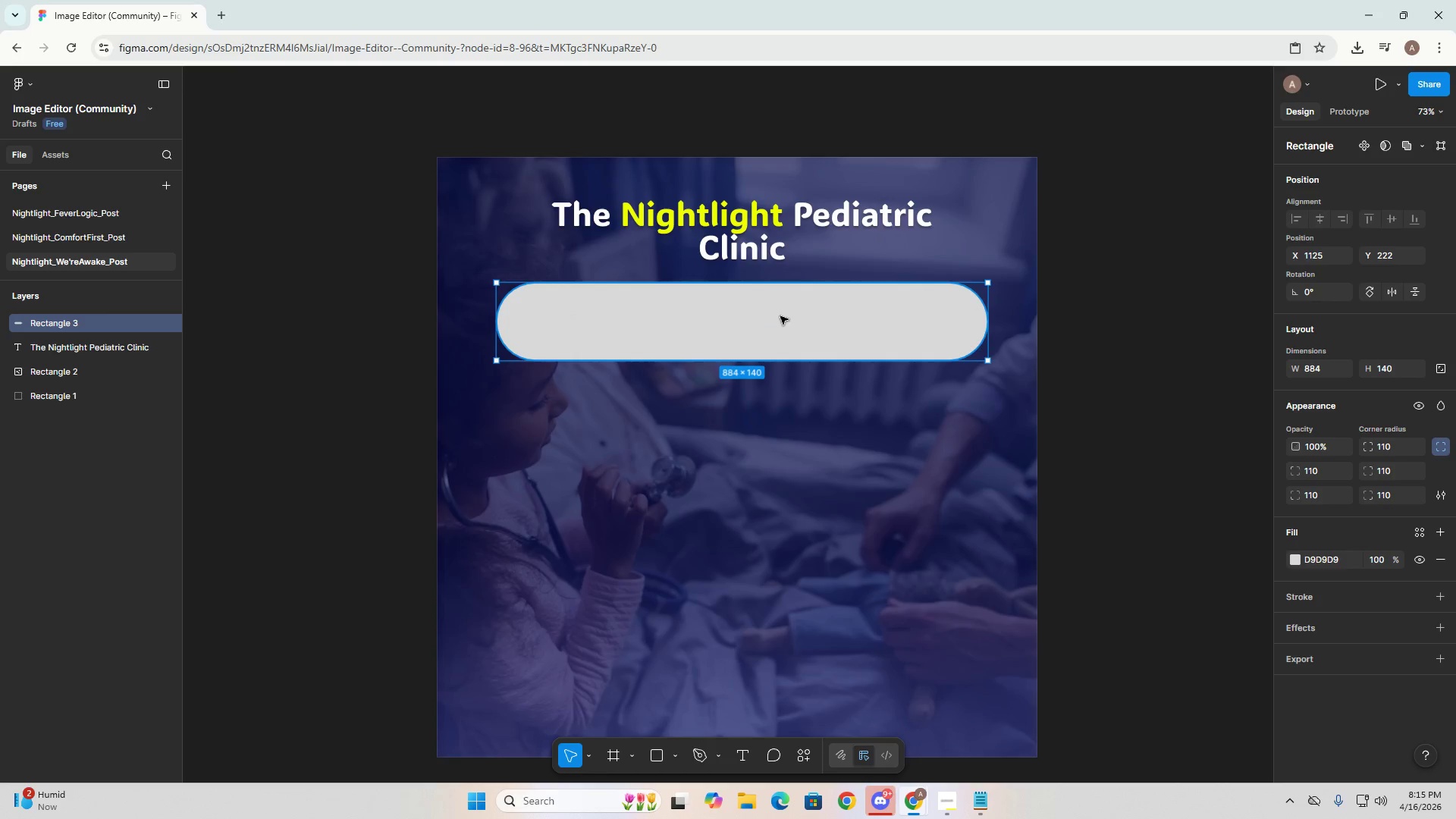 
key(Alt+AltLeft)
 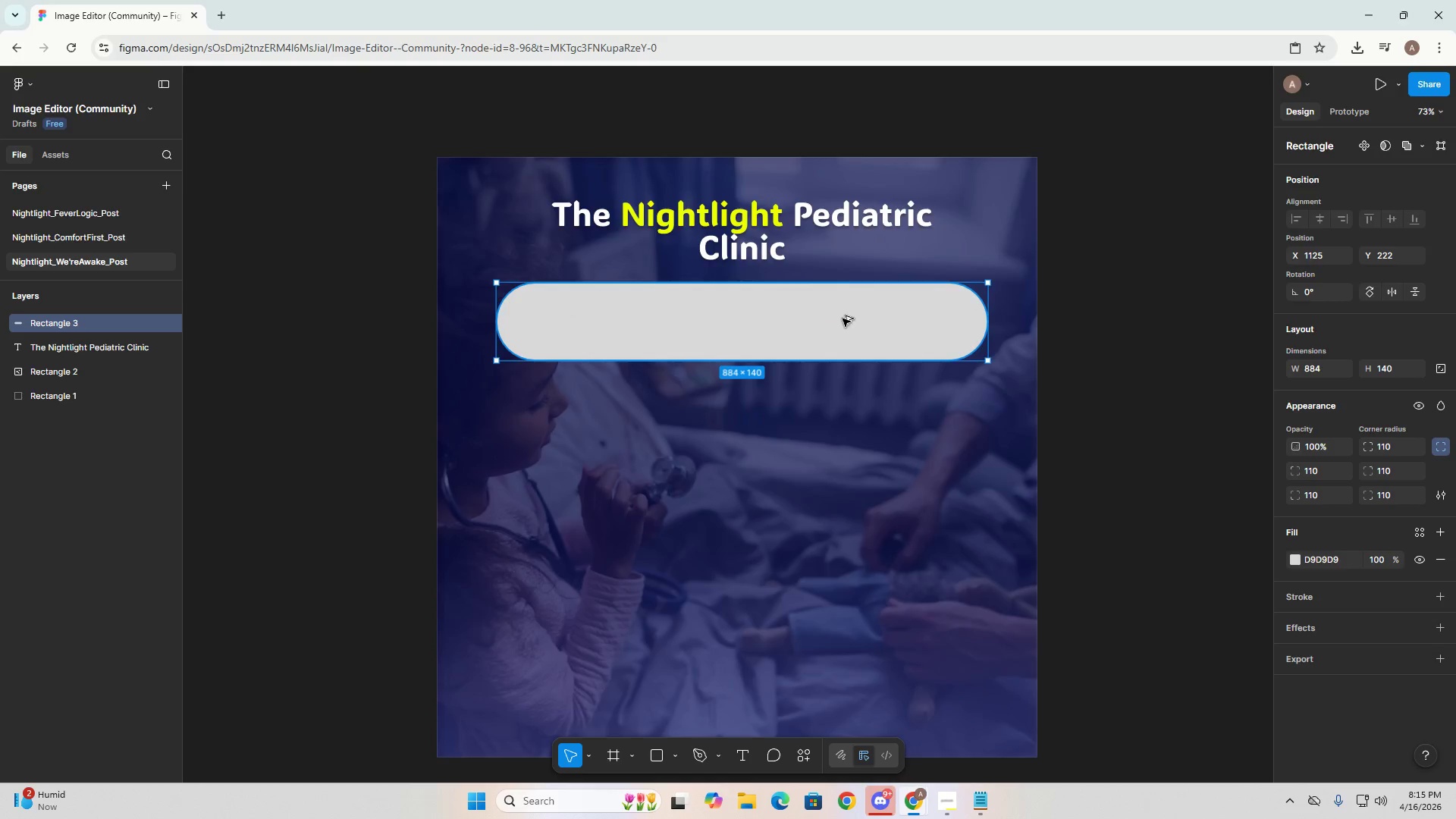 
key(Alt+Tab)
 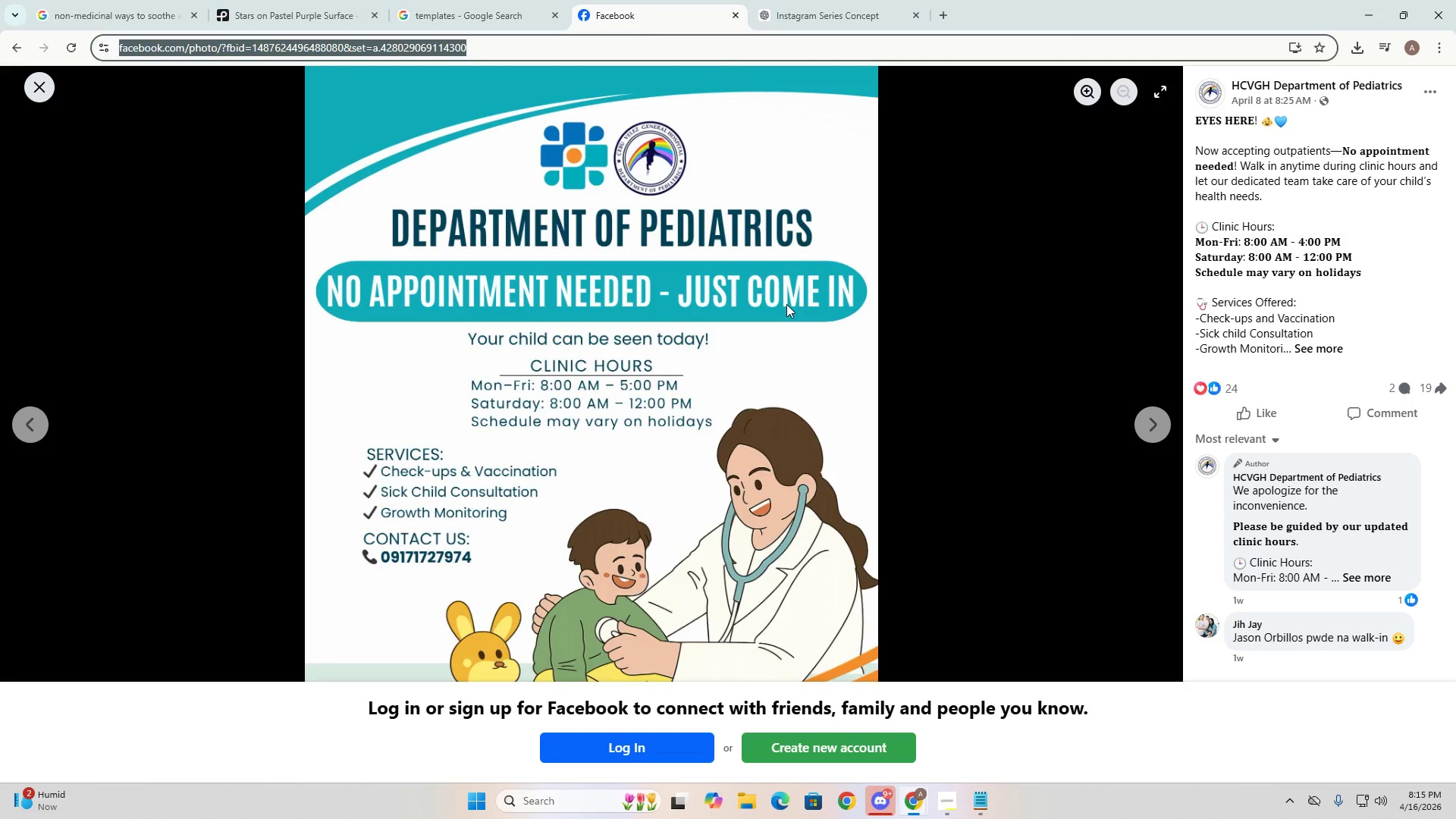 
key(Alt+AltLeft)
 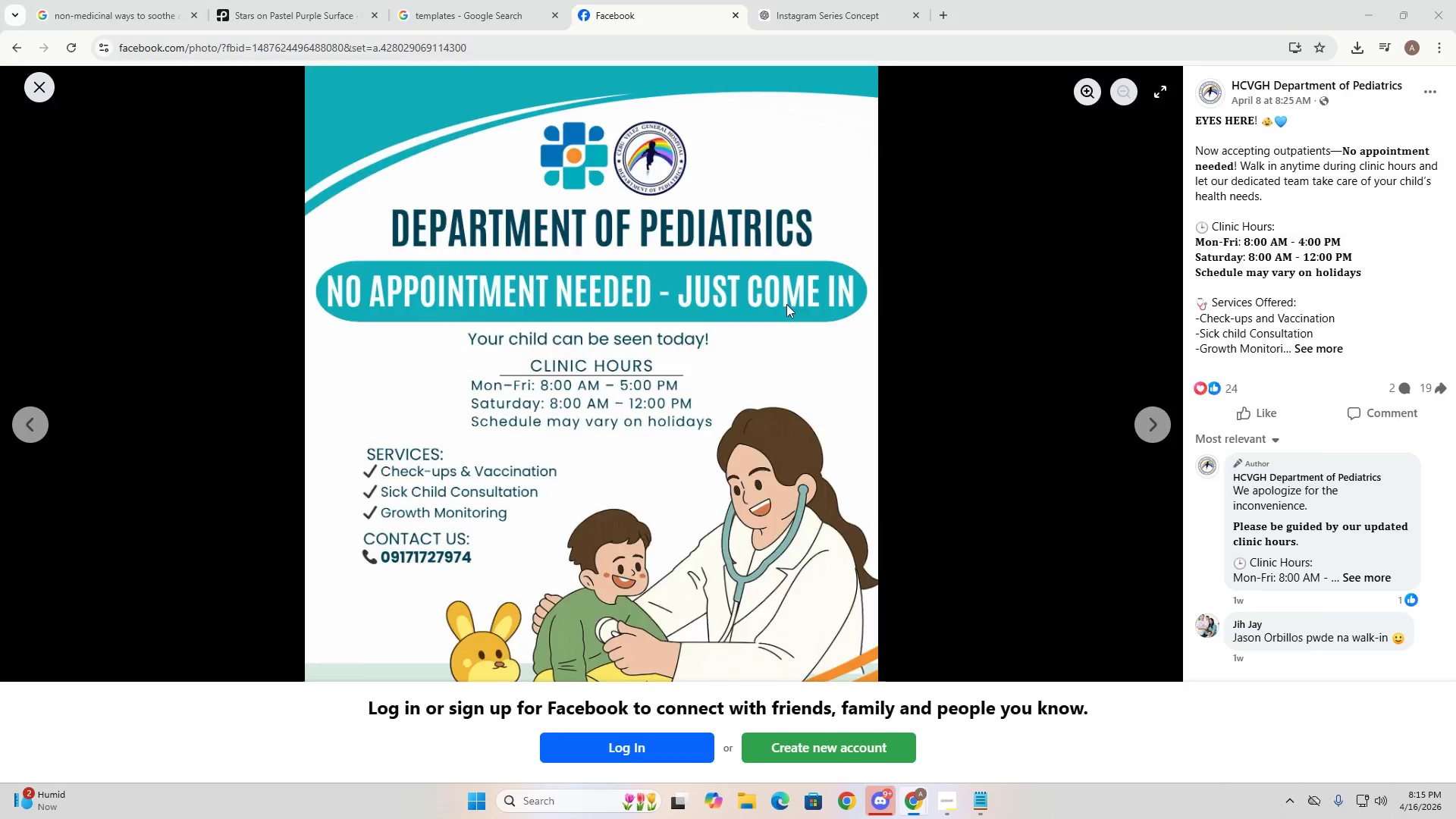 
key(Alt+Tab)
 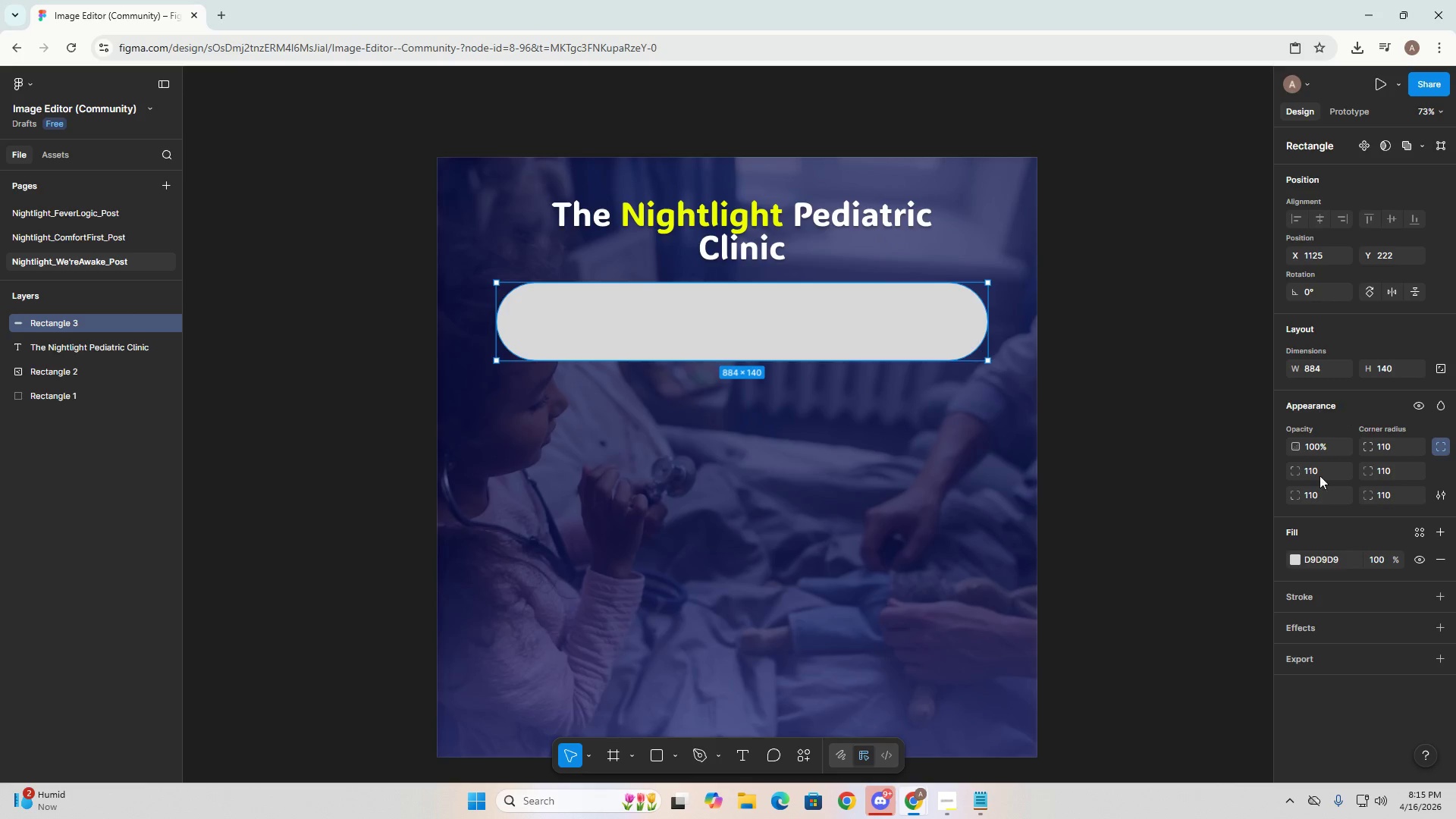 
left_click([1299, 561])
 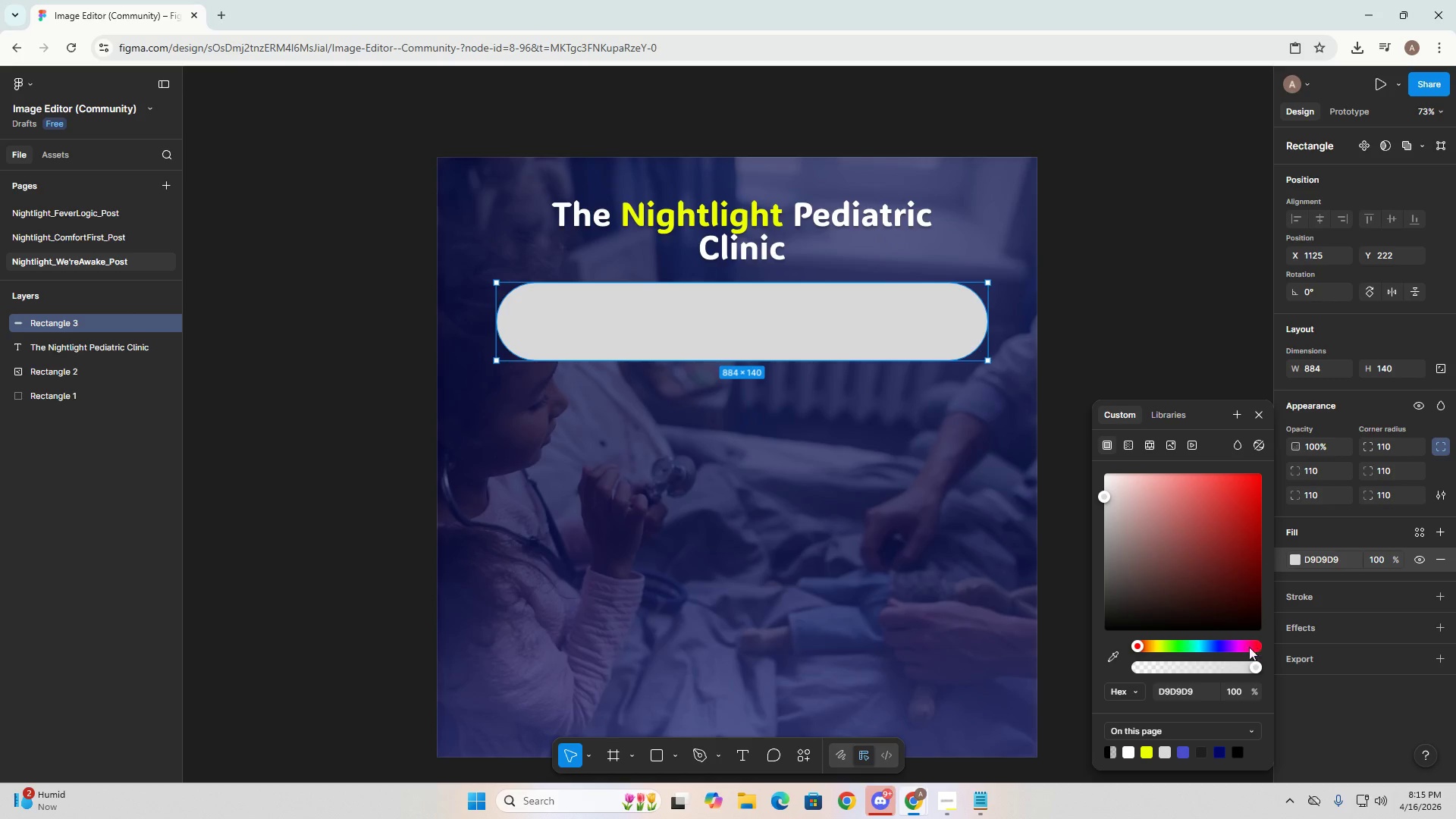 
double_click([1216, 645])
 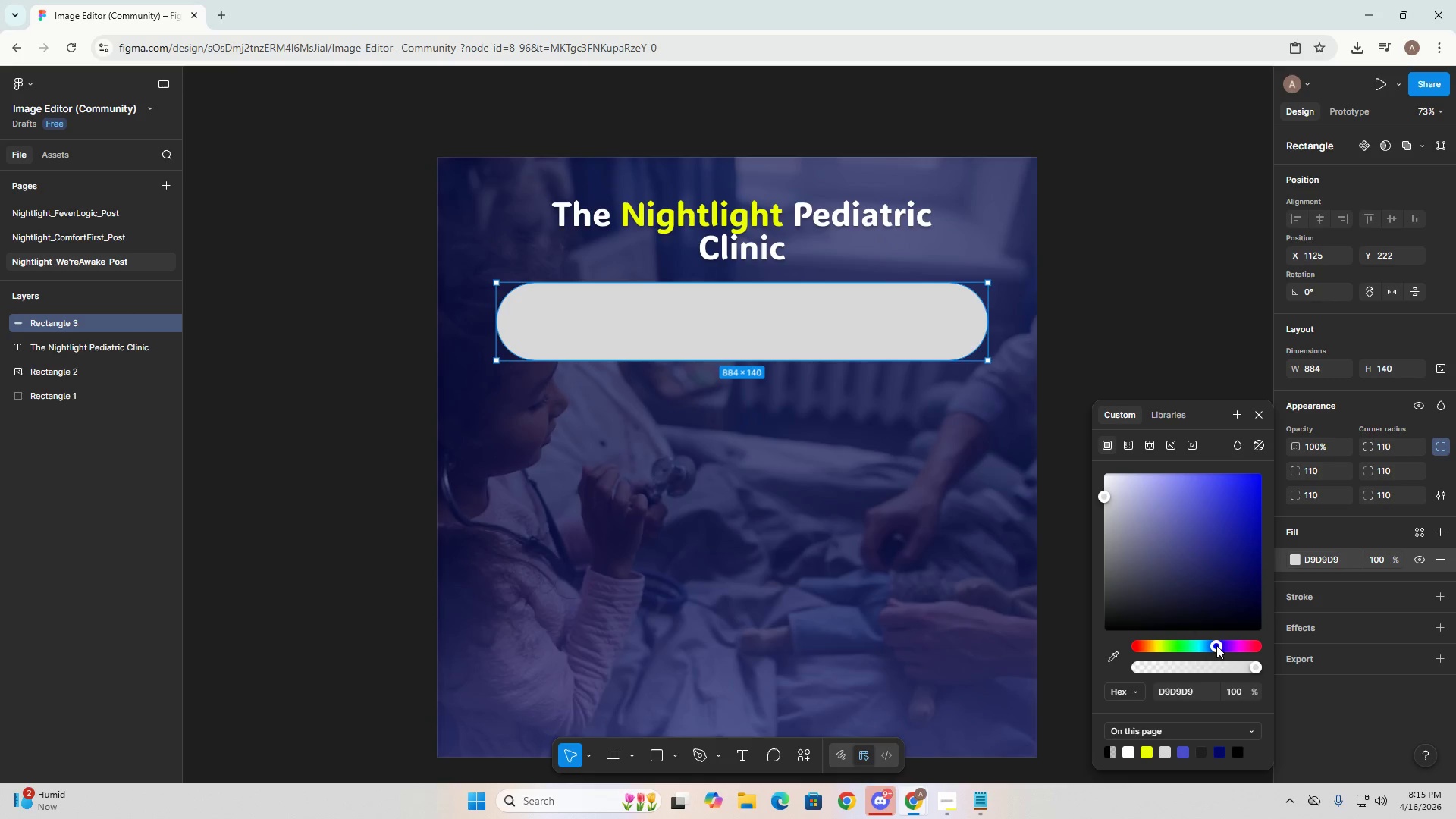 
triple_click([1216, 645])
 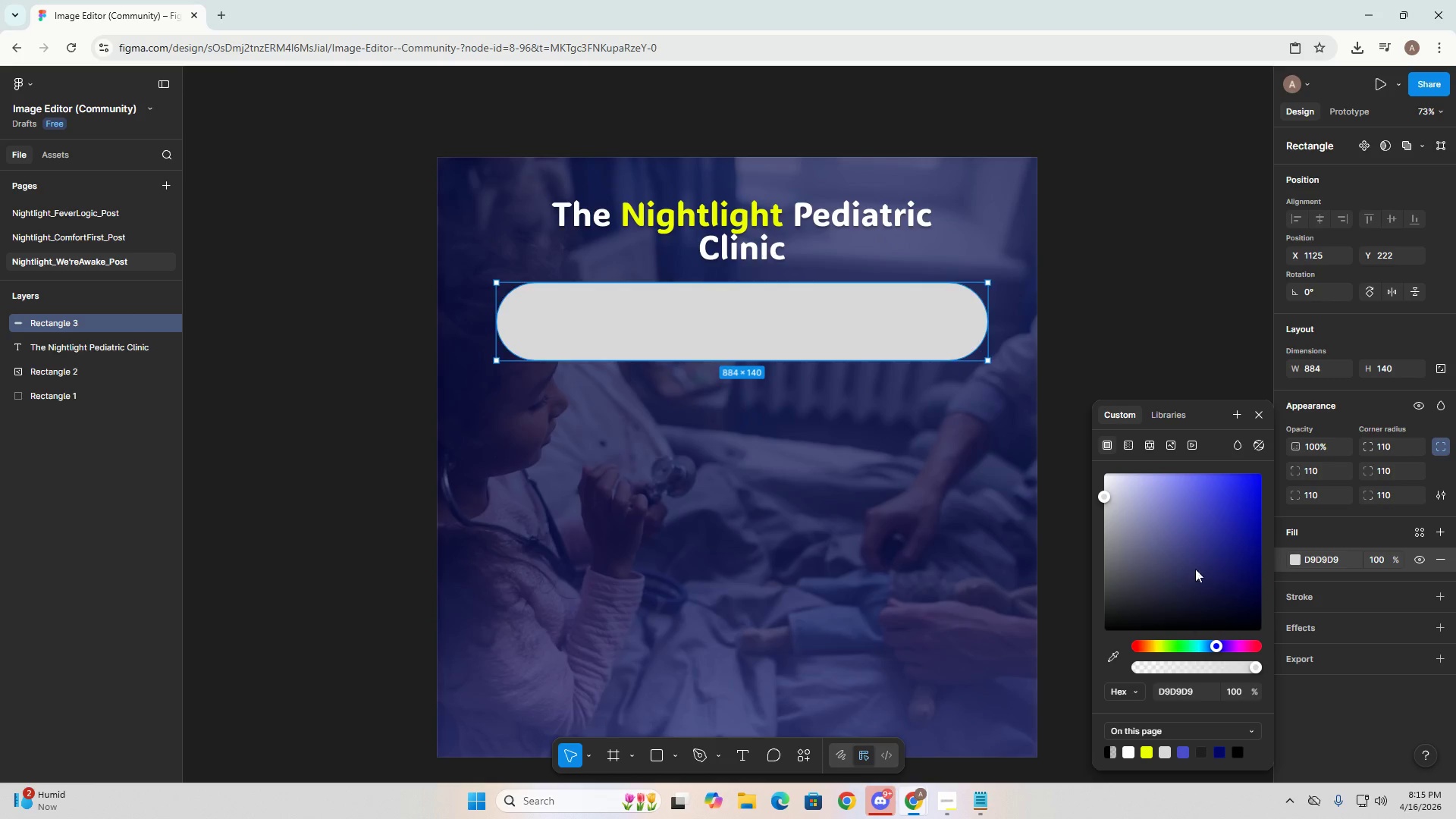 
left_click_drag(start_coordinate=[1158, 546], to_coordinate=[1243, 497])
 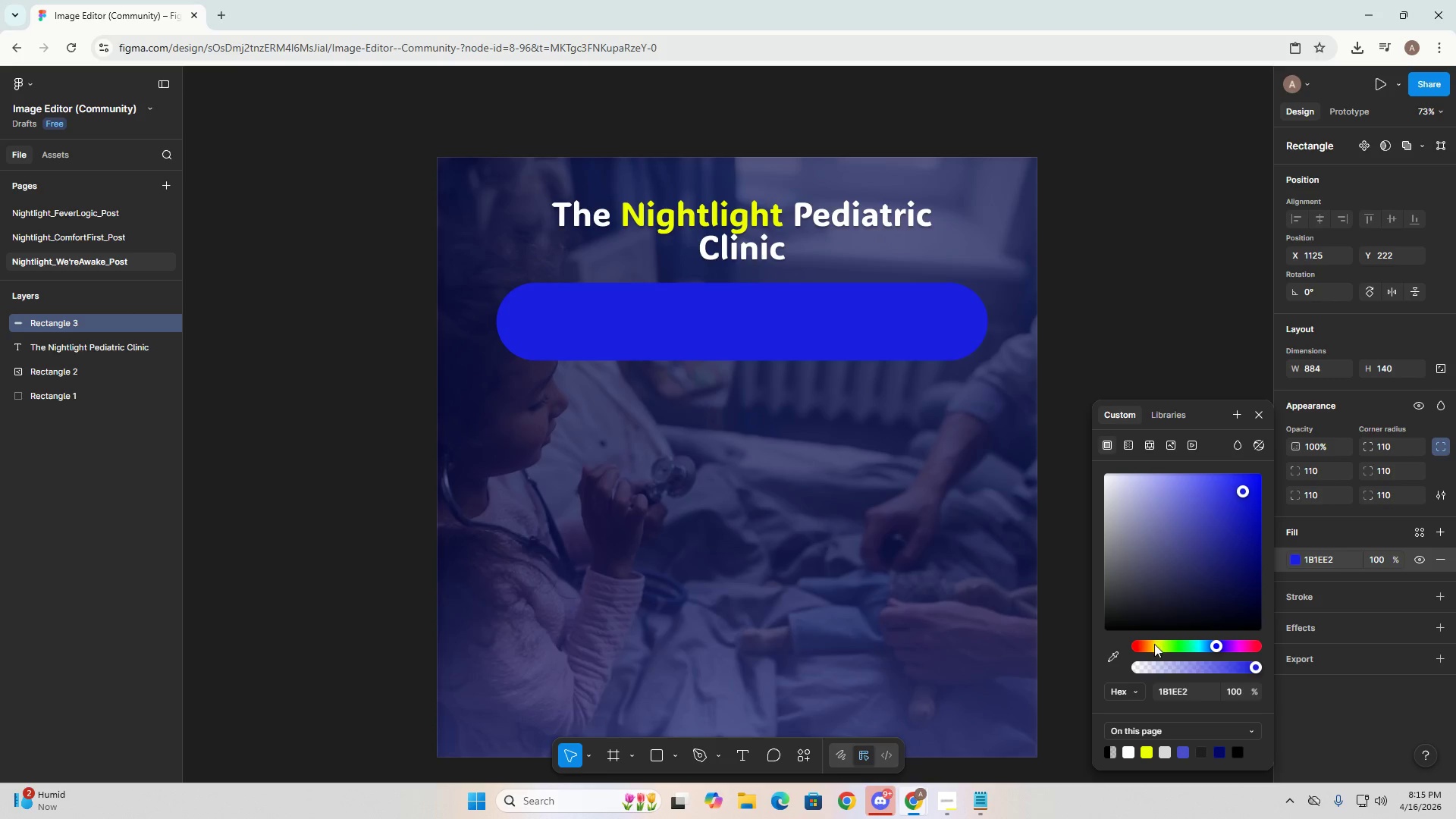 
left_click([1159, 642])
 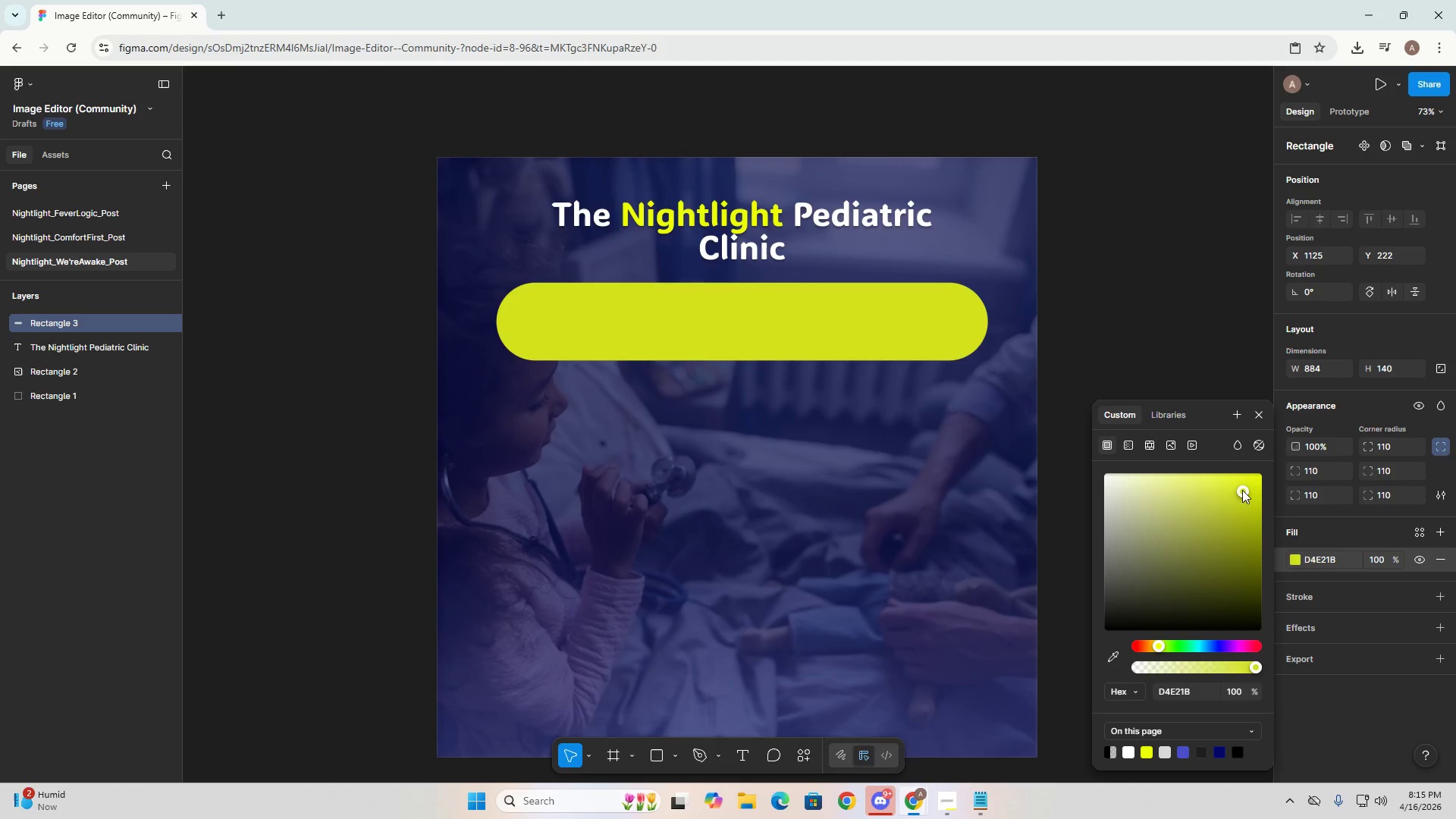 
left_click_drag(start_coordinate=[1240, 485], to_coordinate=[1258, 516])
 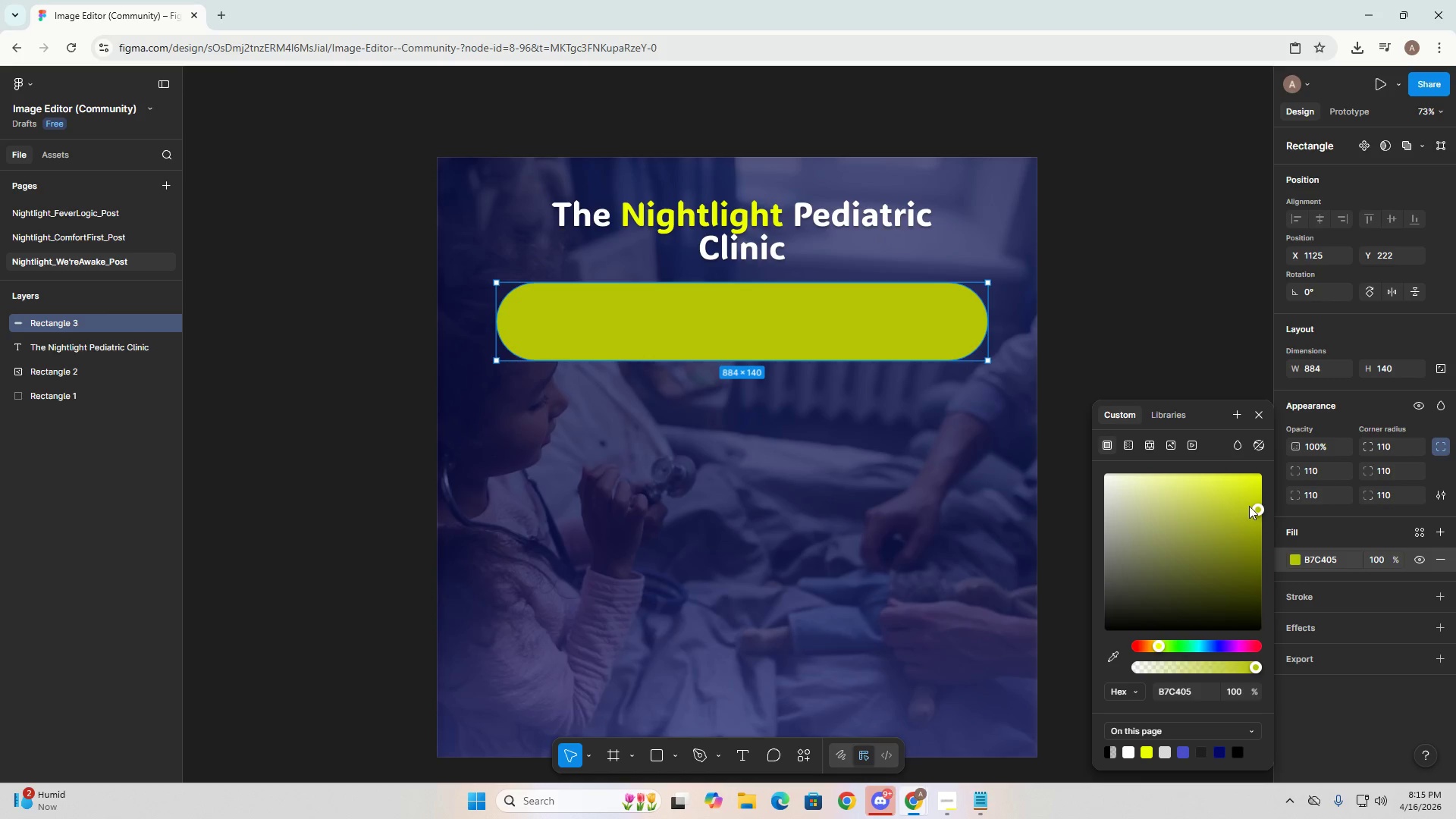 
left_click_drag(start_coordinate=[1253, 494], to_coordinate=[1254, 475])
 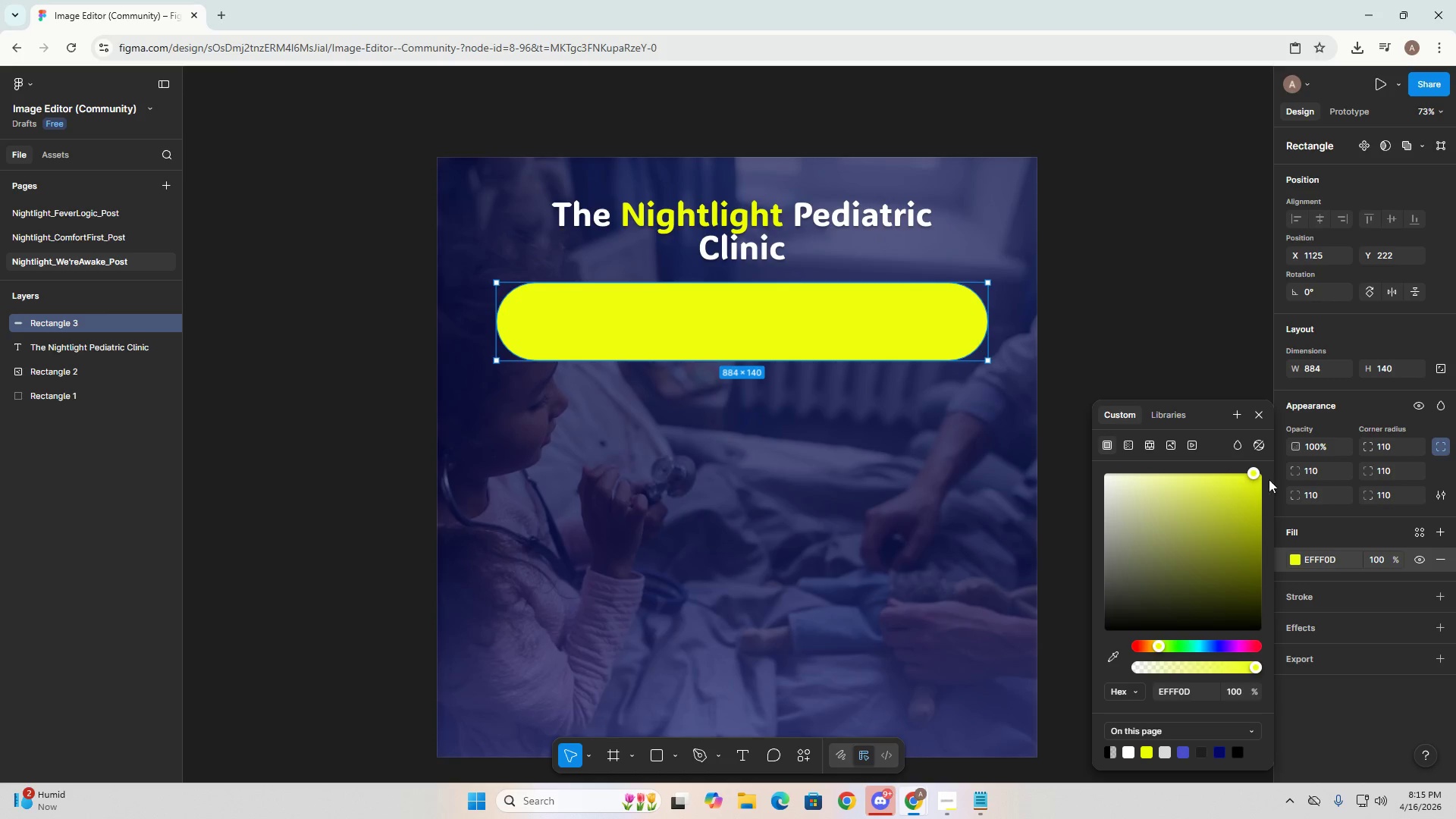 
left_click_drag(start_coordinate=[1255, 472], to_coordinate=[1266, 479])
 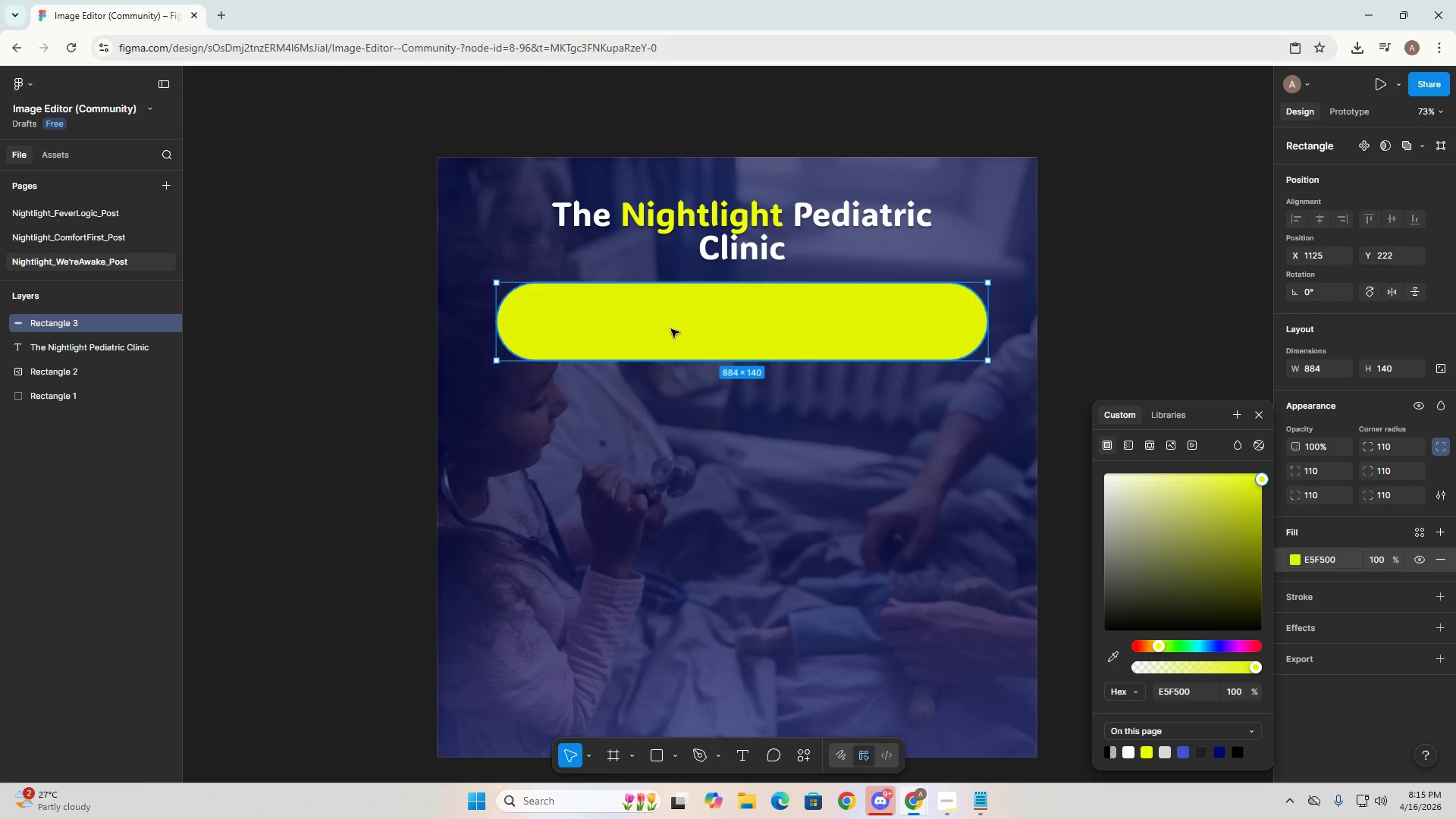 
left_click([671, 329])
 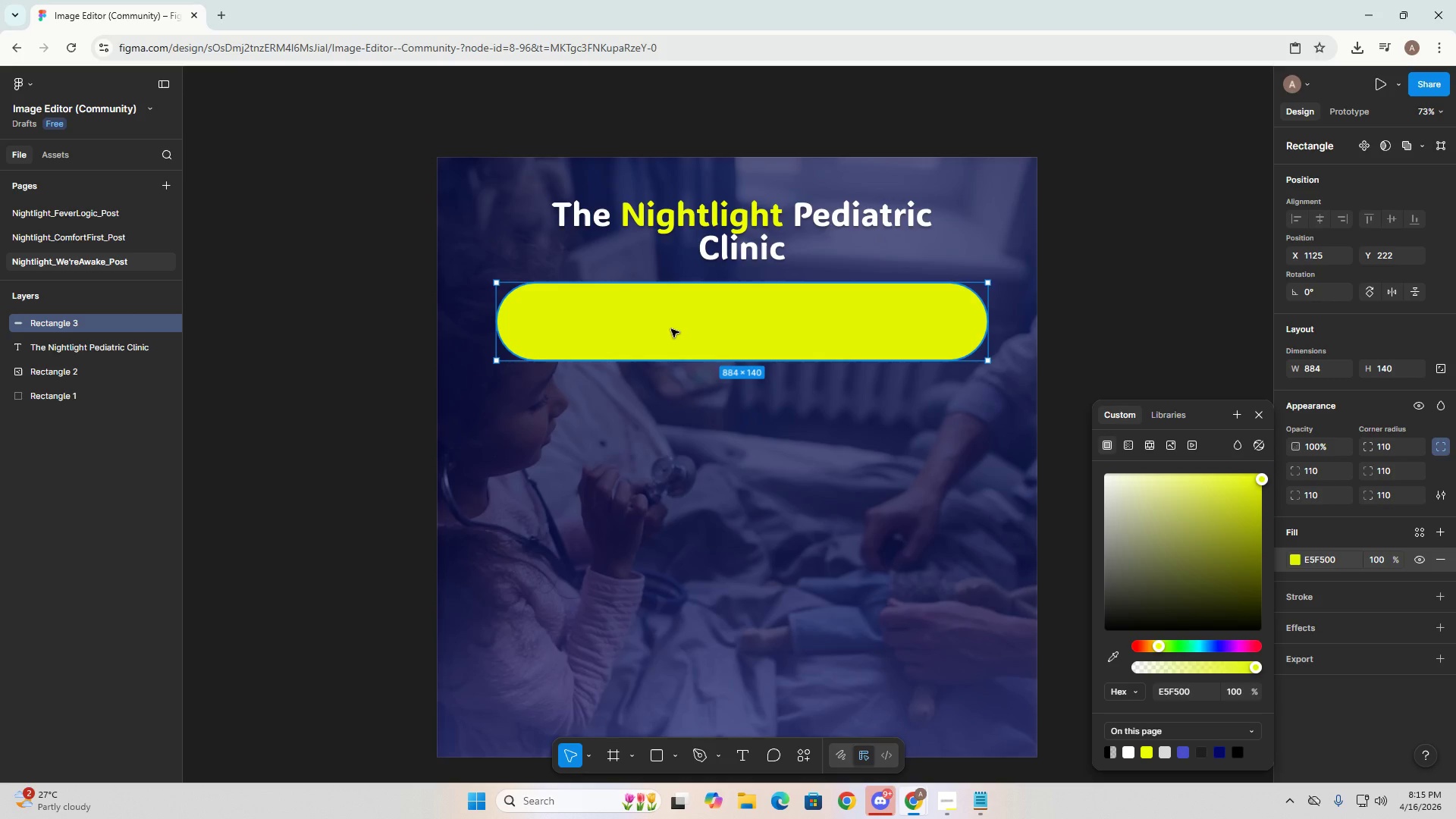 
key(T)
 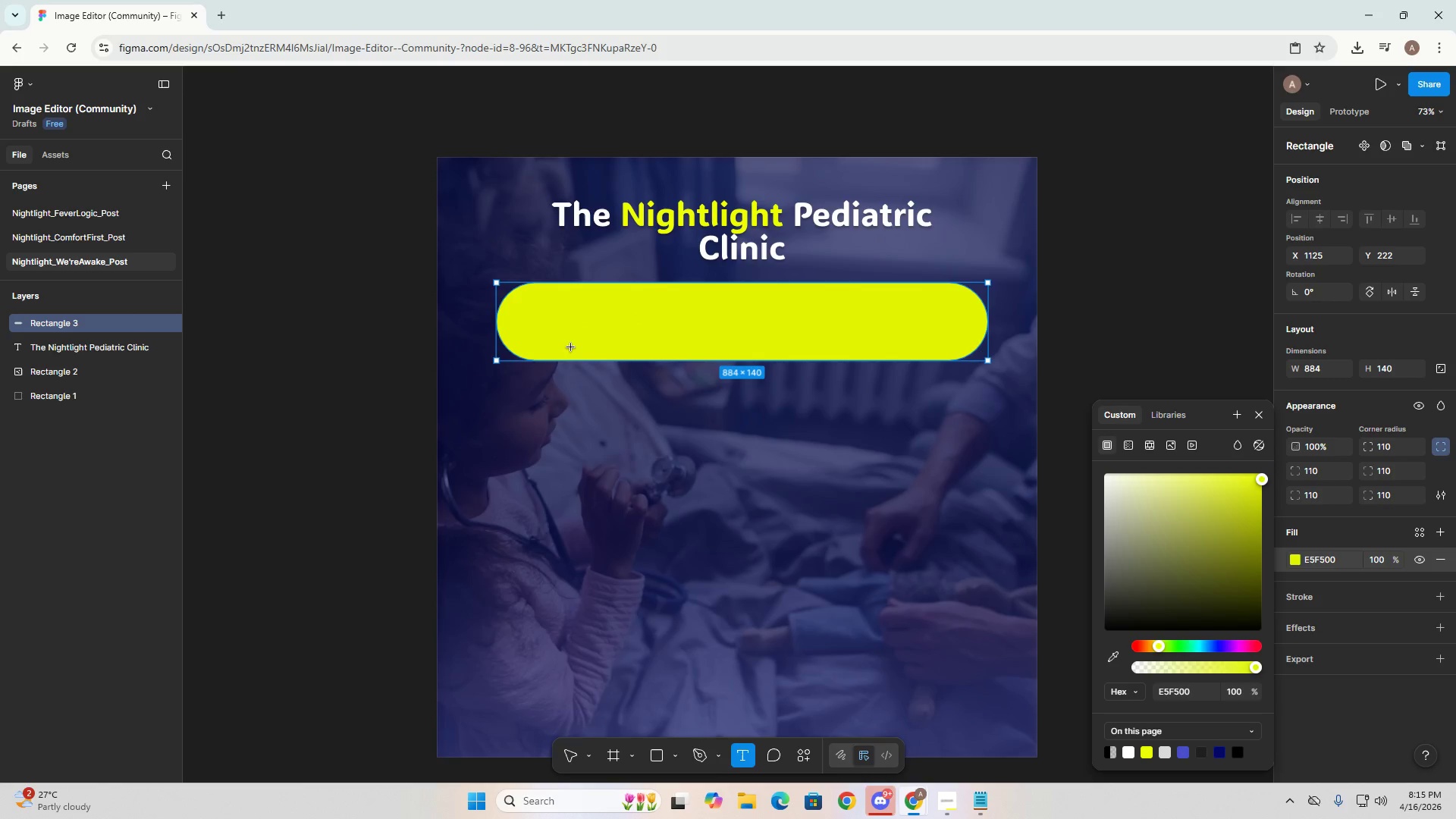 
left_click_drag(start_coordinate=[557, 354], to_coordinate=[630, 297])
 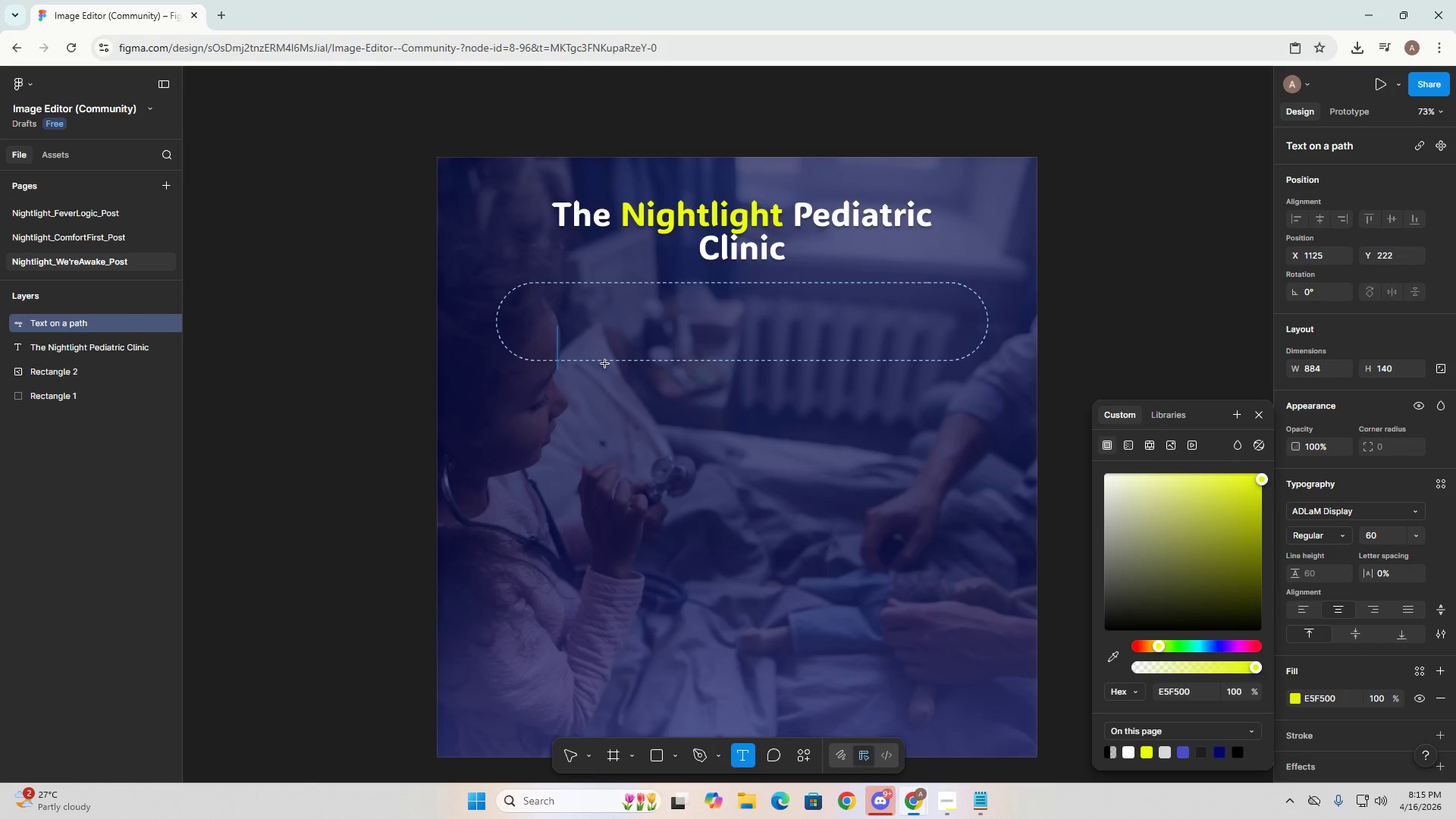 
key(Alt+AltLeft)
 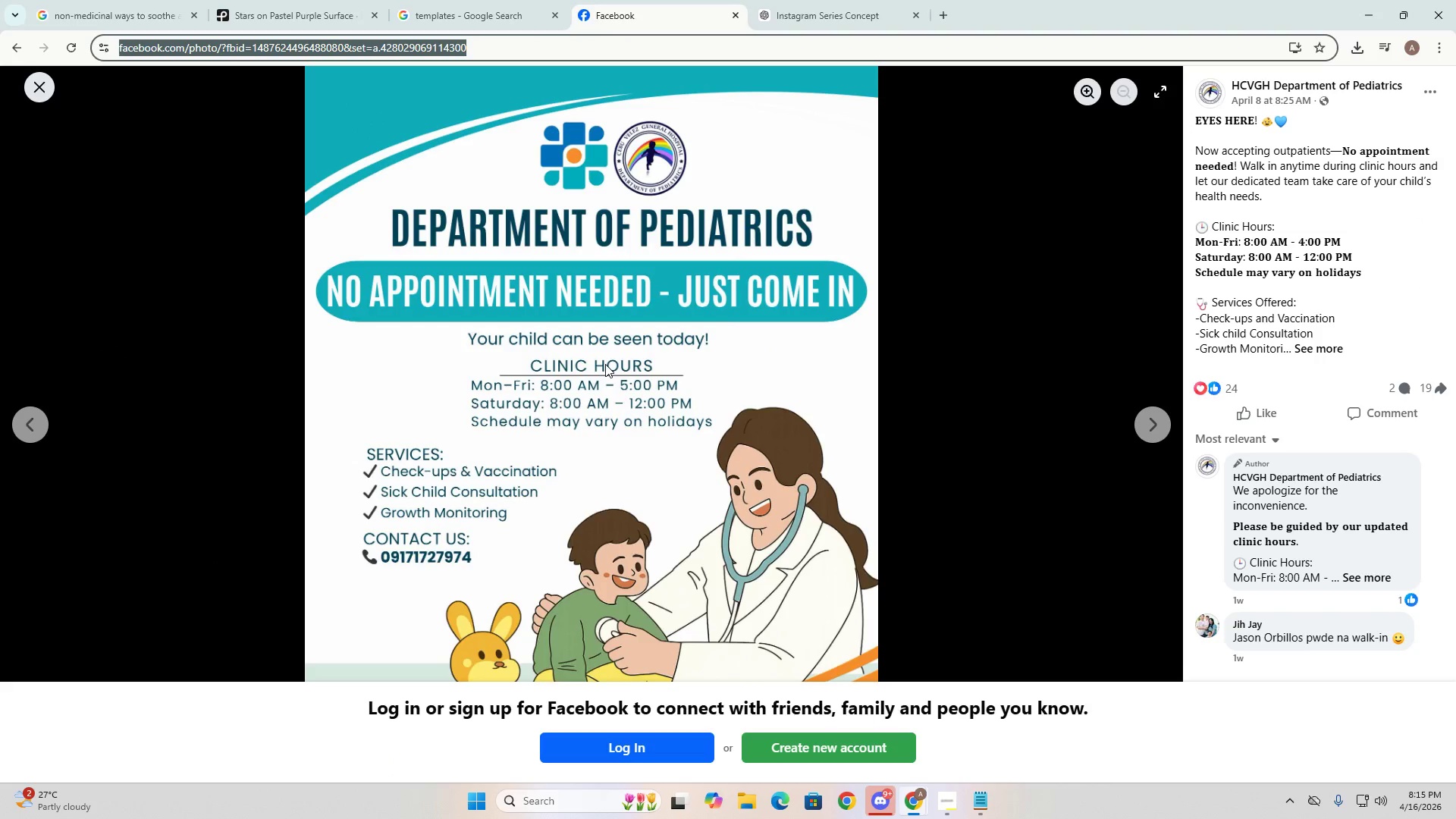 
key(Alt+Tab)
 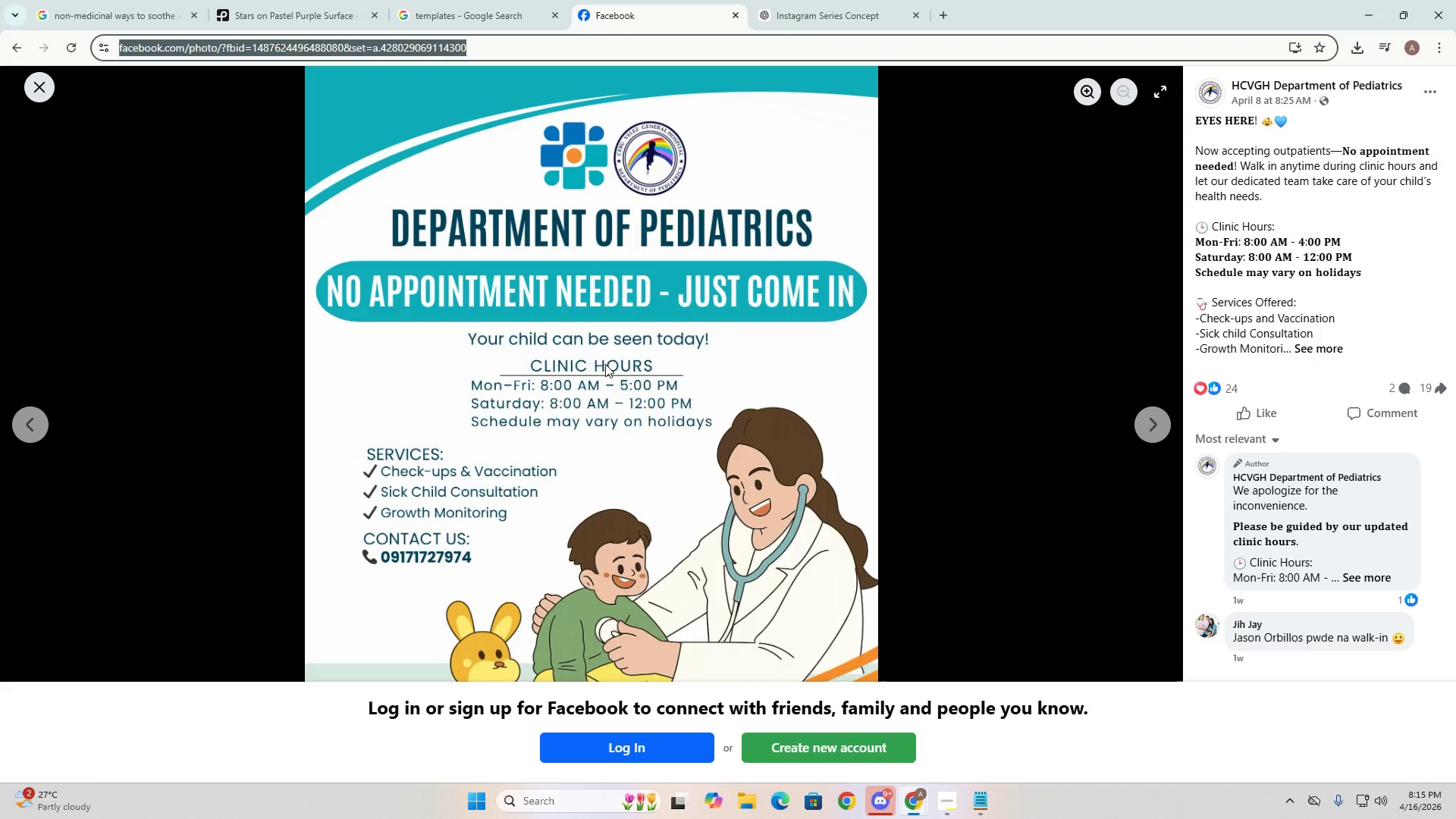 
key(Alt+AltLeft)
 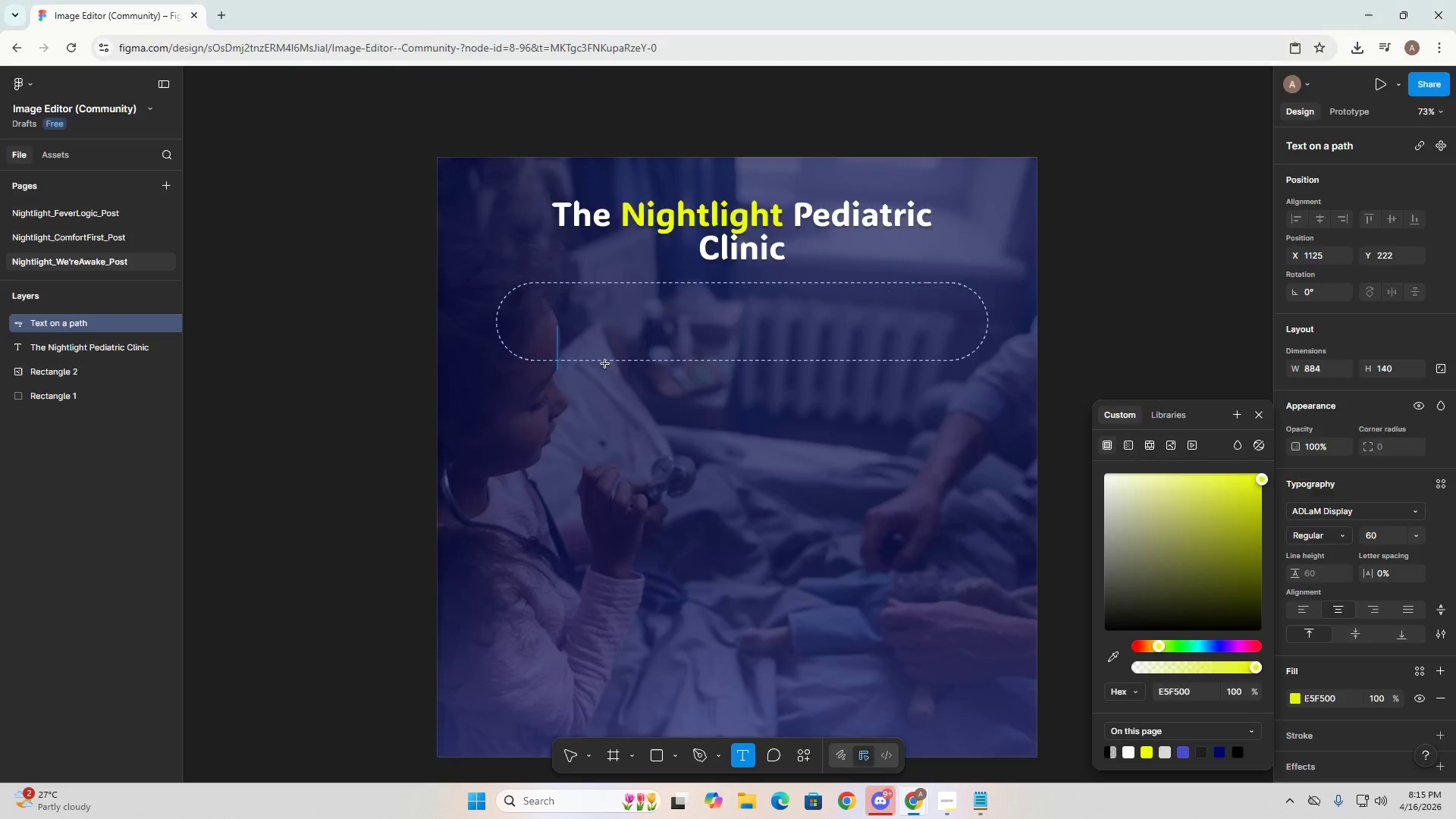 
key(Tab)
type(n)
key(Backspace)
type(NO APP)
key(Backspace)
key(Backspace)
key(Backspace)
key(Backspace)
 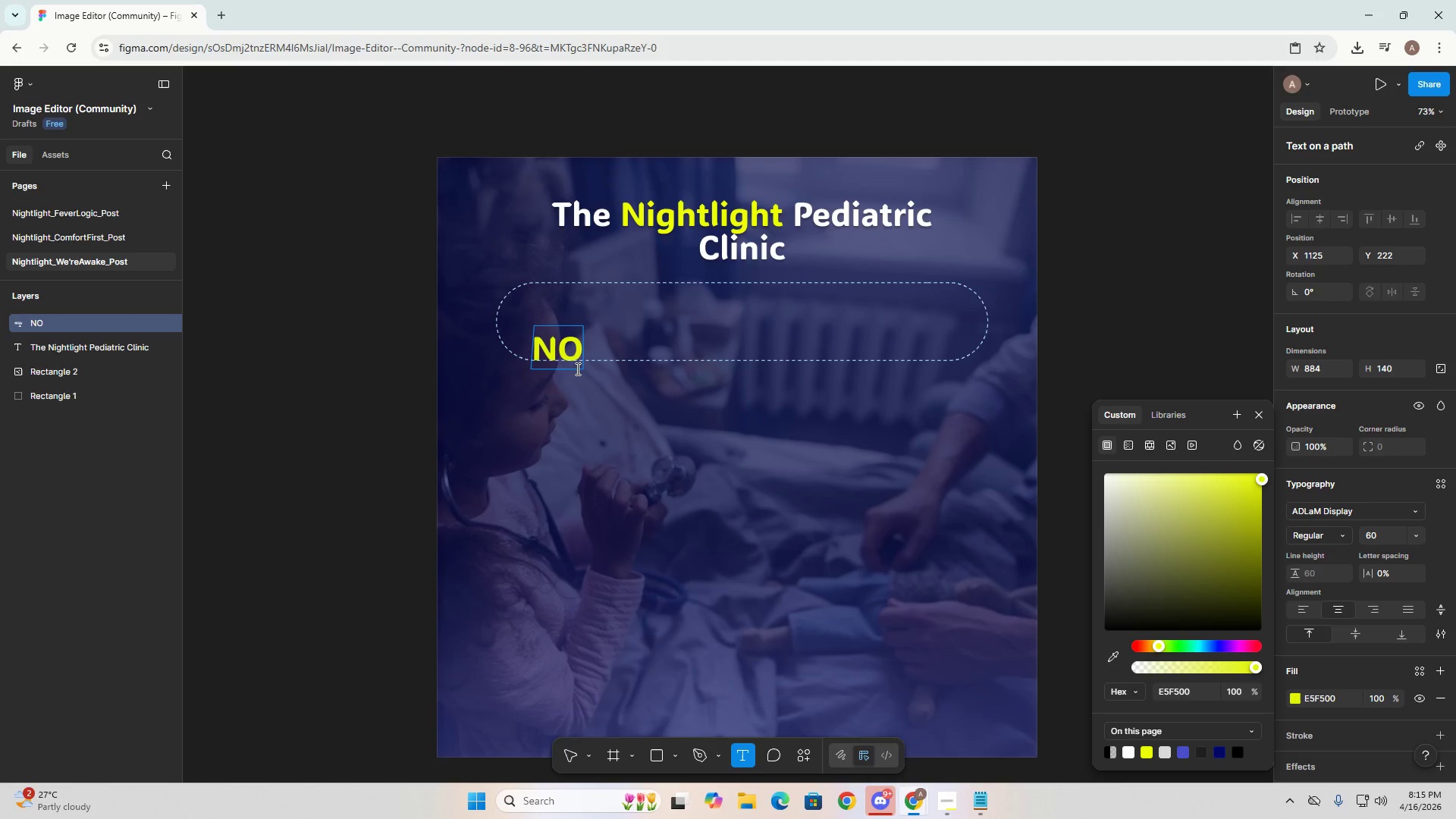 
key(Backspace)
type(O APPOINTEM)
key(Backspace)
key(Backspace)
type(MENT NEED )
key(Backspace)
type(ED)
 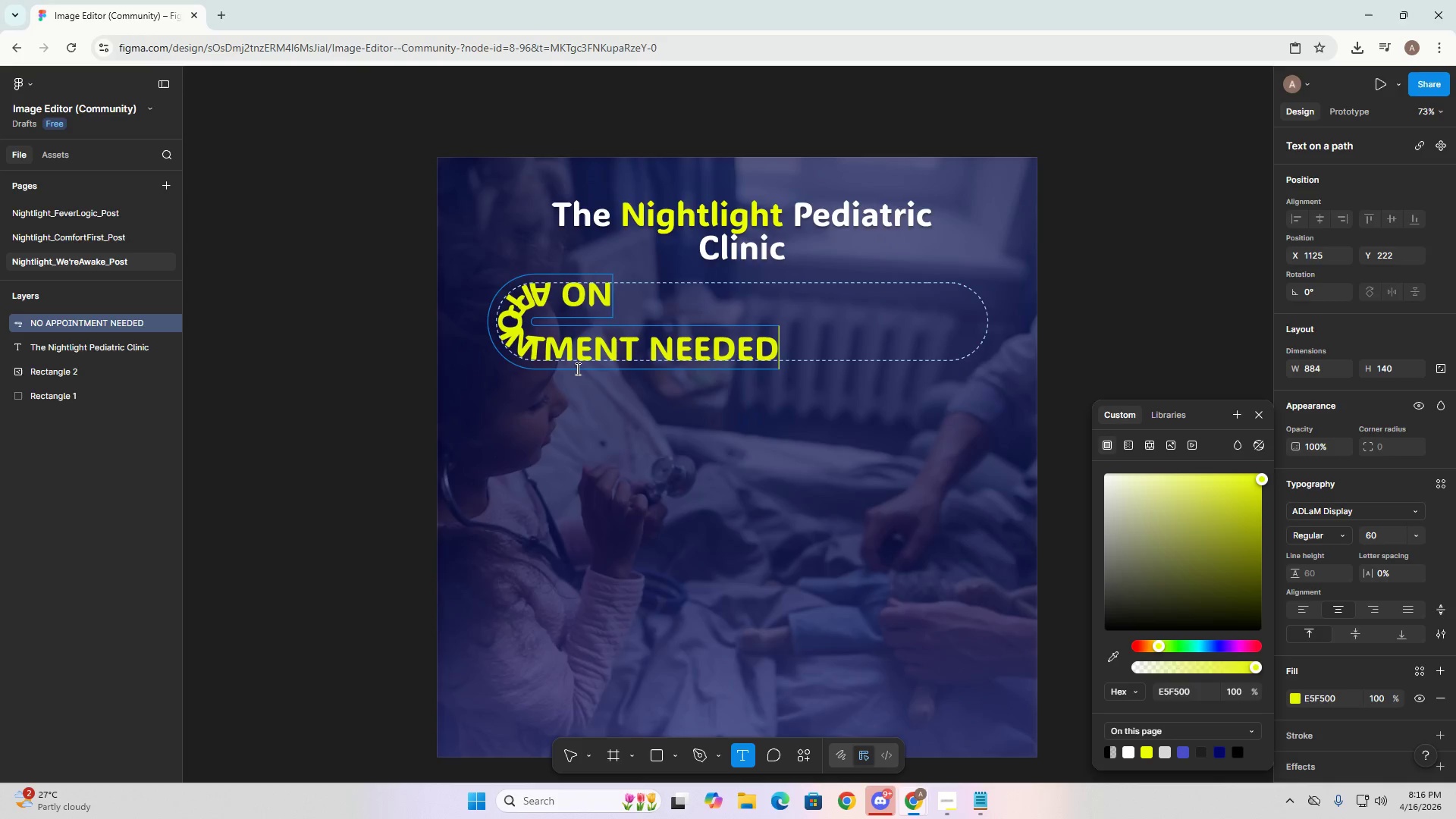 
key(Alt+AltLeft)
 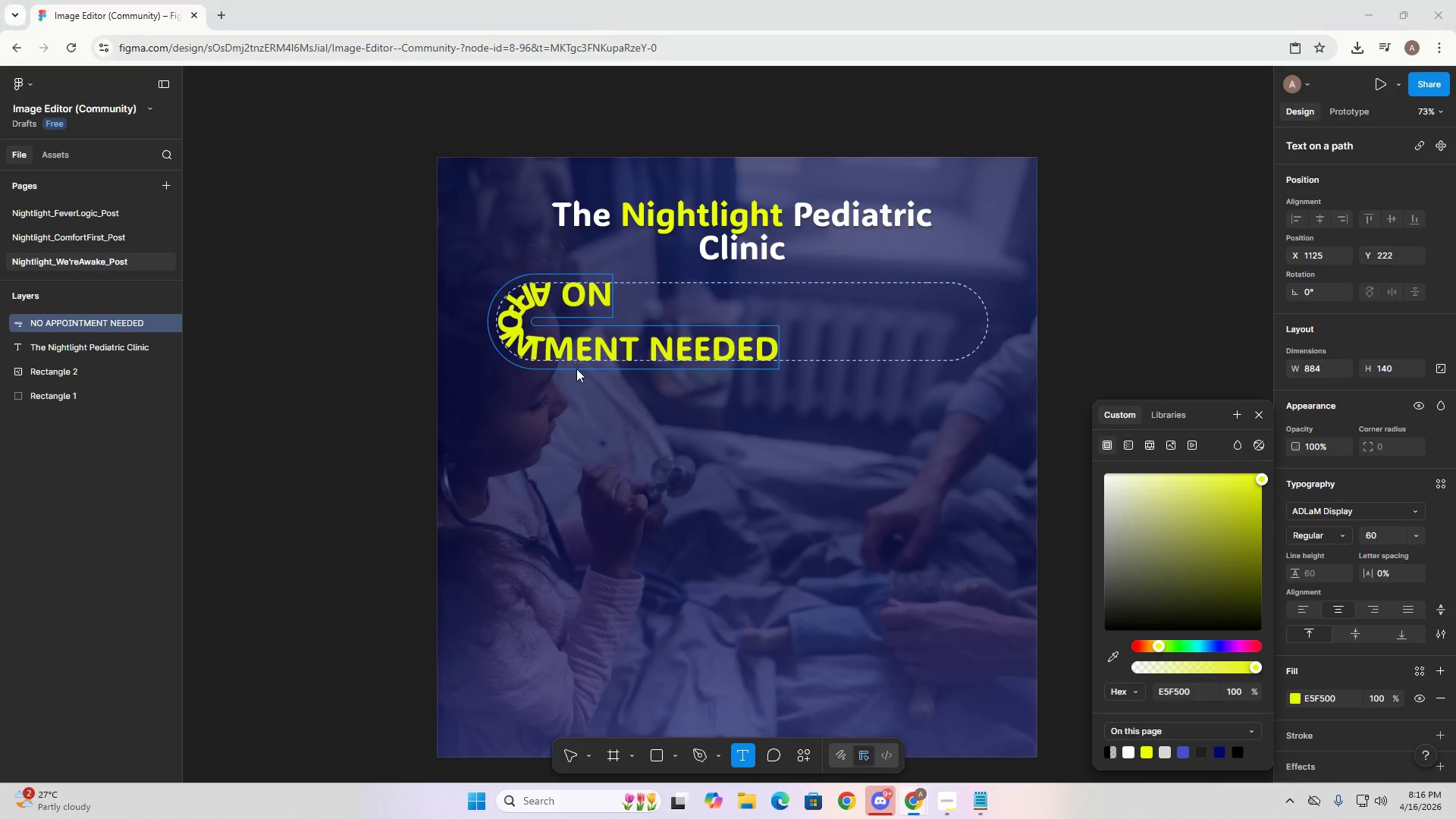 
key(Alt+Tab)
 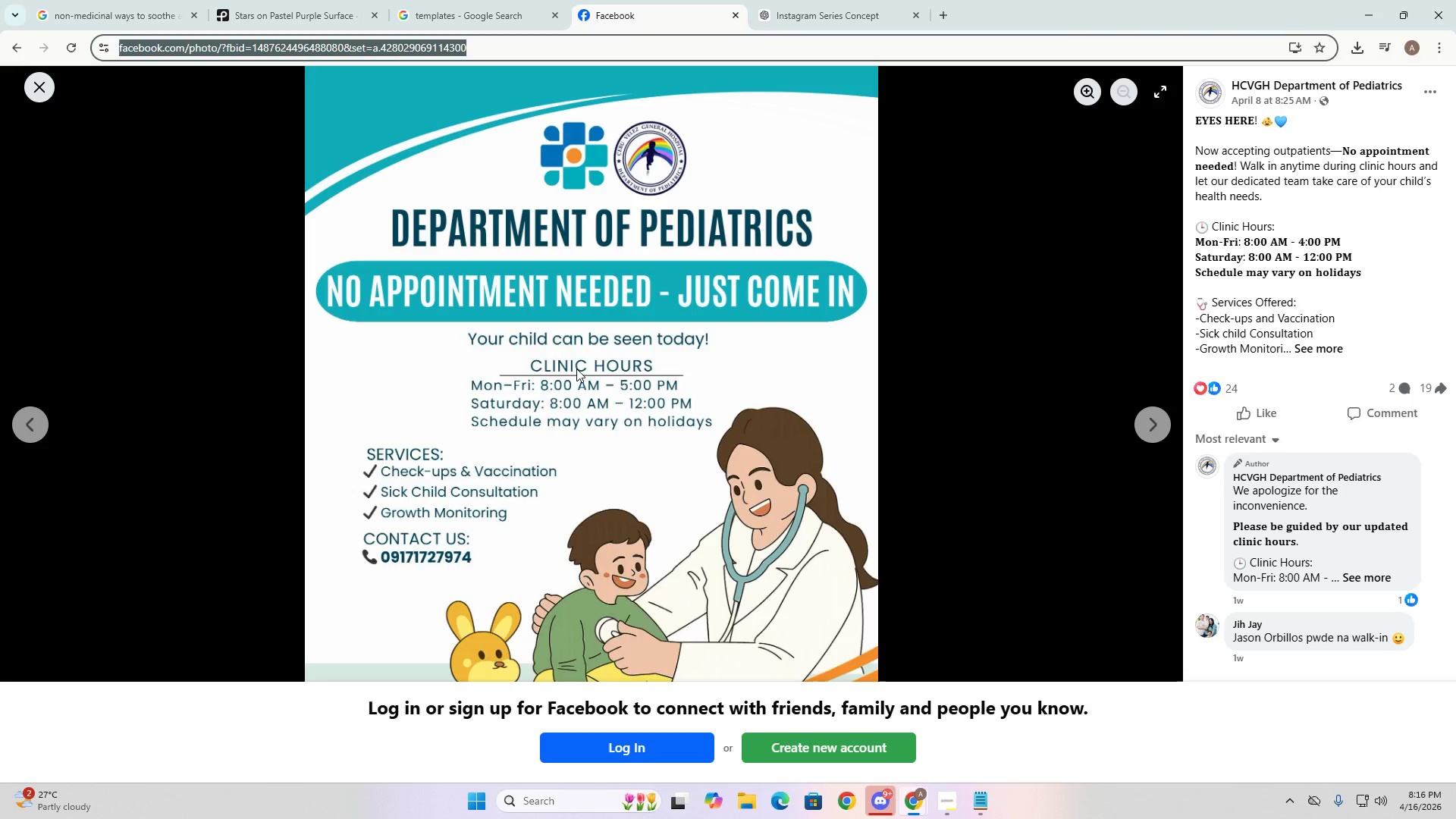 
key(Alt+AltLeft)
 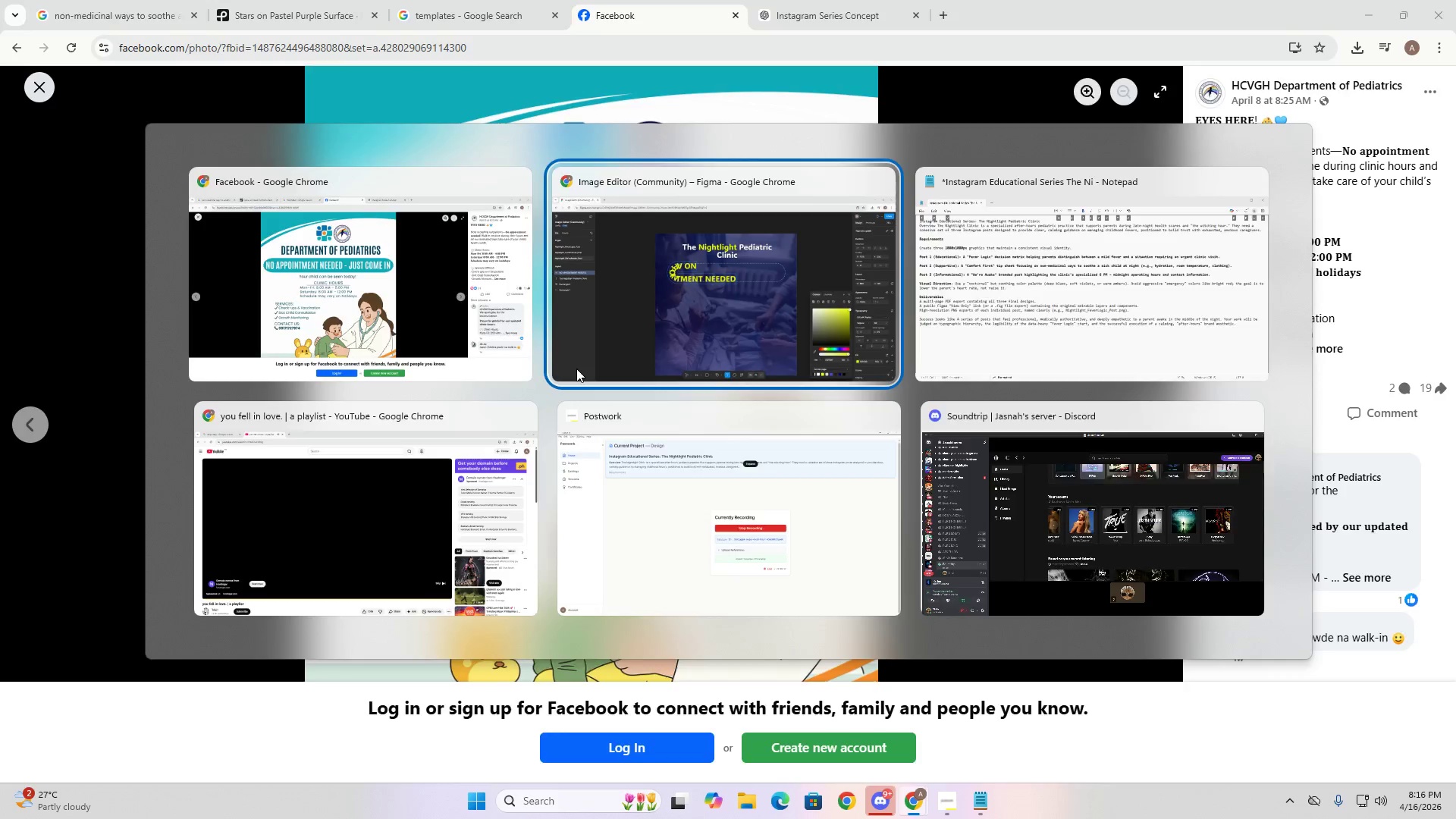 
key(Alt+Tab)
 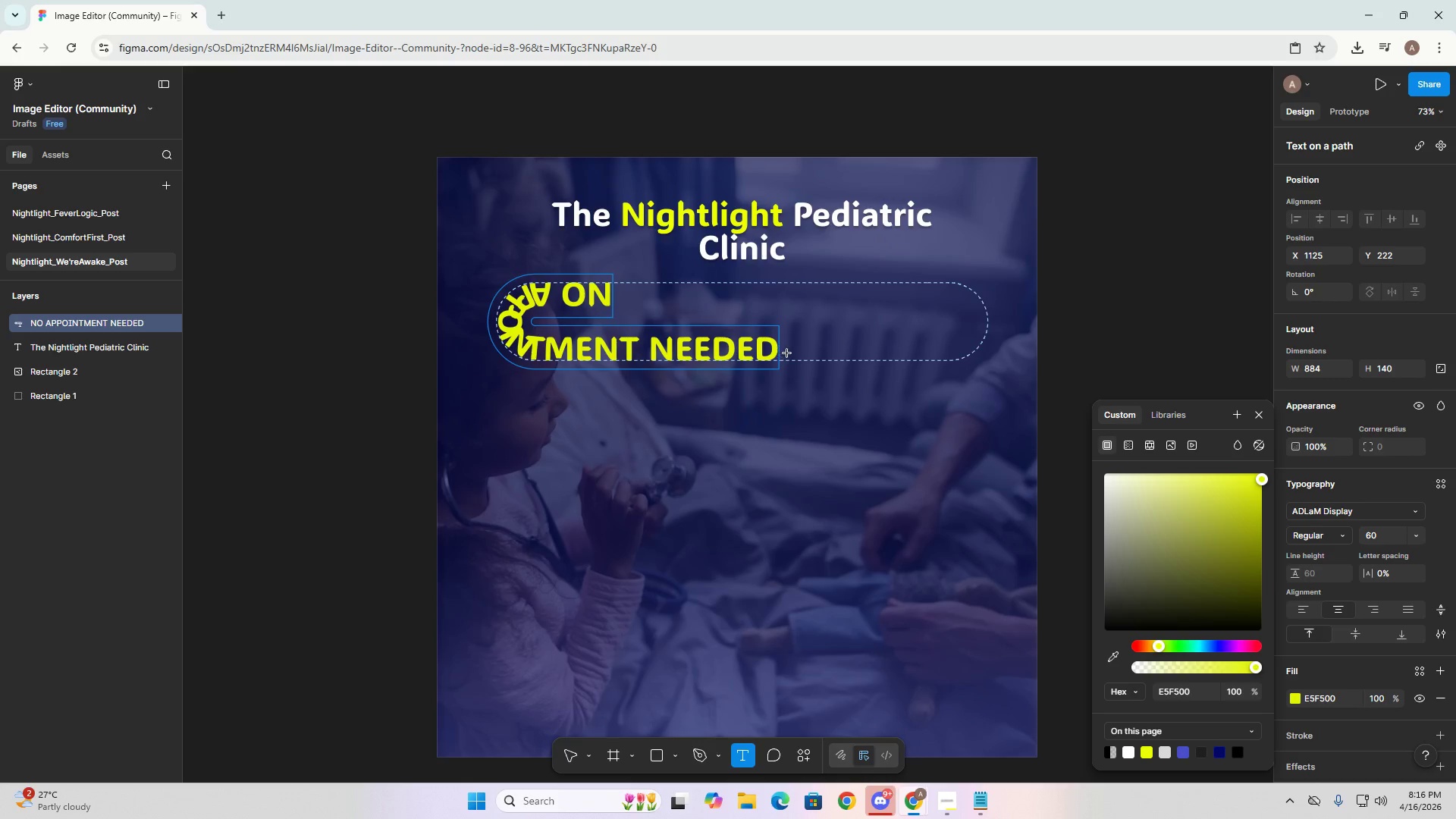 
wait(5.11)
 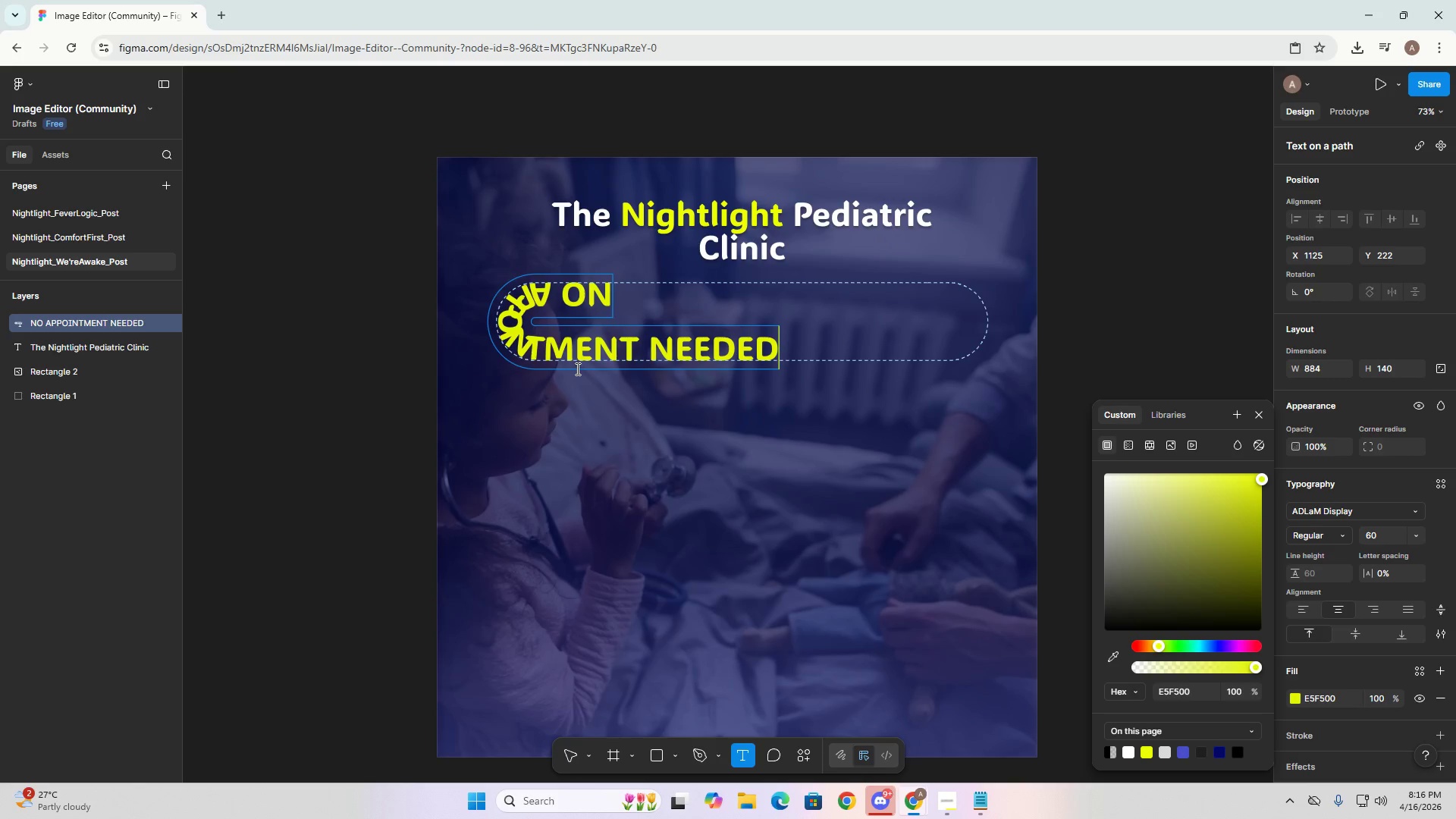 
left_click([698, 414])
 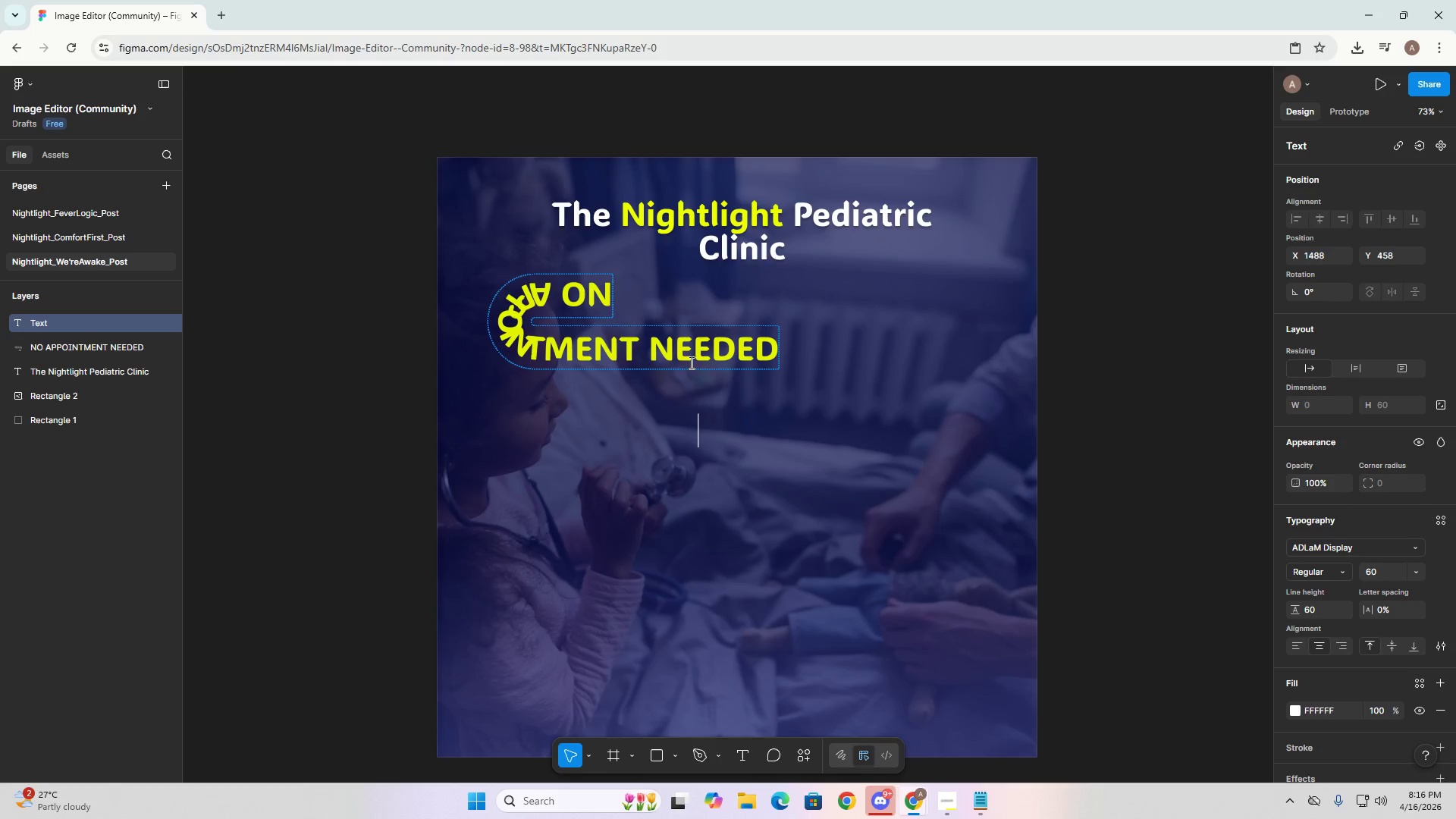 
left_click([689, 357])
 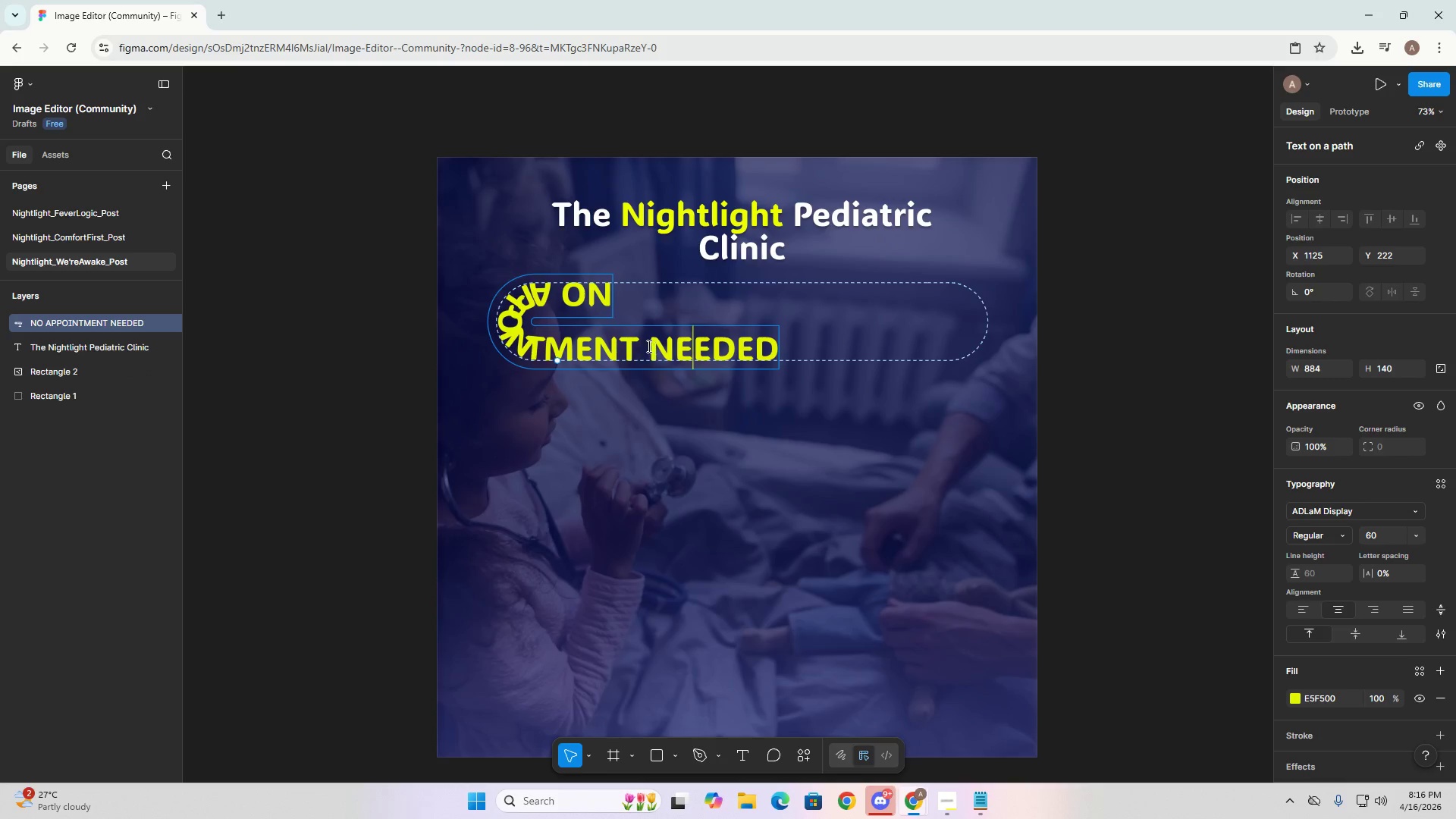 
left_click([656, 334])
 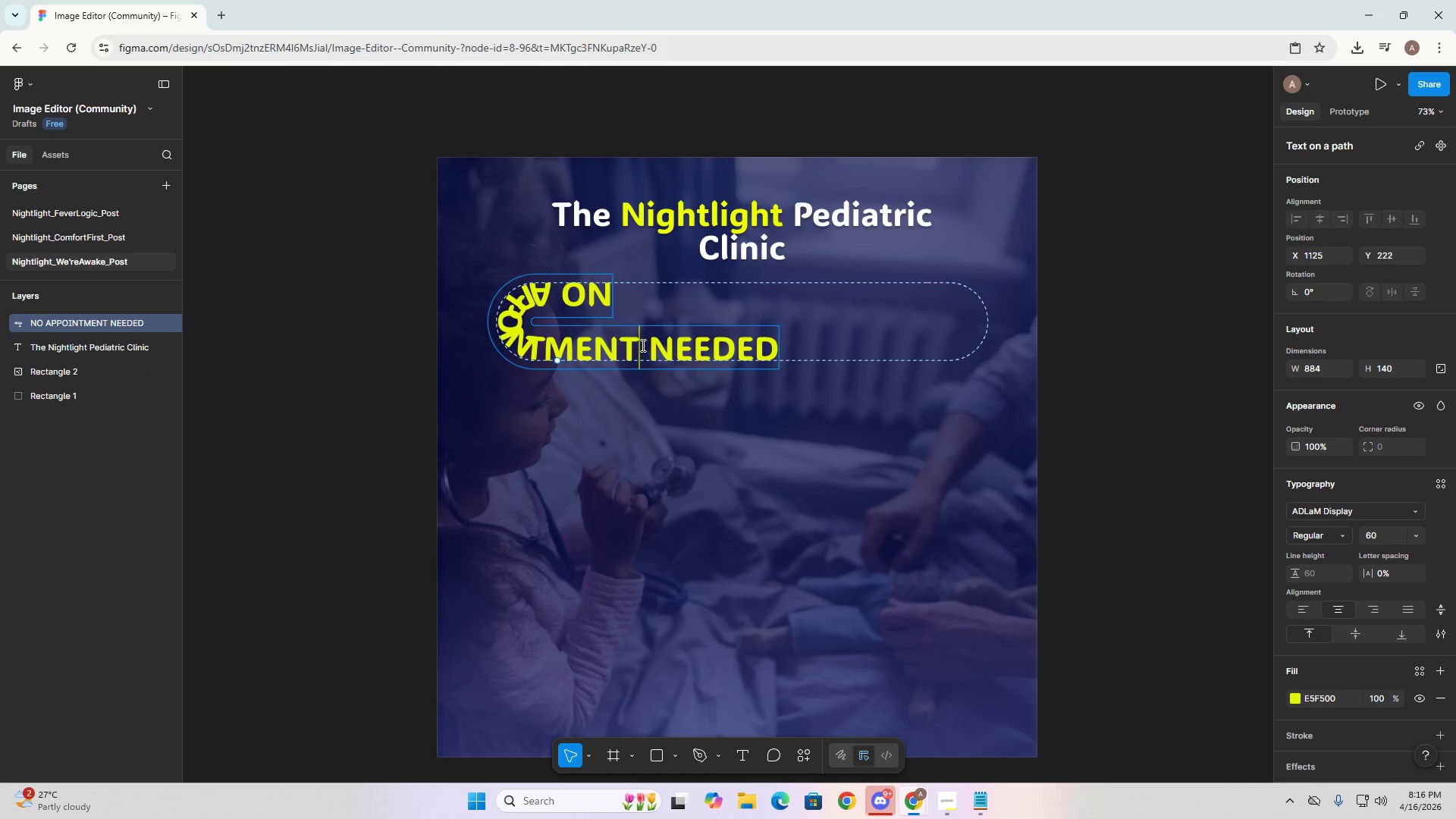 
left_click([642, 345])
 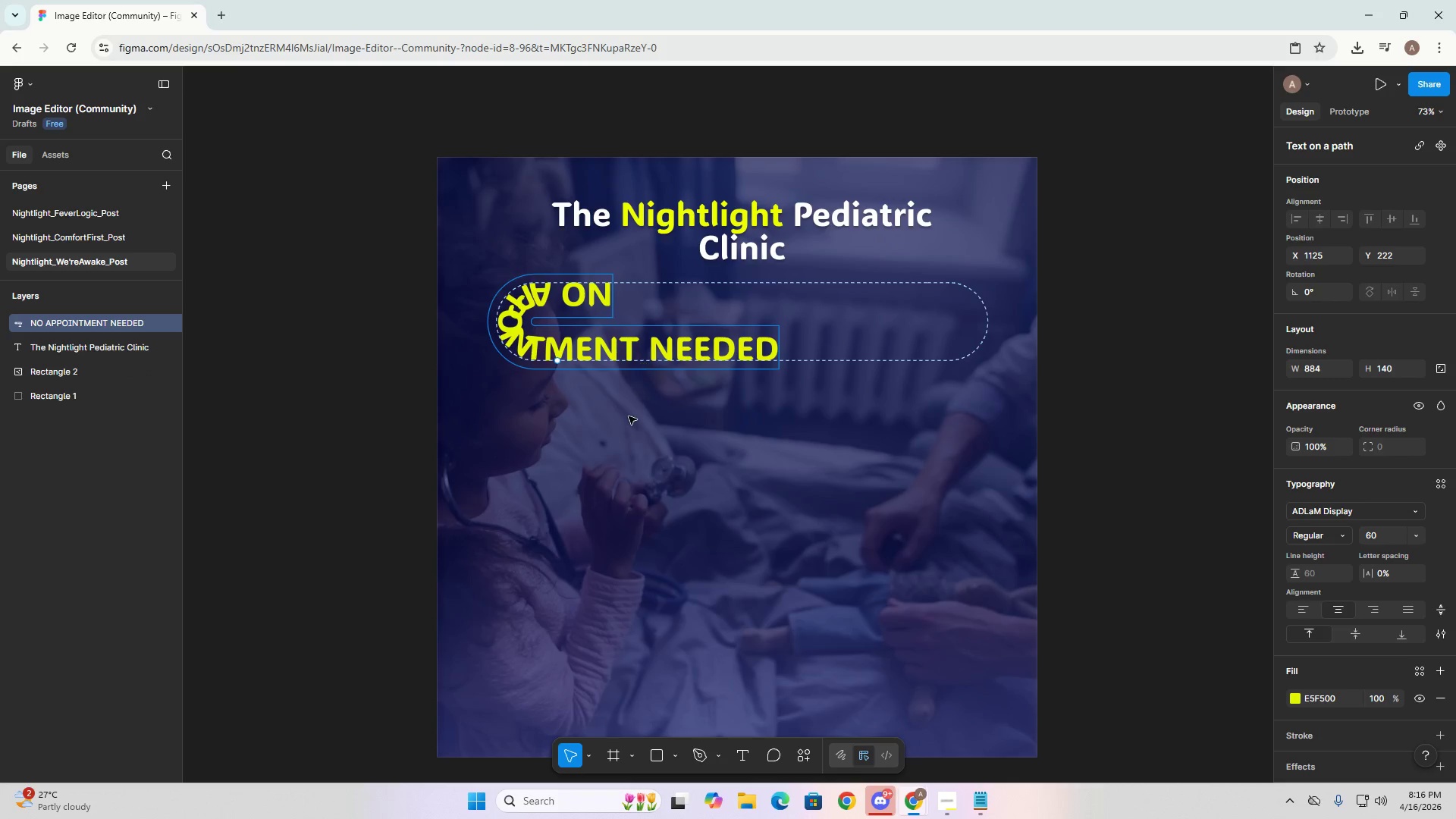 
left_click([627, 419])
 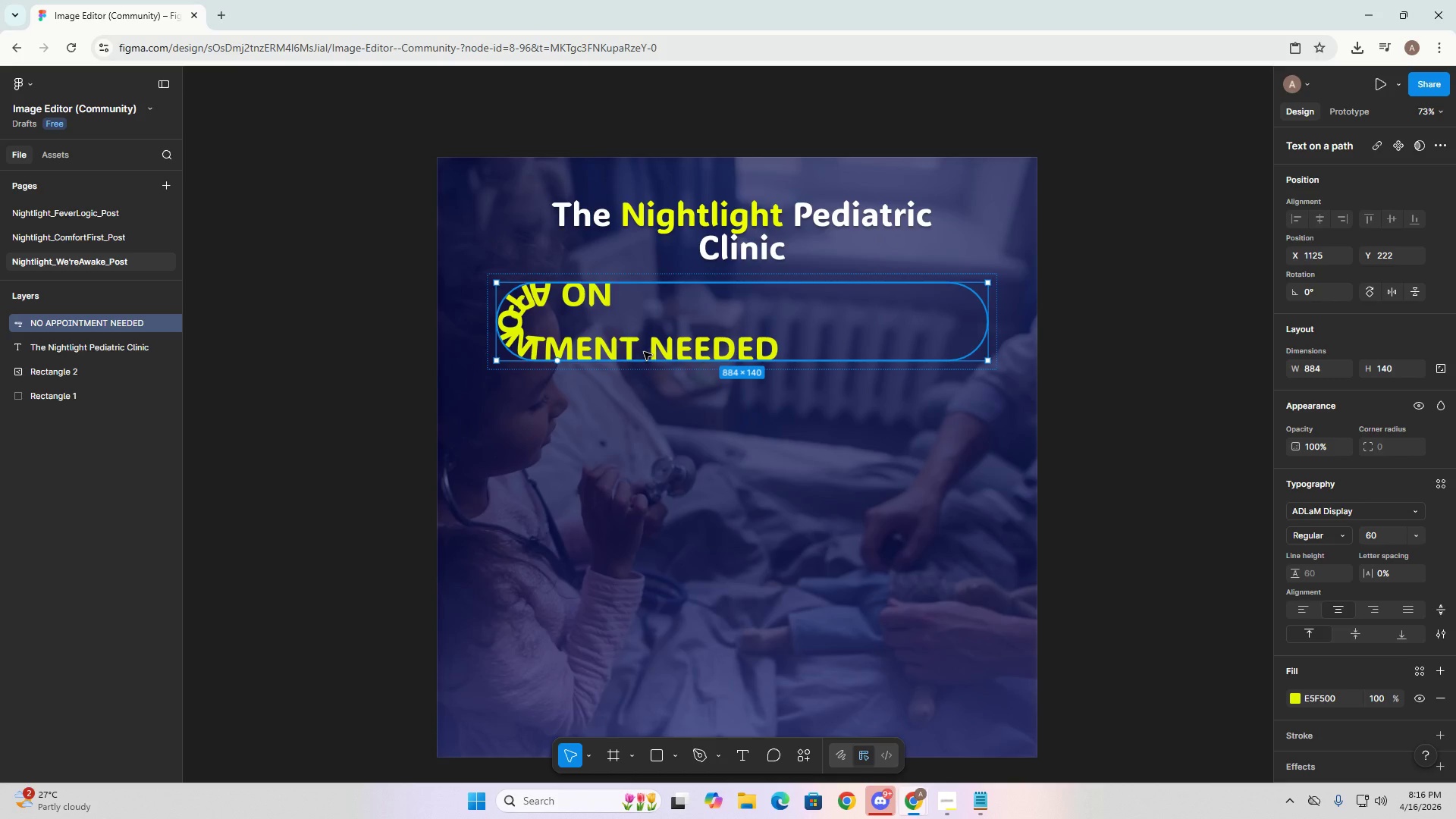 
left_click([644, 352])
 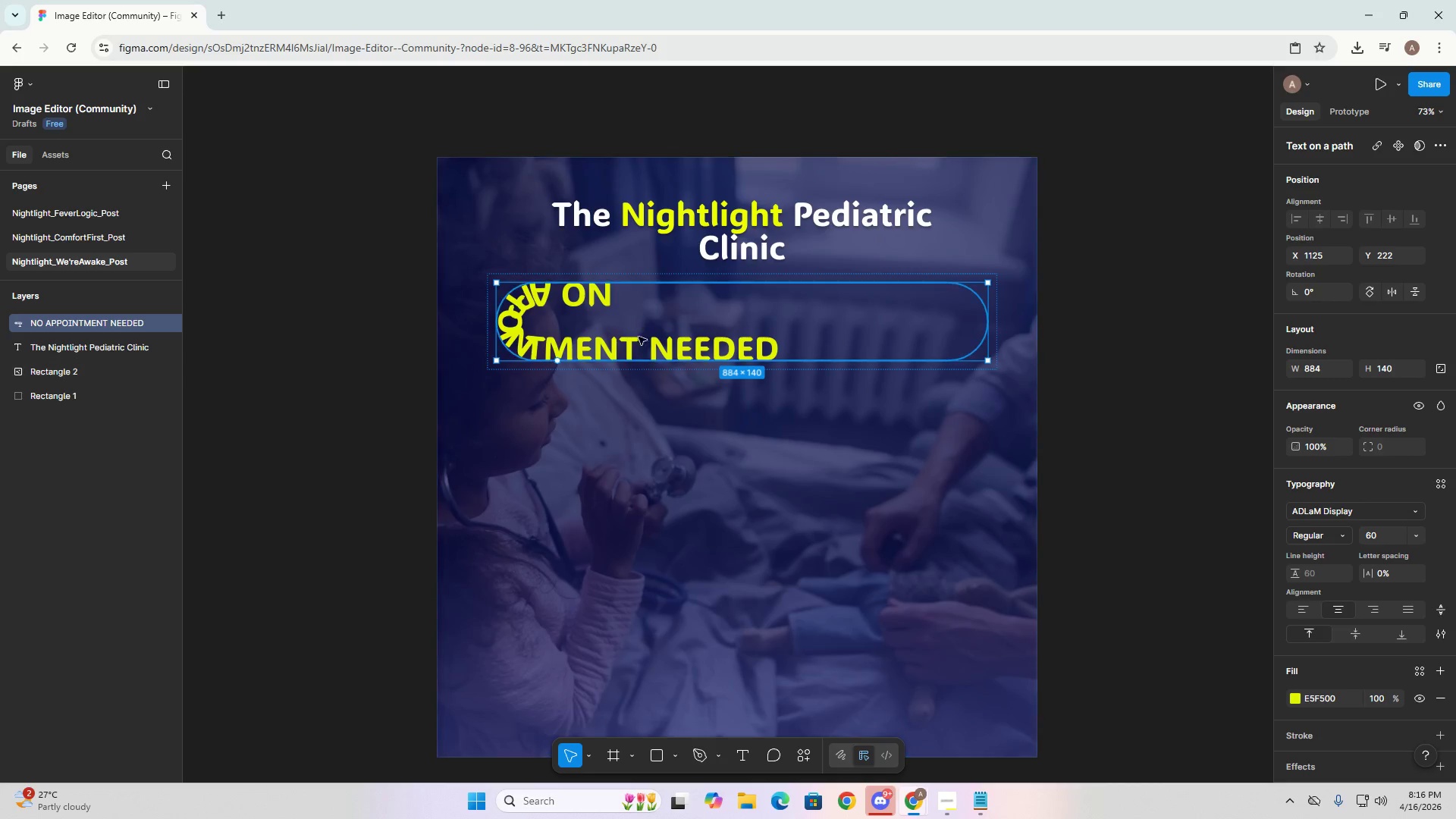 
left_click([639, 343])
 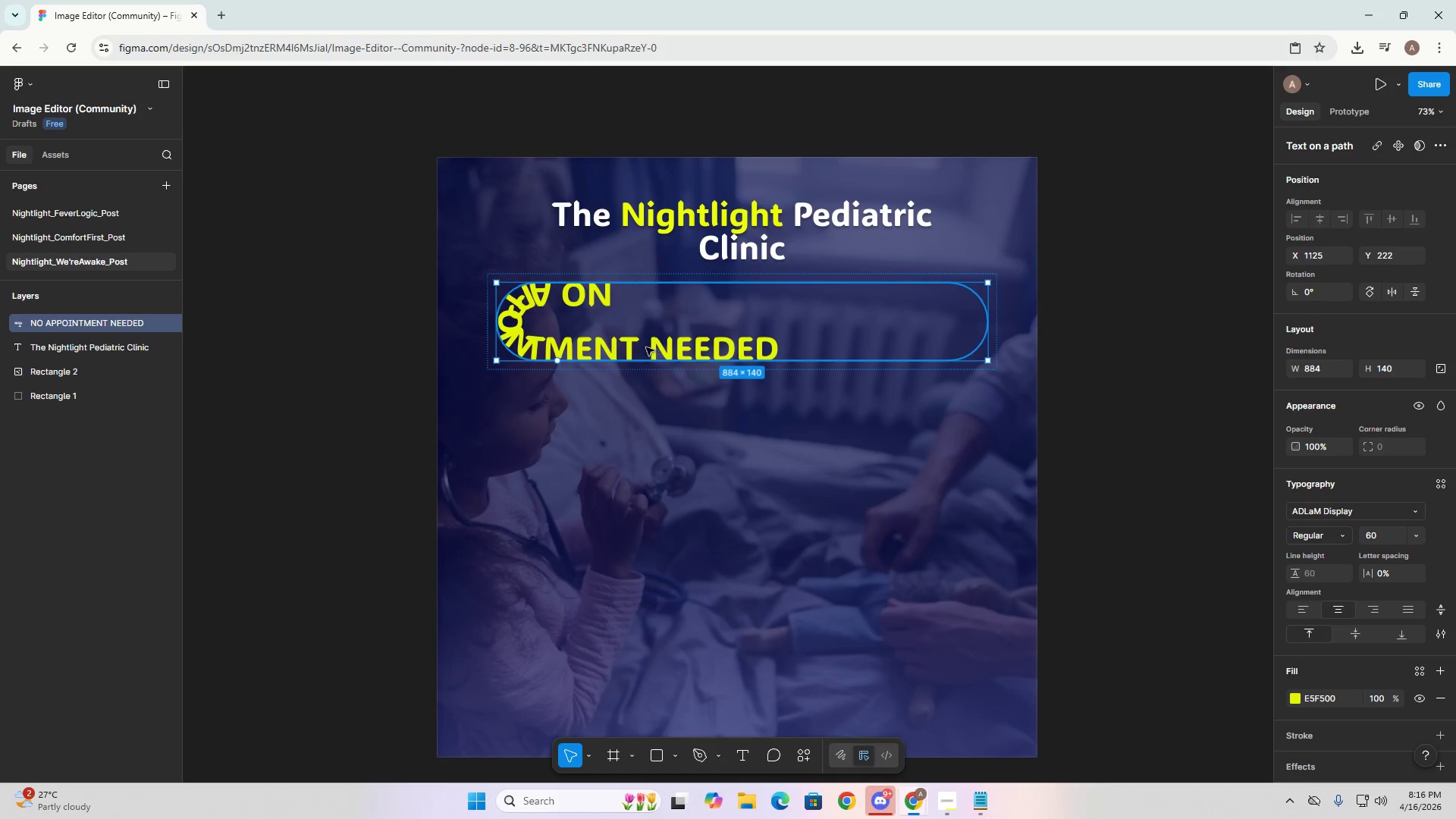 
left_click_drag(start_coordinate=[645, 347], to_coordinate=[760, 348])
 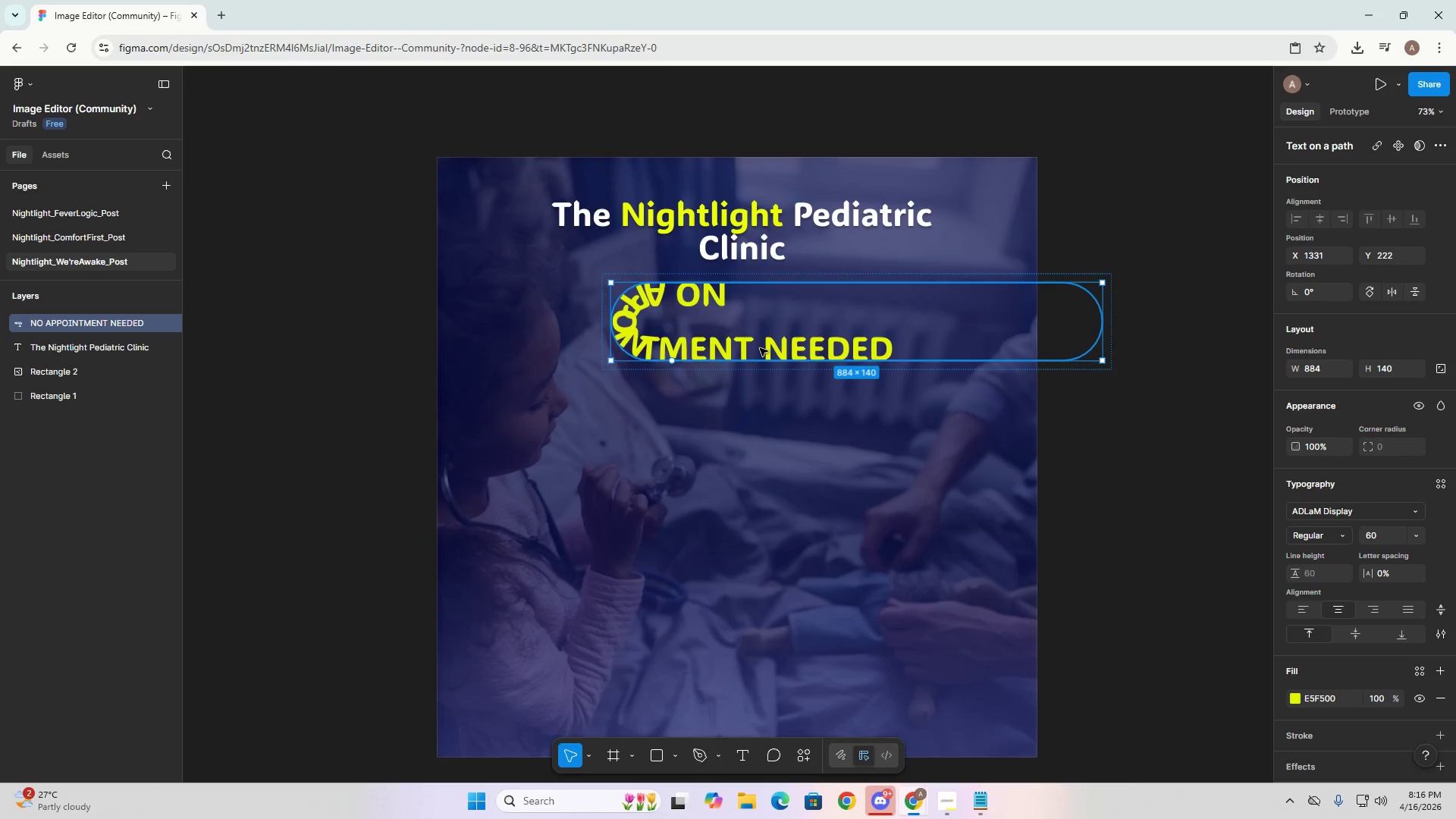 
key(Control+Z)
 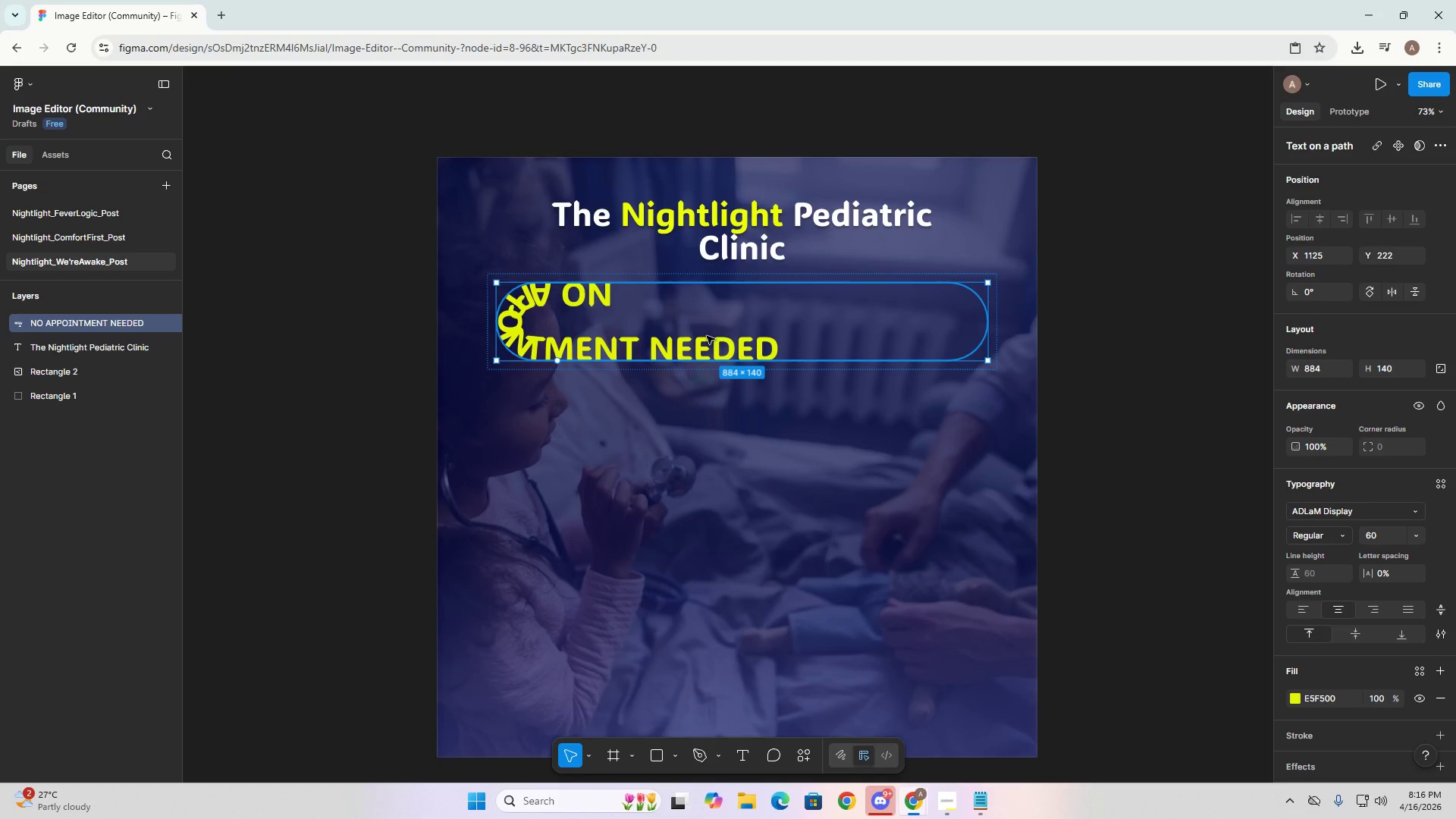 
key(Control+Z)
 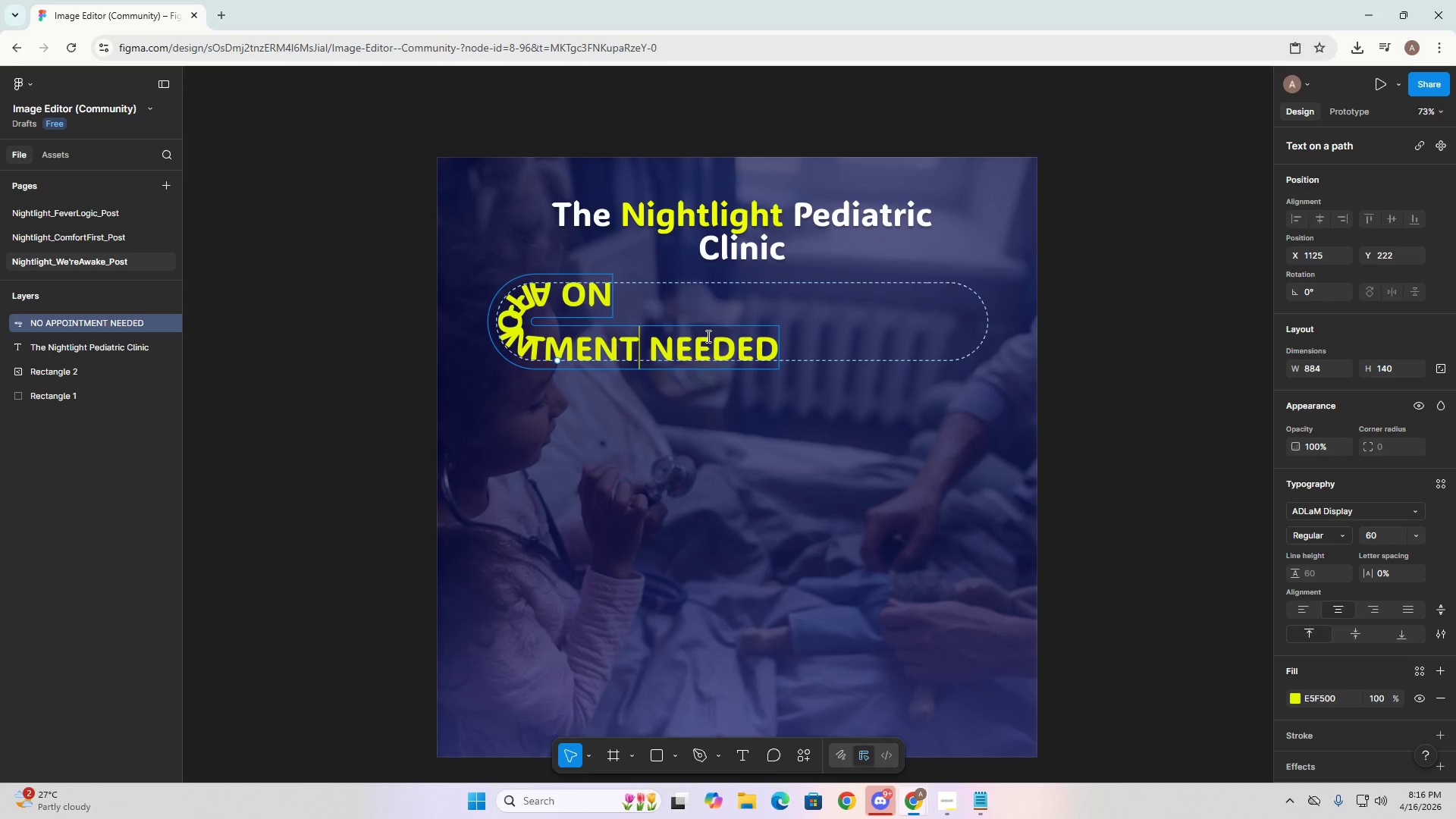 
key(Control+Z)
 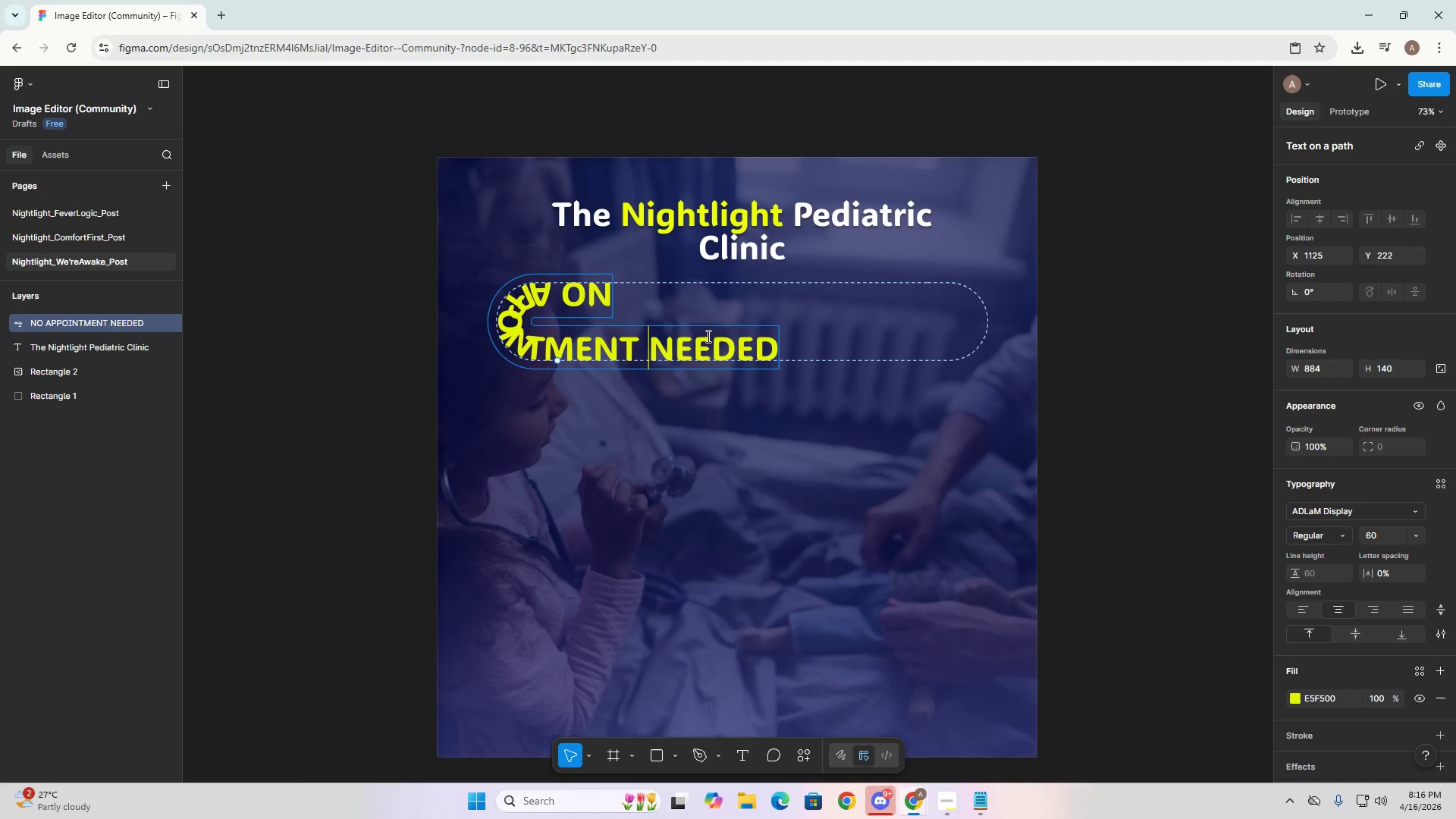 
key(Control+Z)
 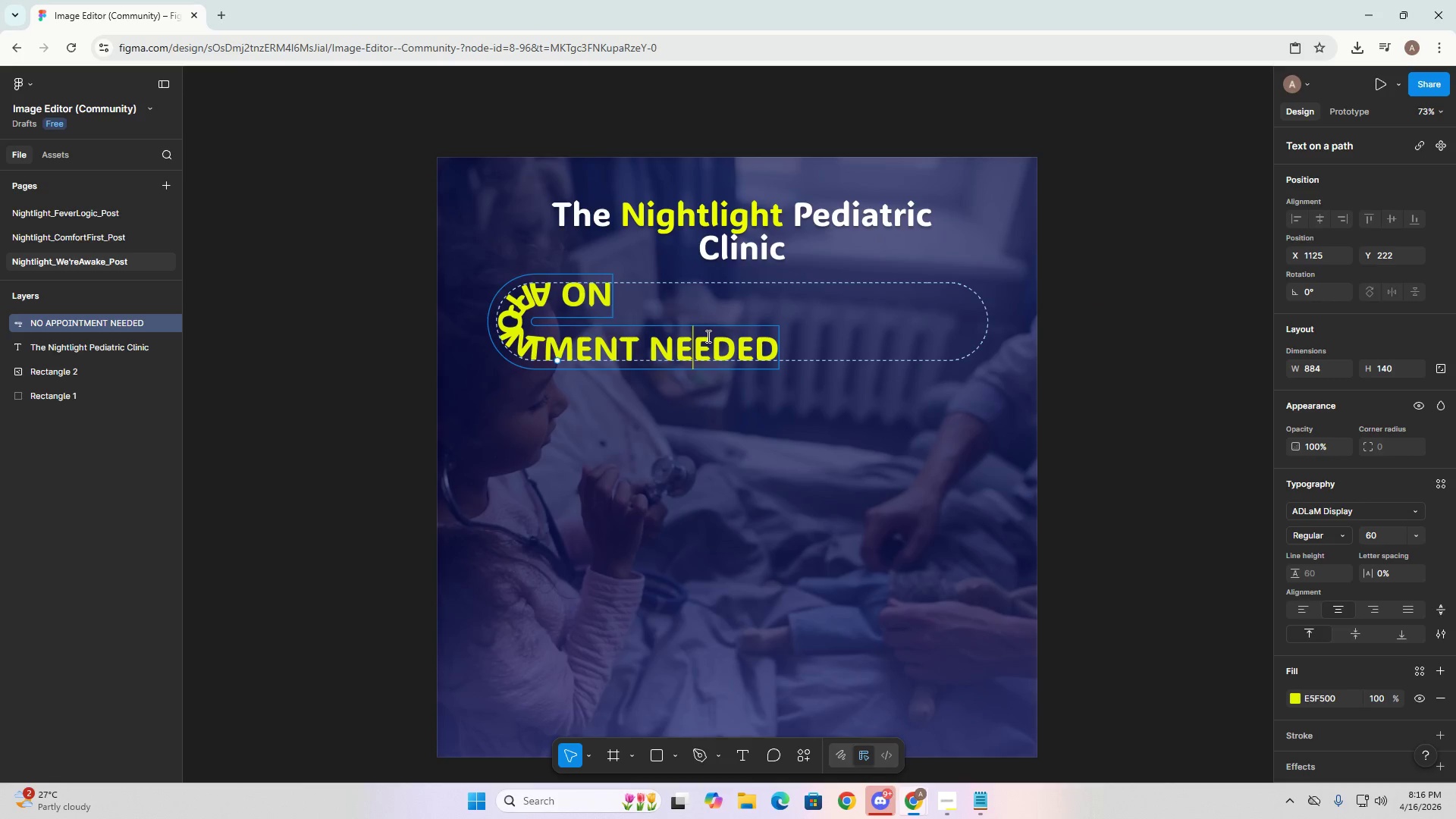 
key(Control+Z)
 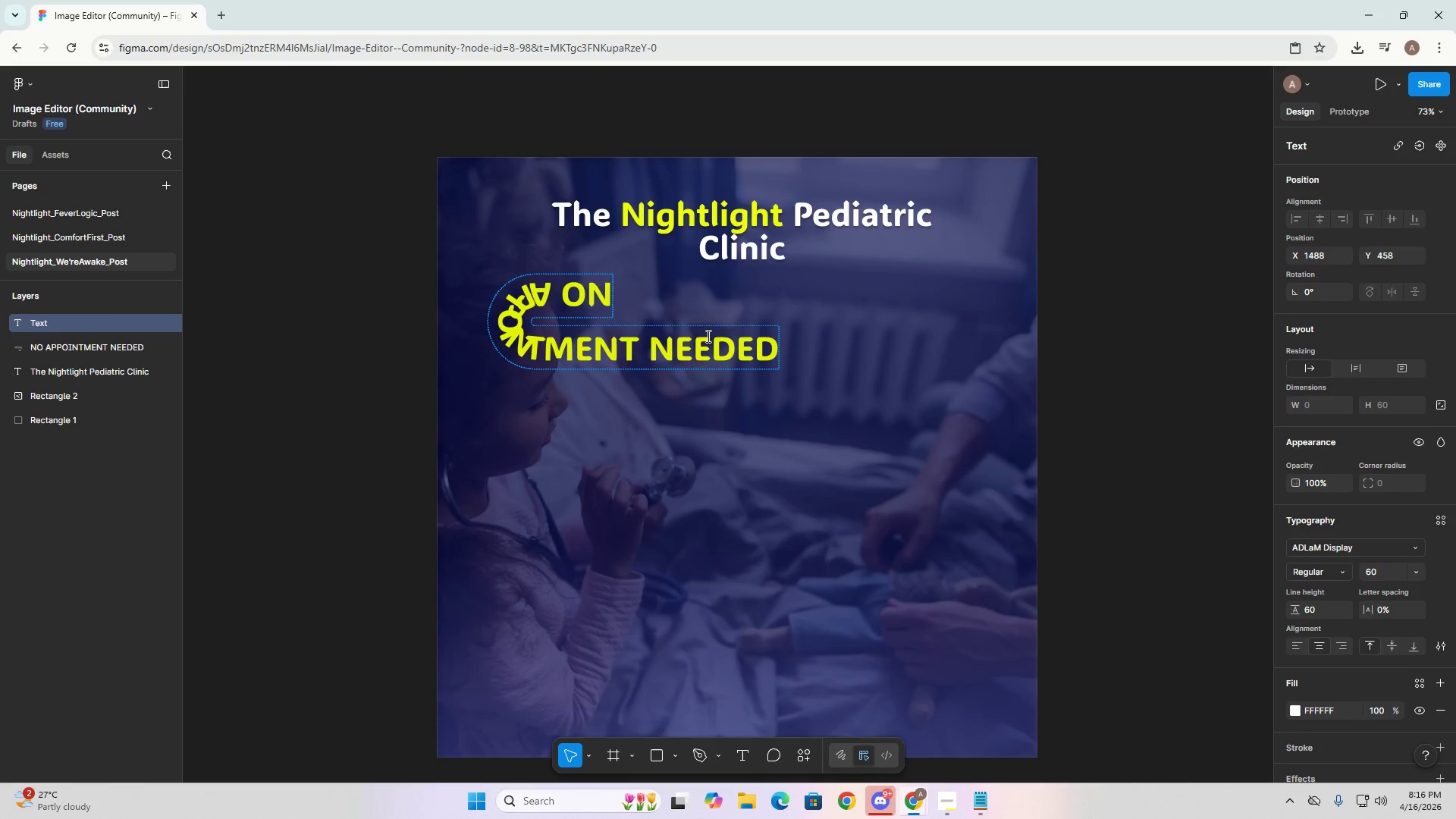 
key(Control+Z)
 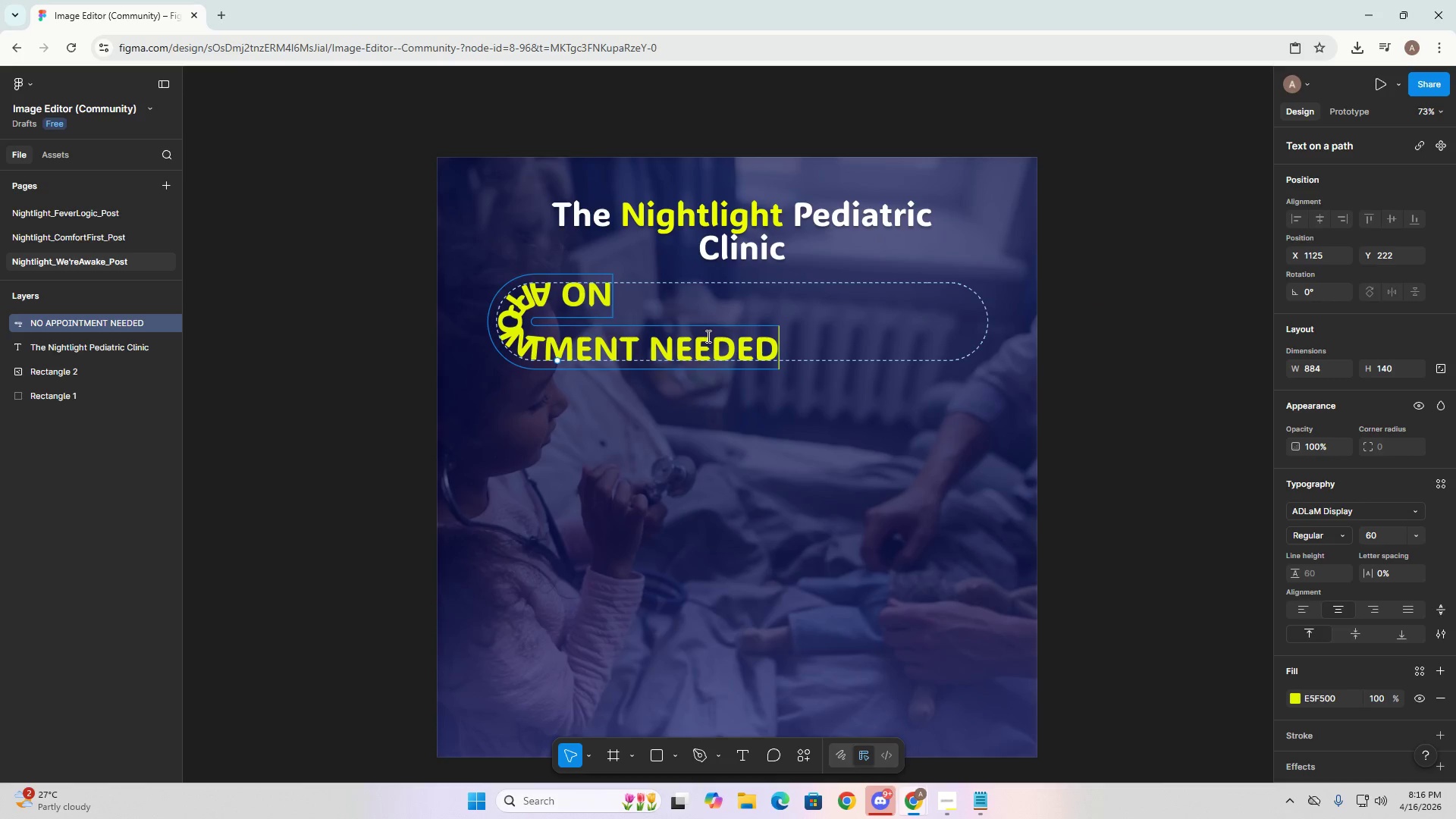 
key(Control+Z)
 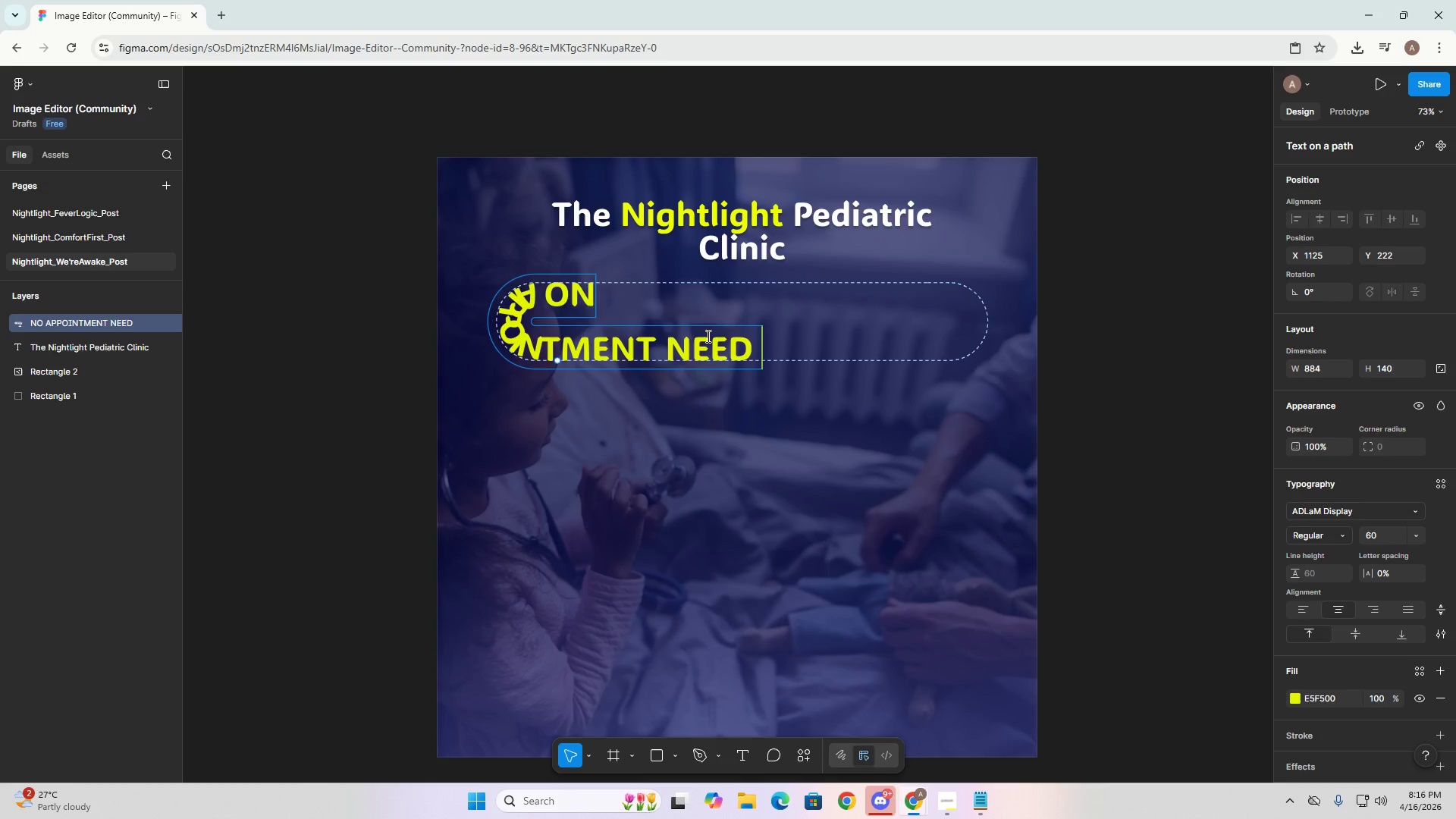 
key(Control+Z)
 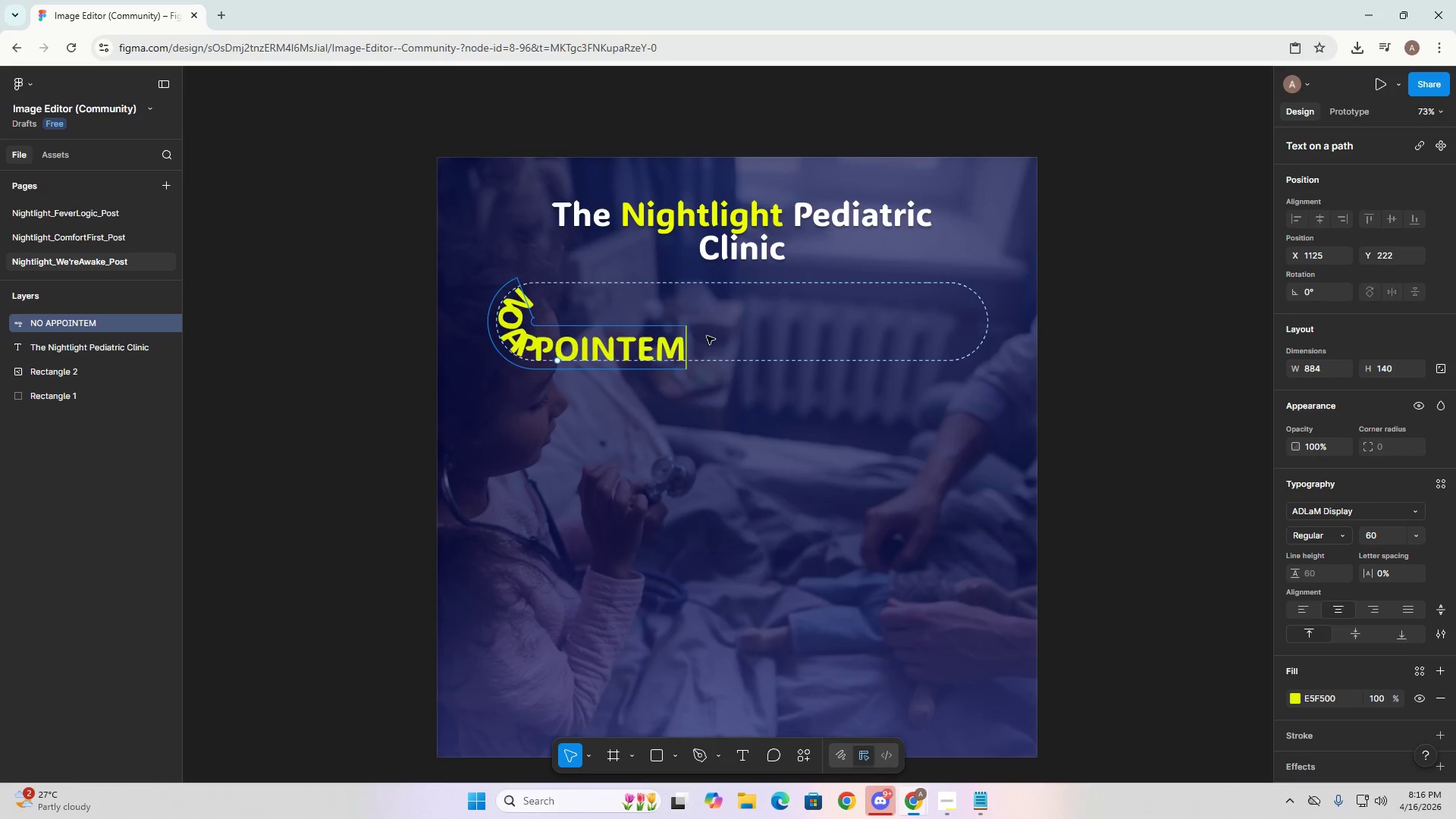 
key(Control+Z)
 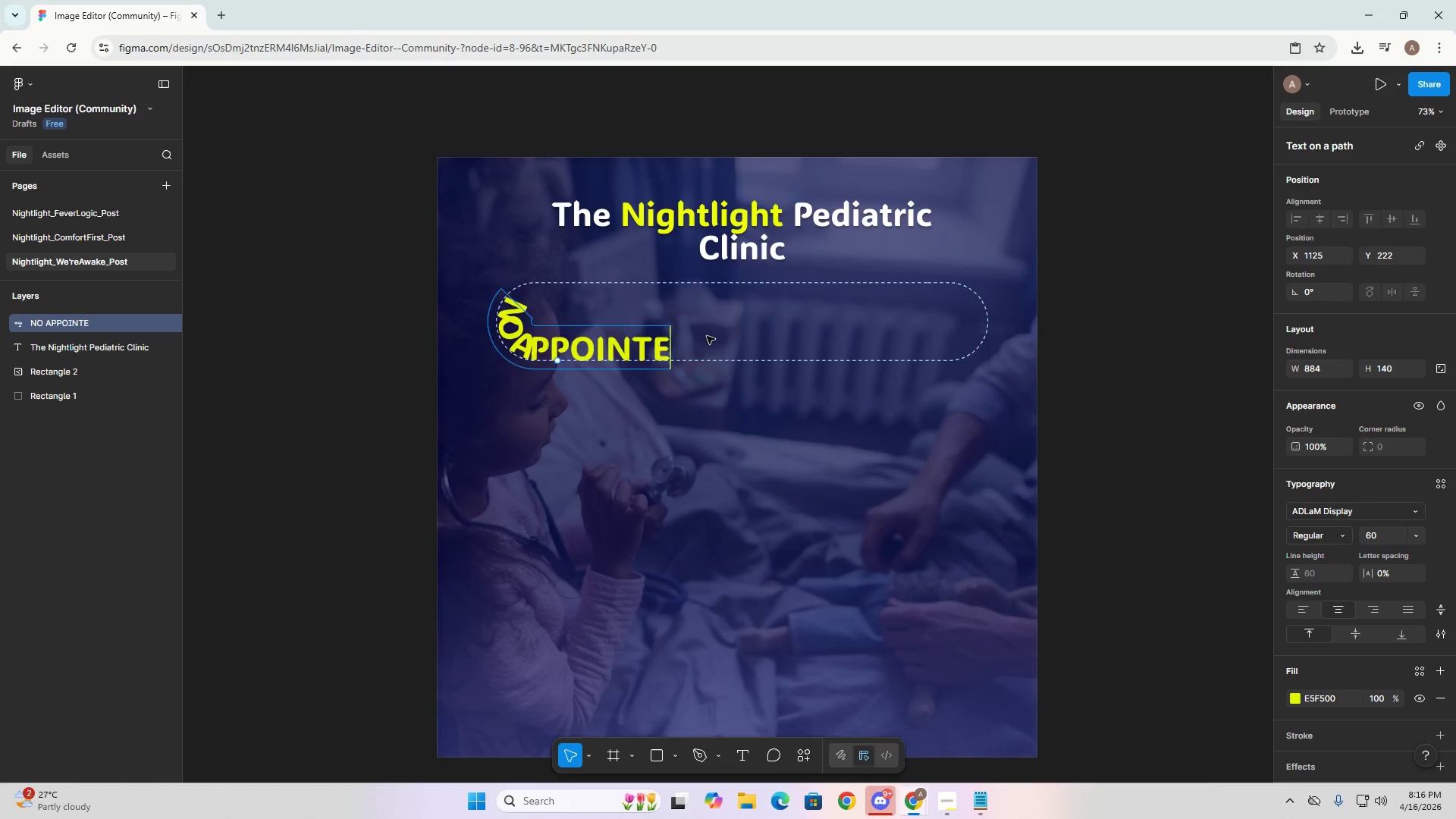 
key(Control+Z)
 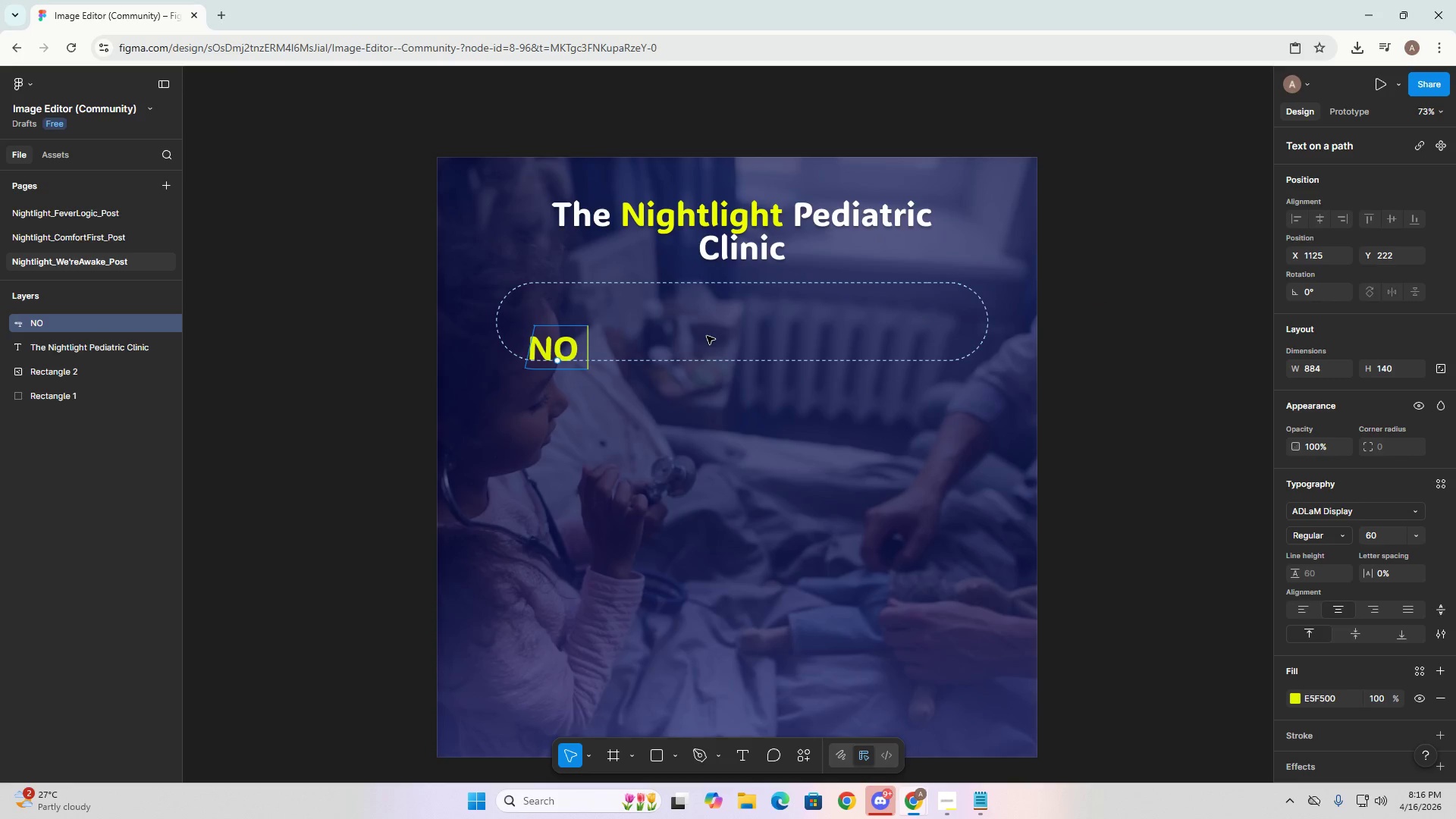 
key(Control+Z)
 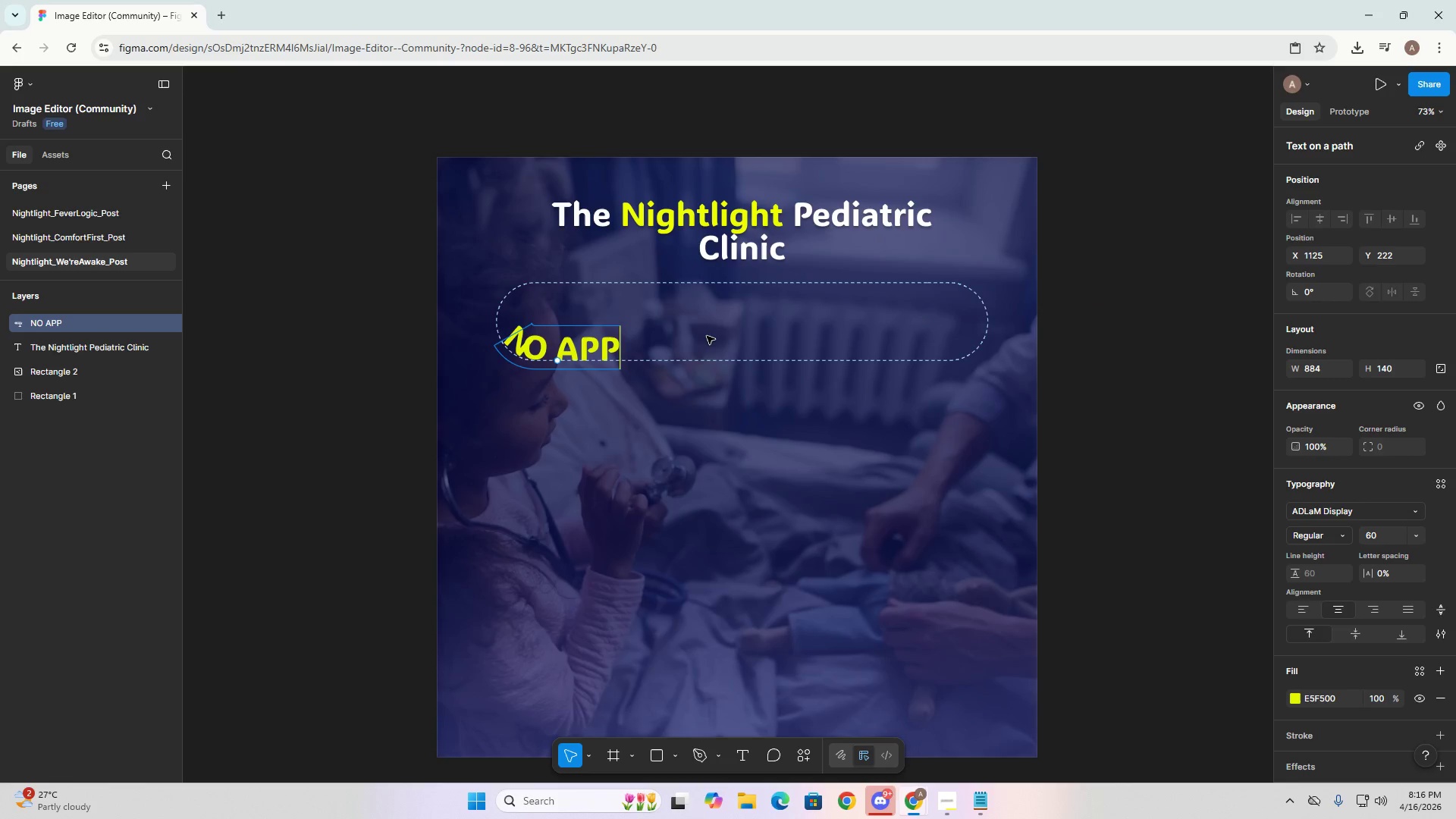 
key(Control+Z)
 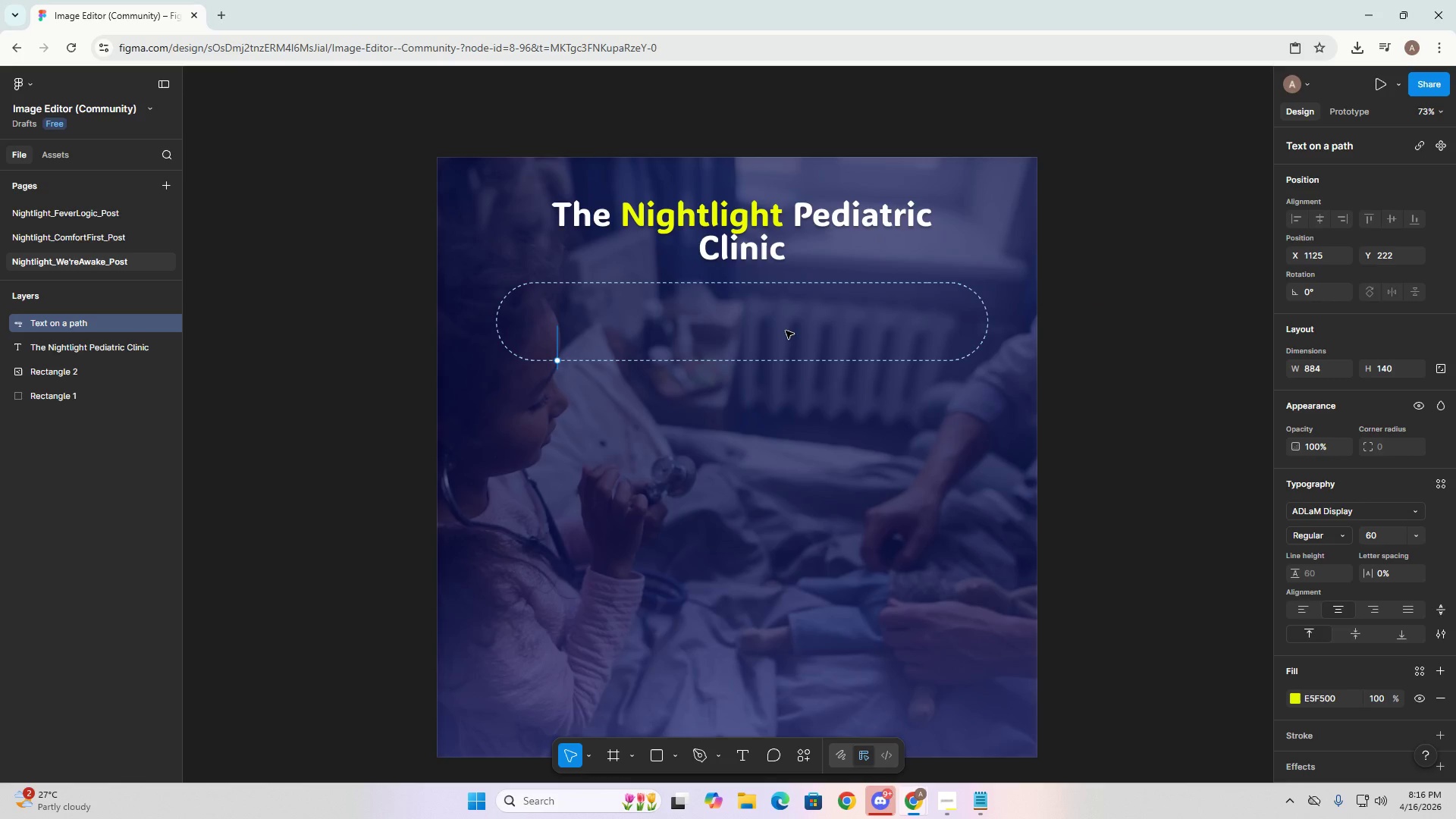 
left_click([662, 322])
 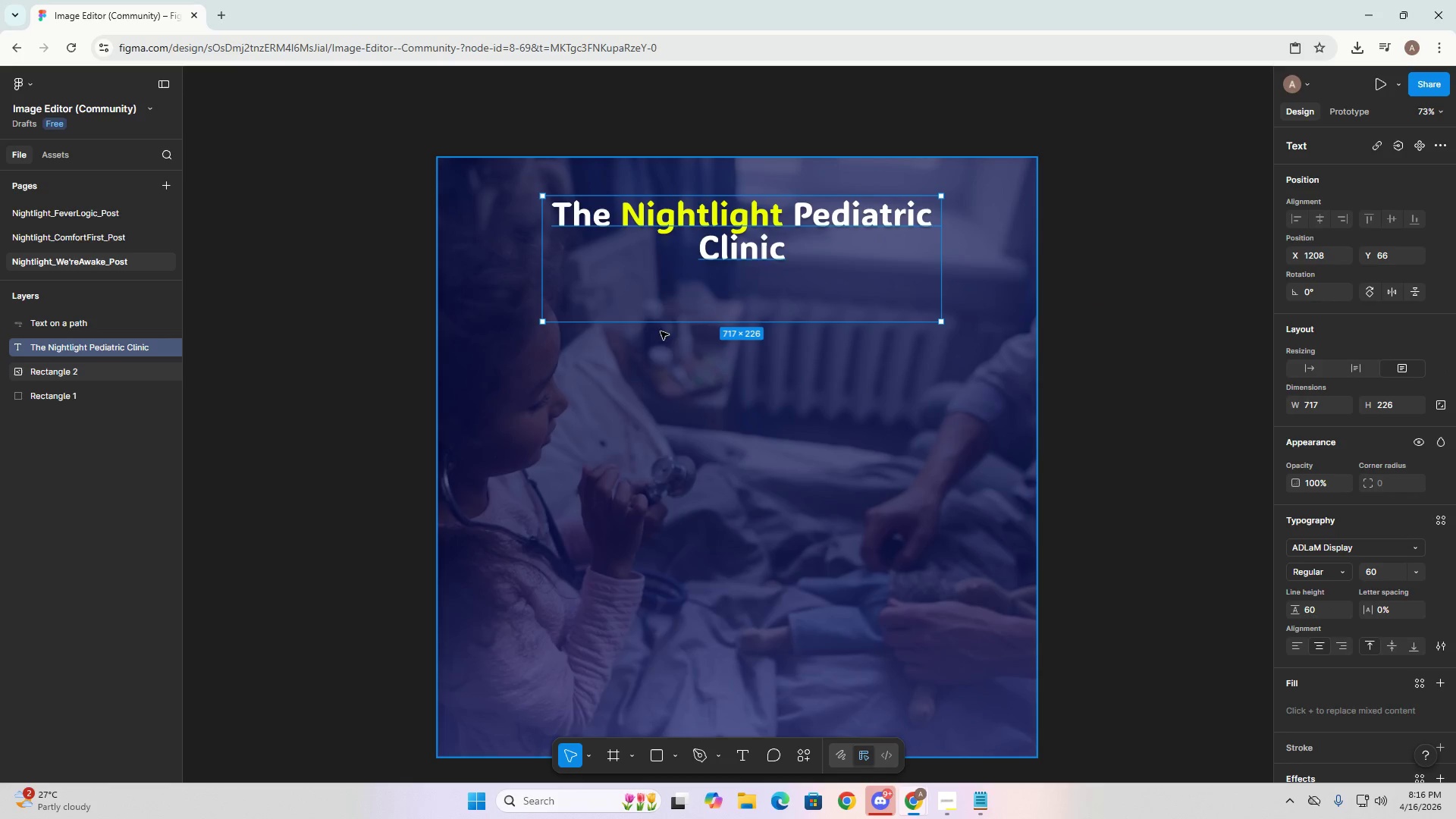 
left_click([676, 406])
 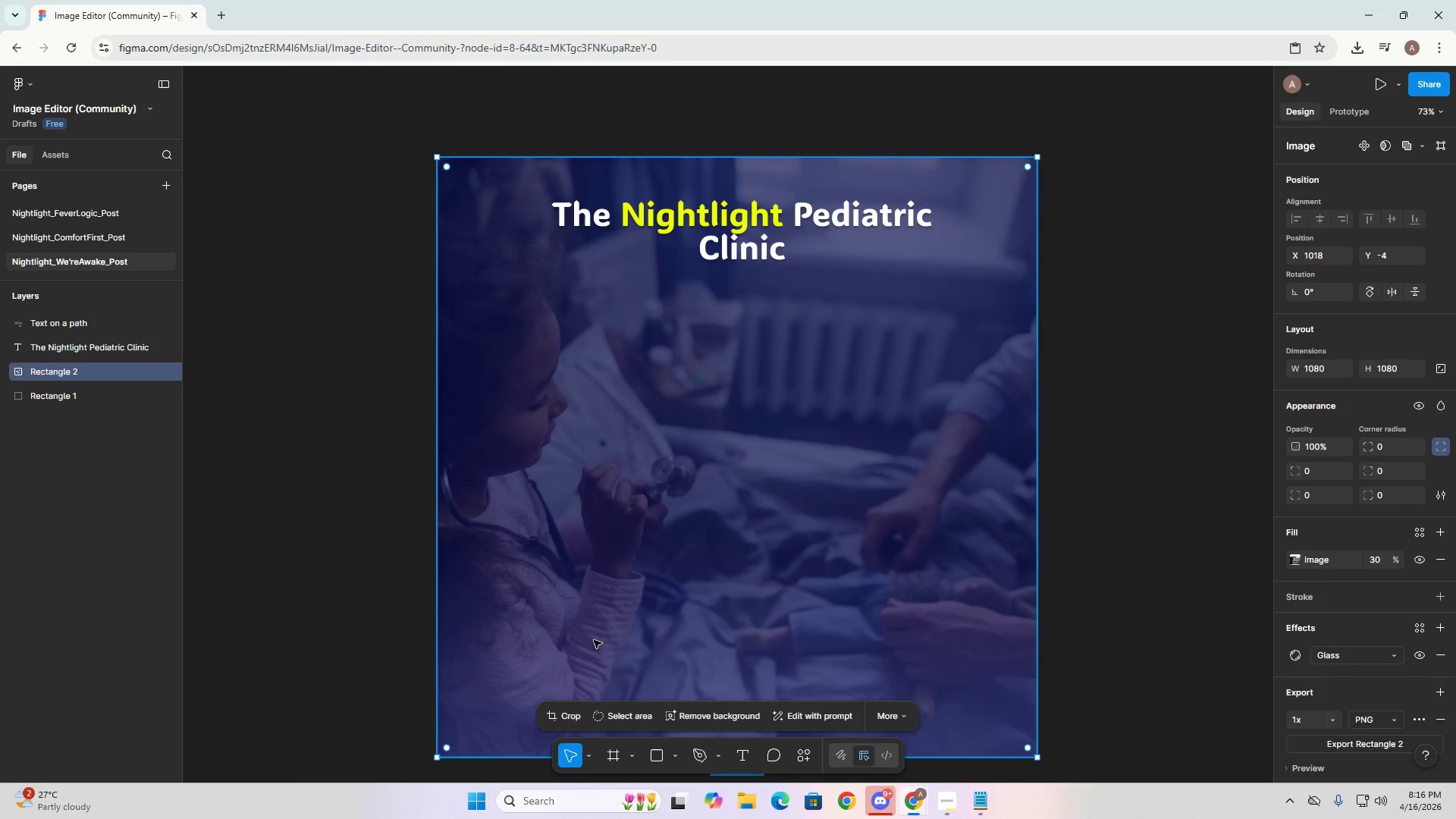 
left_click([99, 330])
 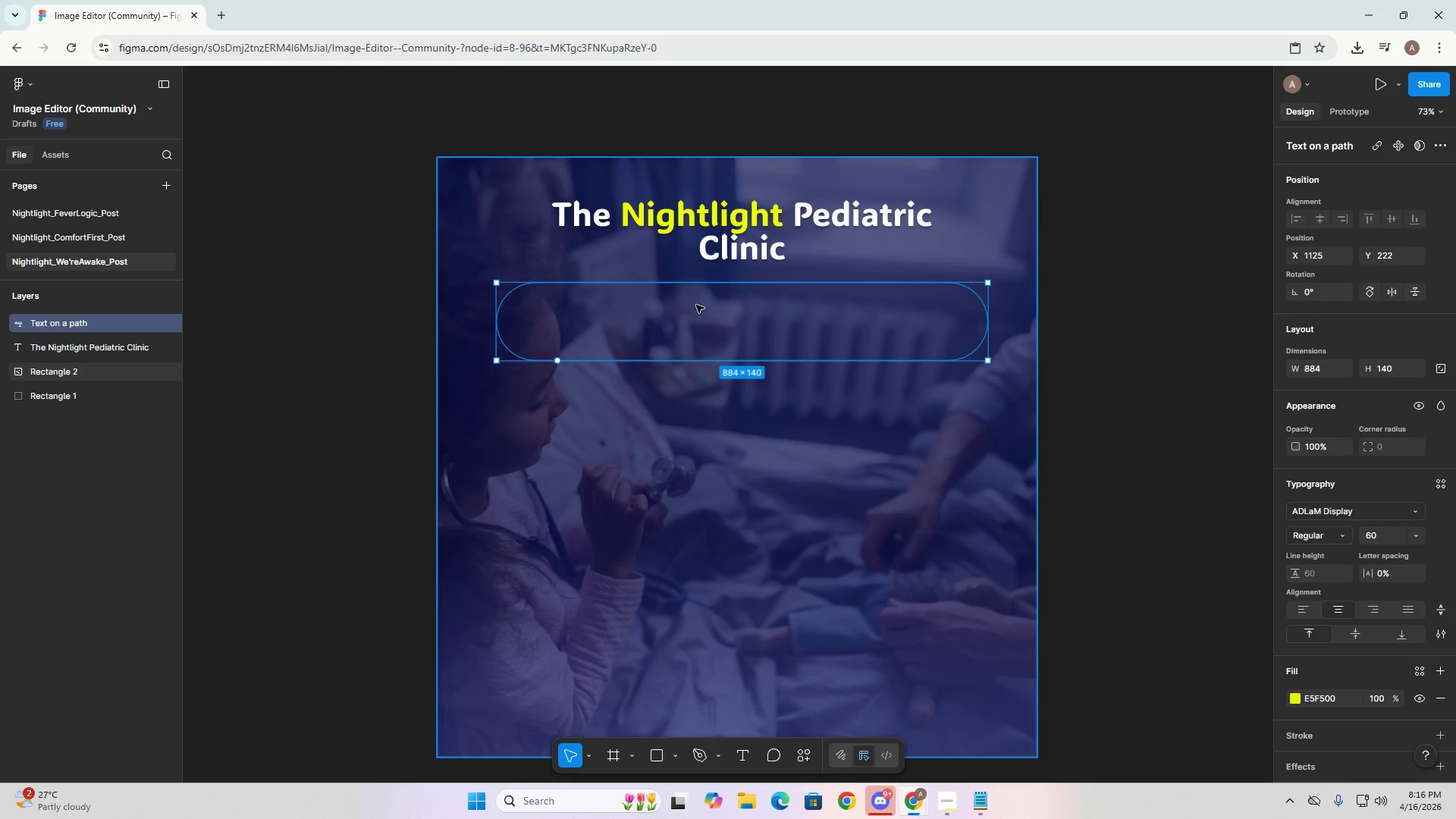 
left_click([714, 337])
 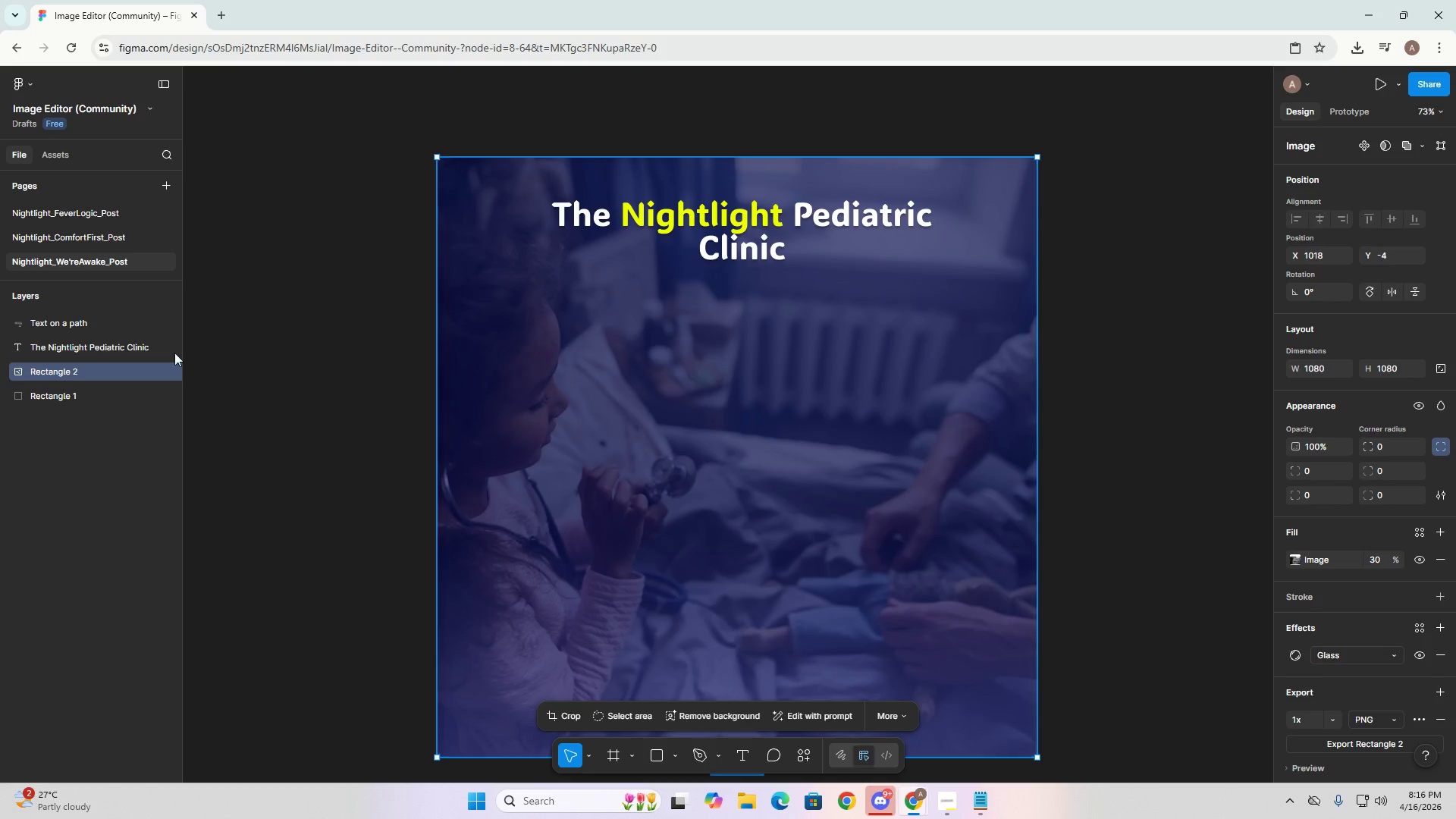 
left_click([67, 328])
 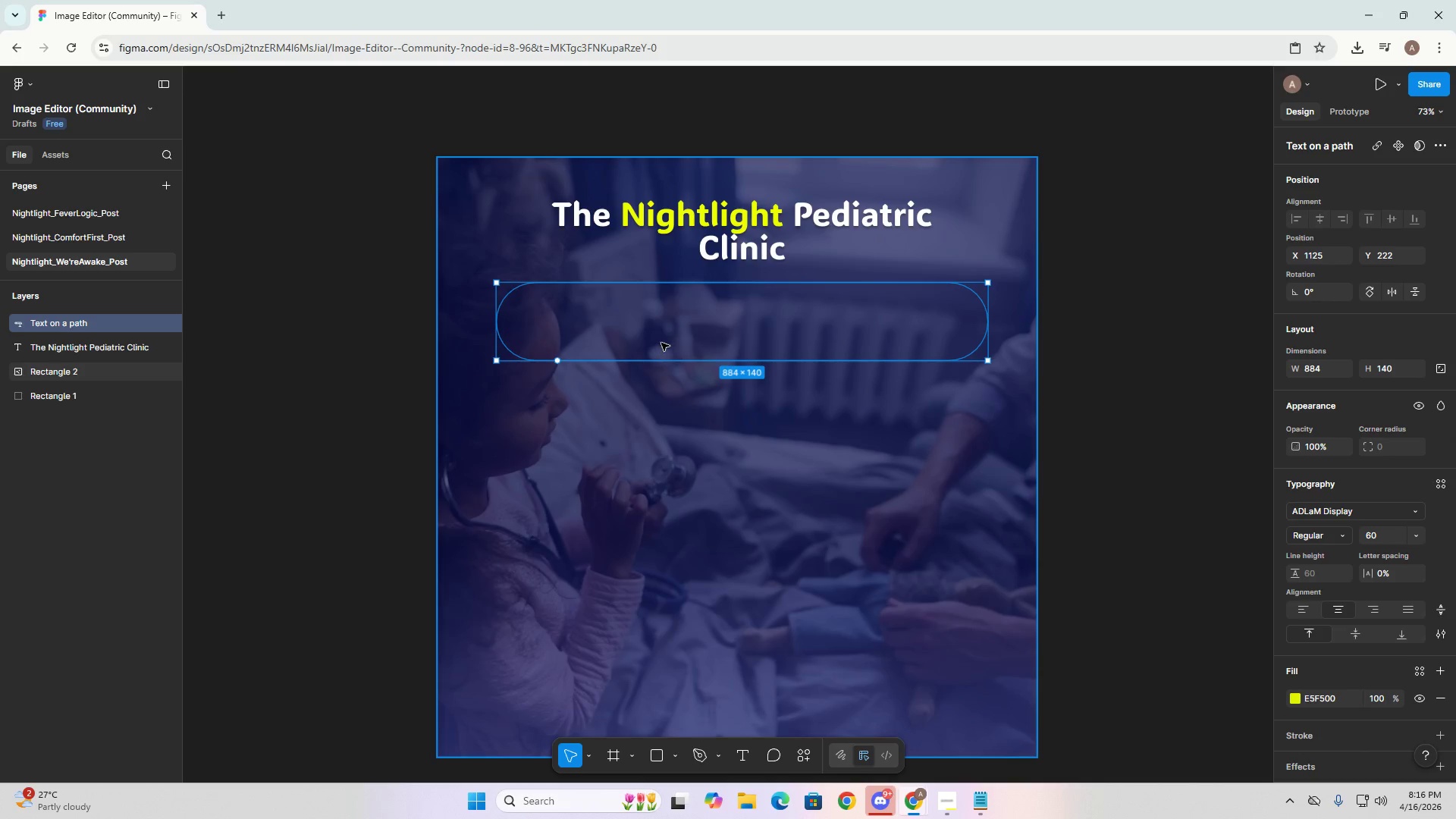 
key(T)
 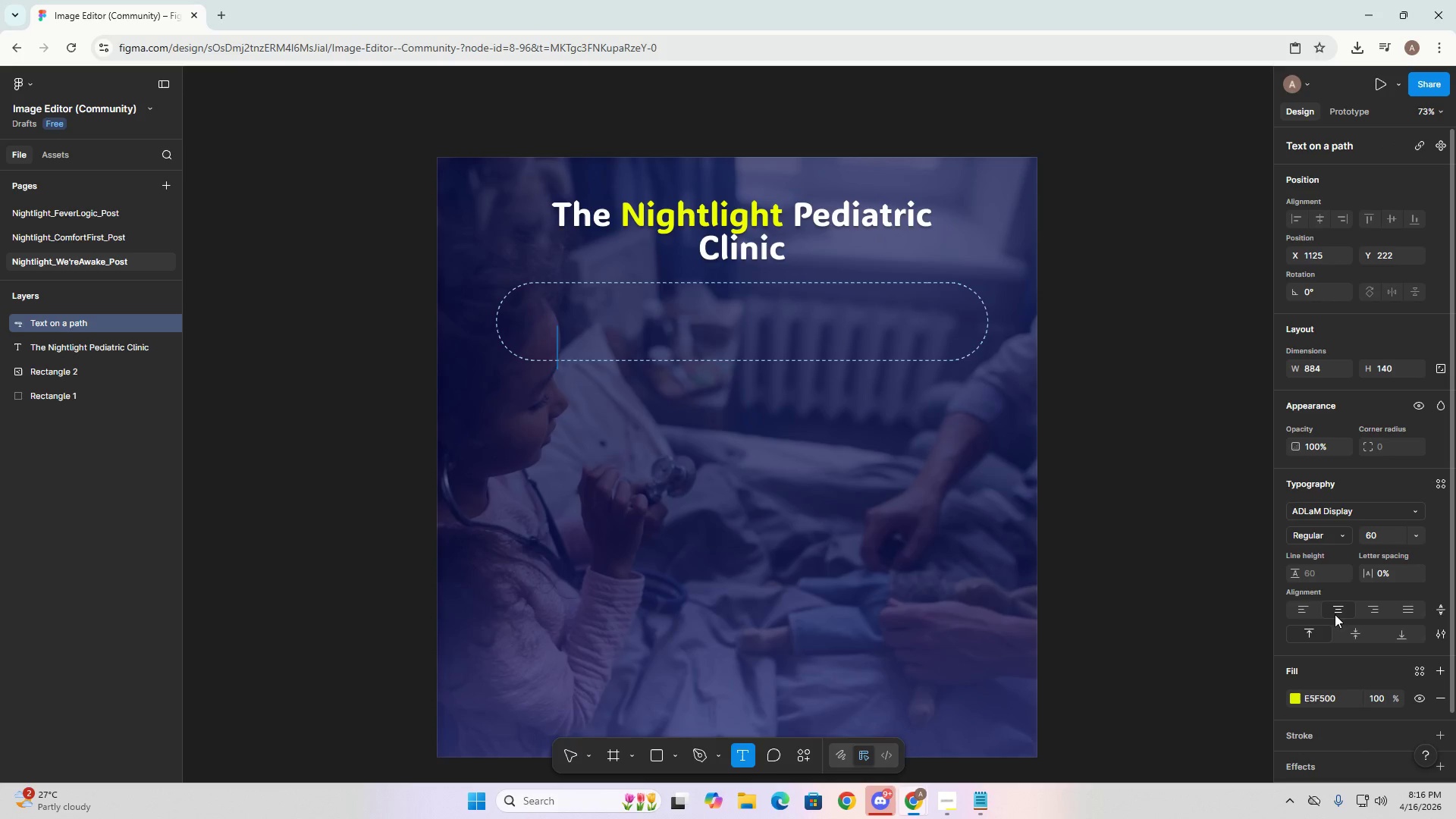 
wait(6.17)
 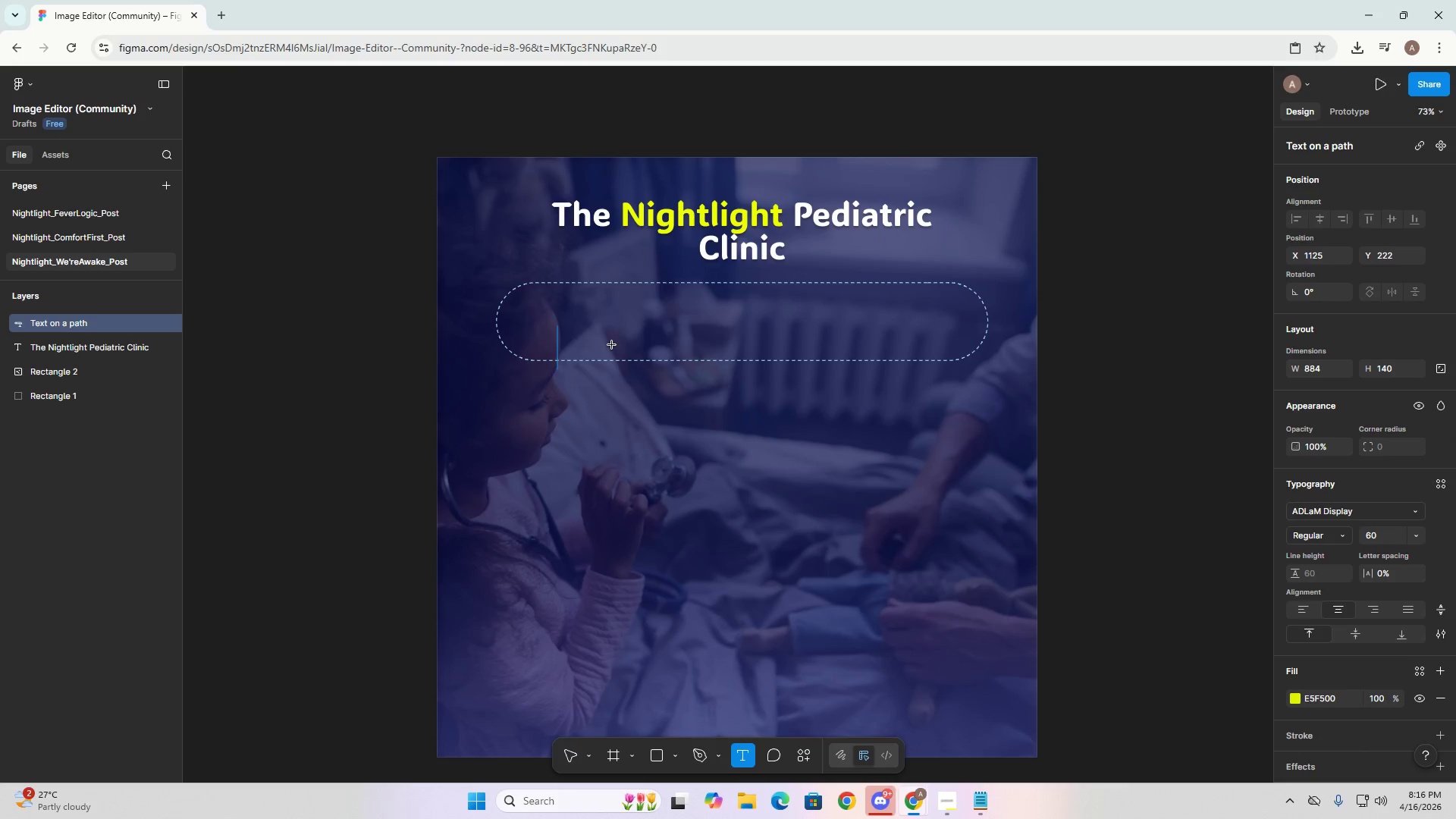 
type(NO )
 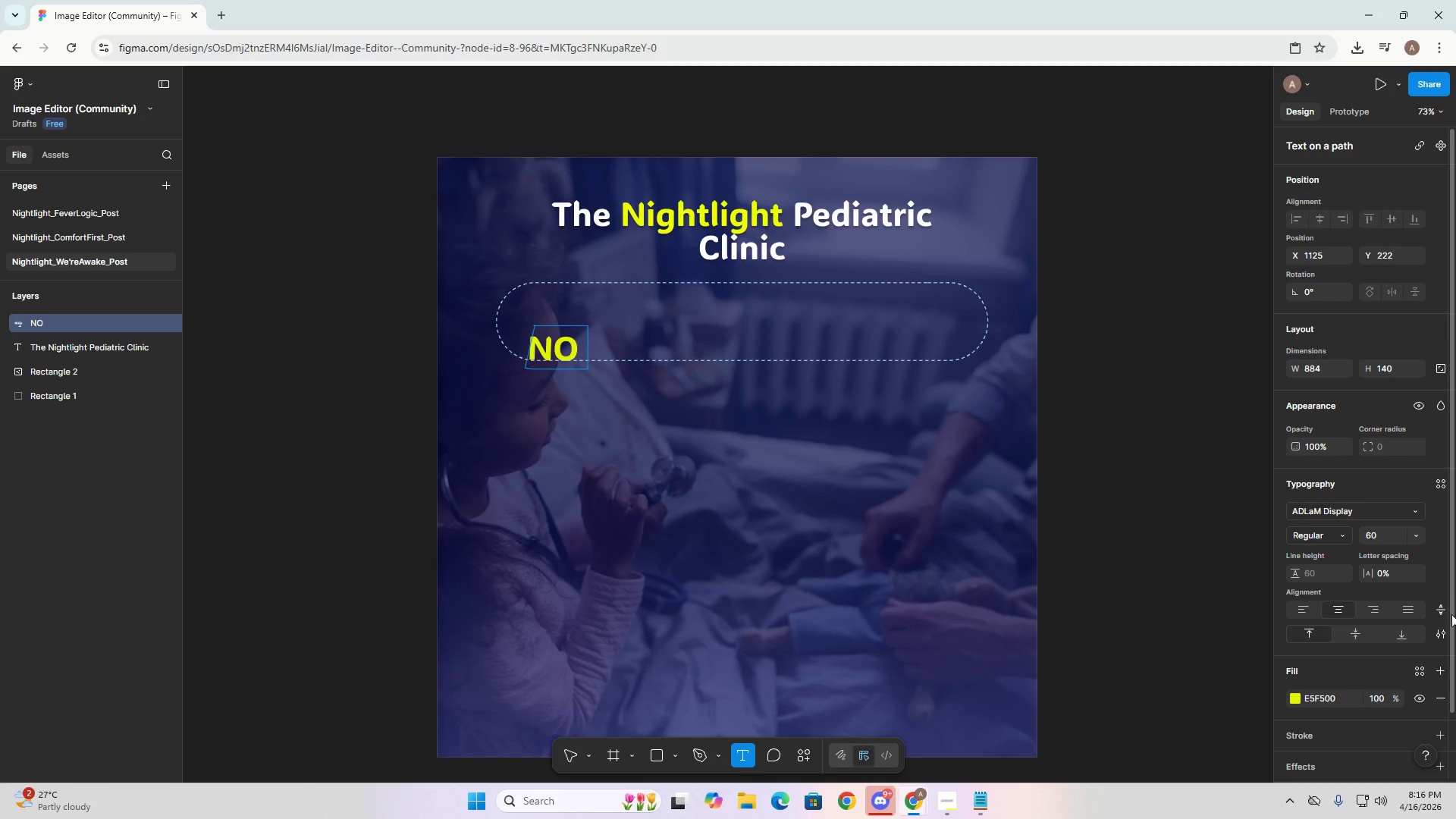 
left_click([1407, 613])
 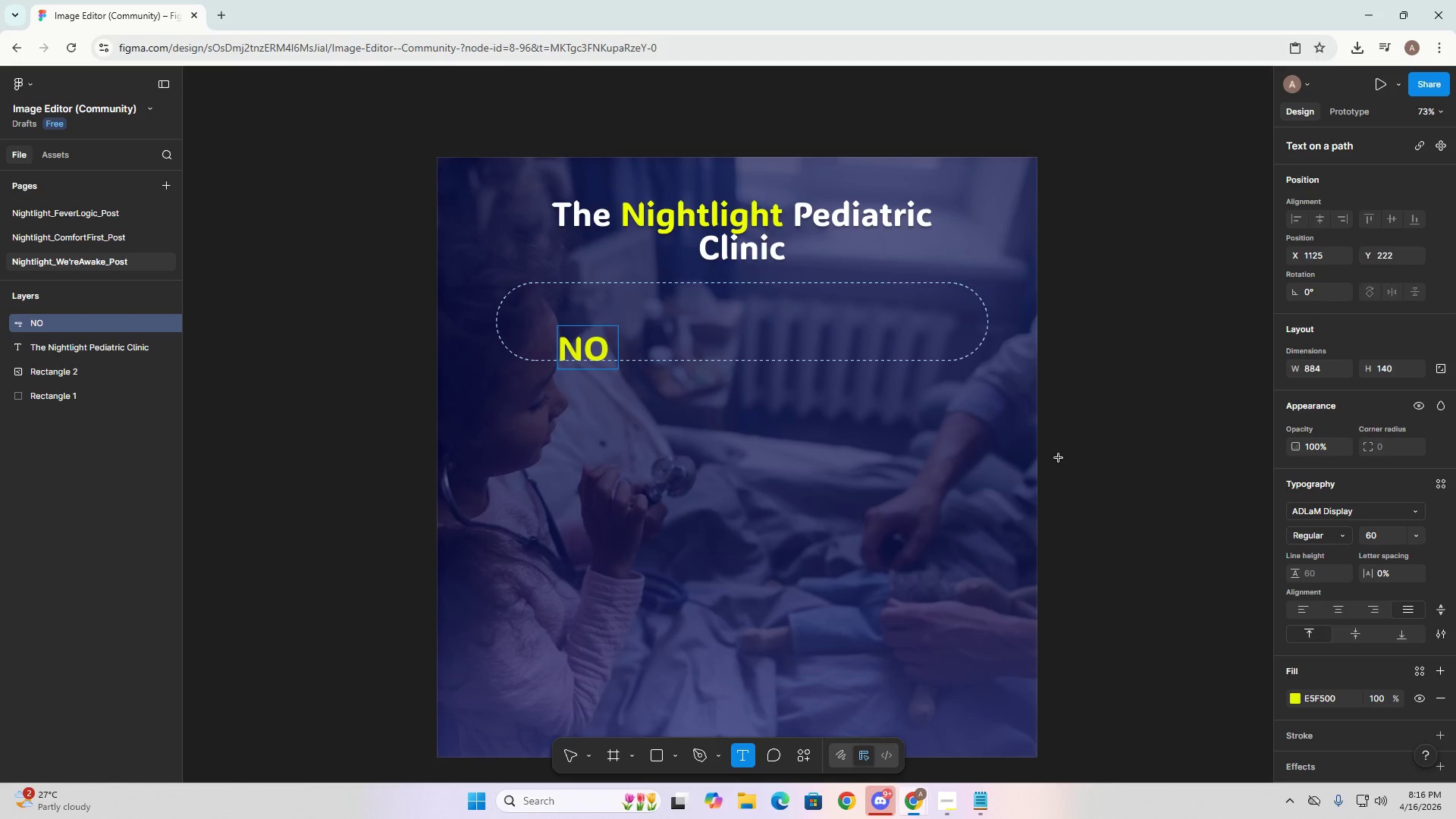 
type(APP)
 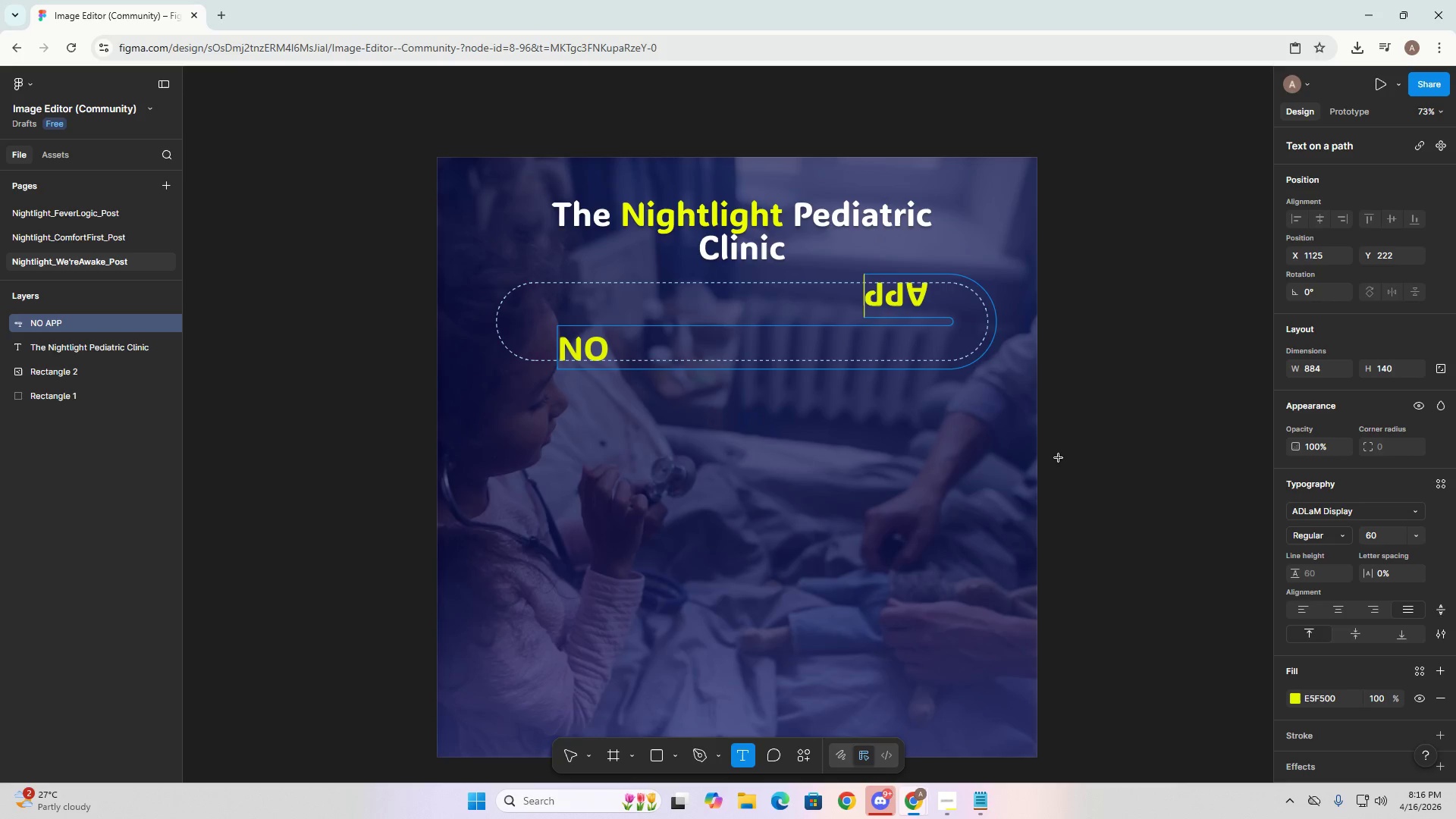 
key(Control+Z)
 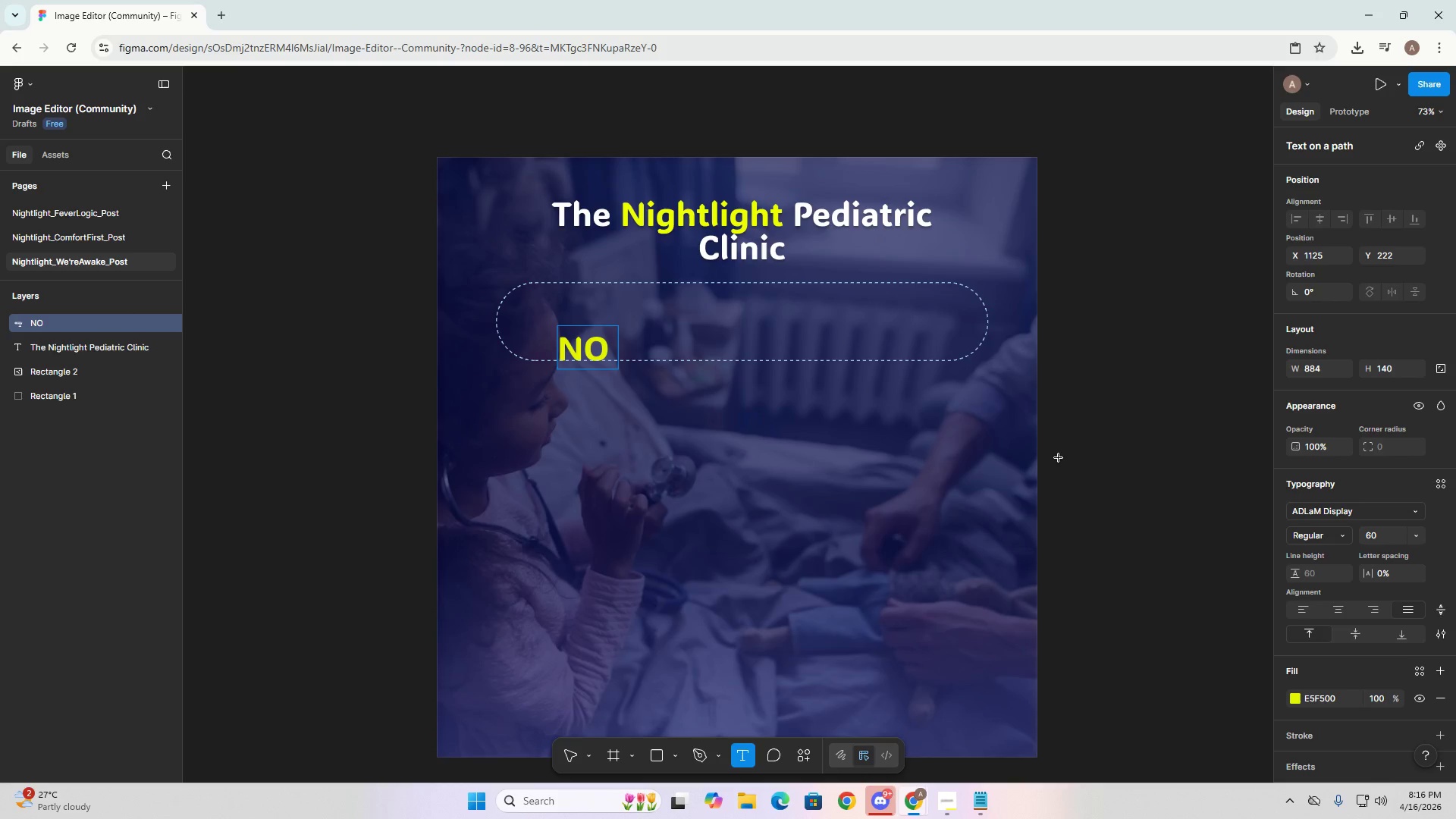 
key(Control+Z)
 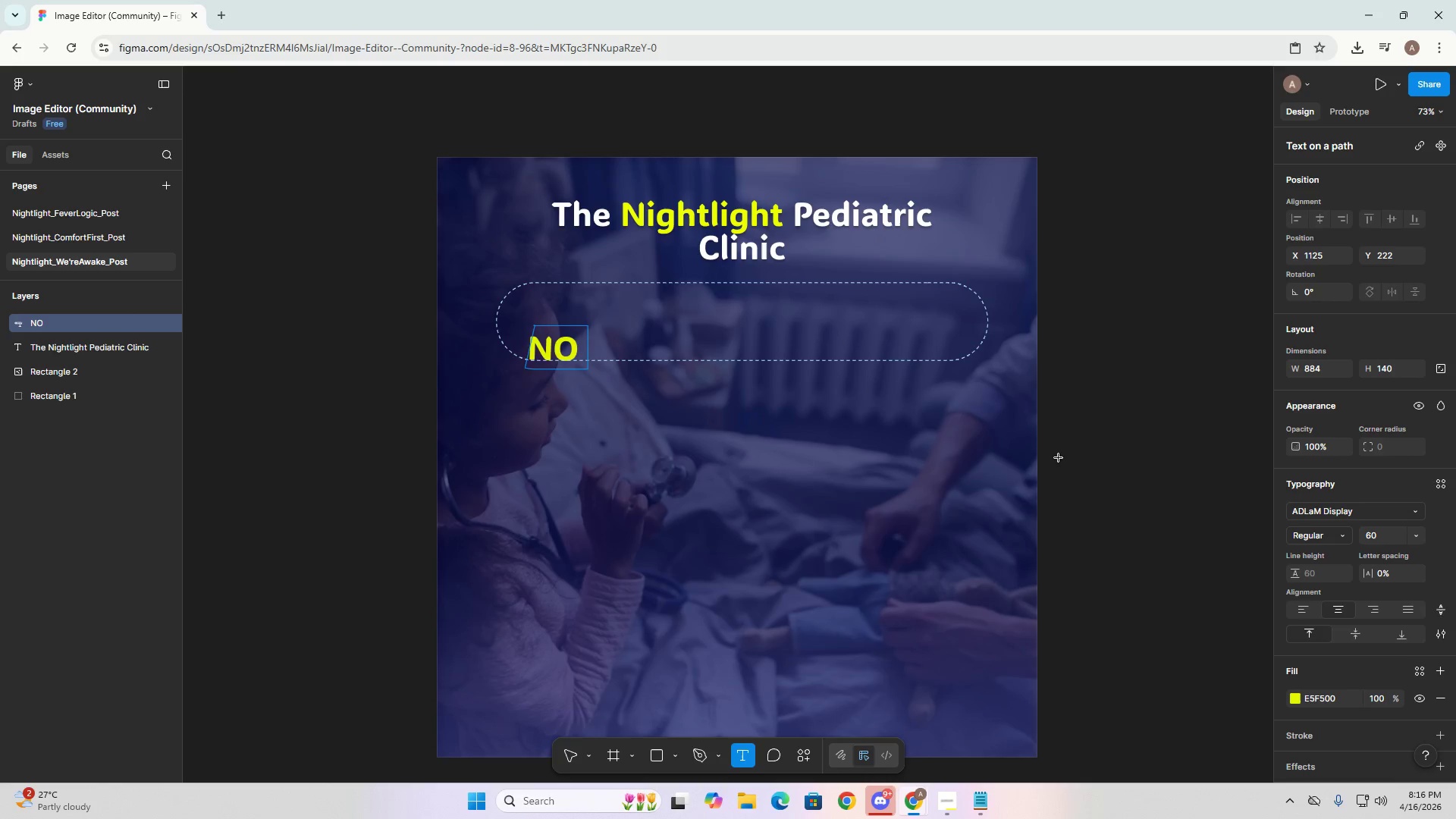 
key(Control+Z)
 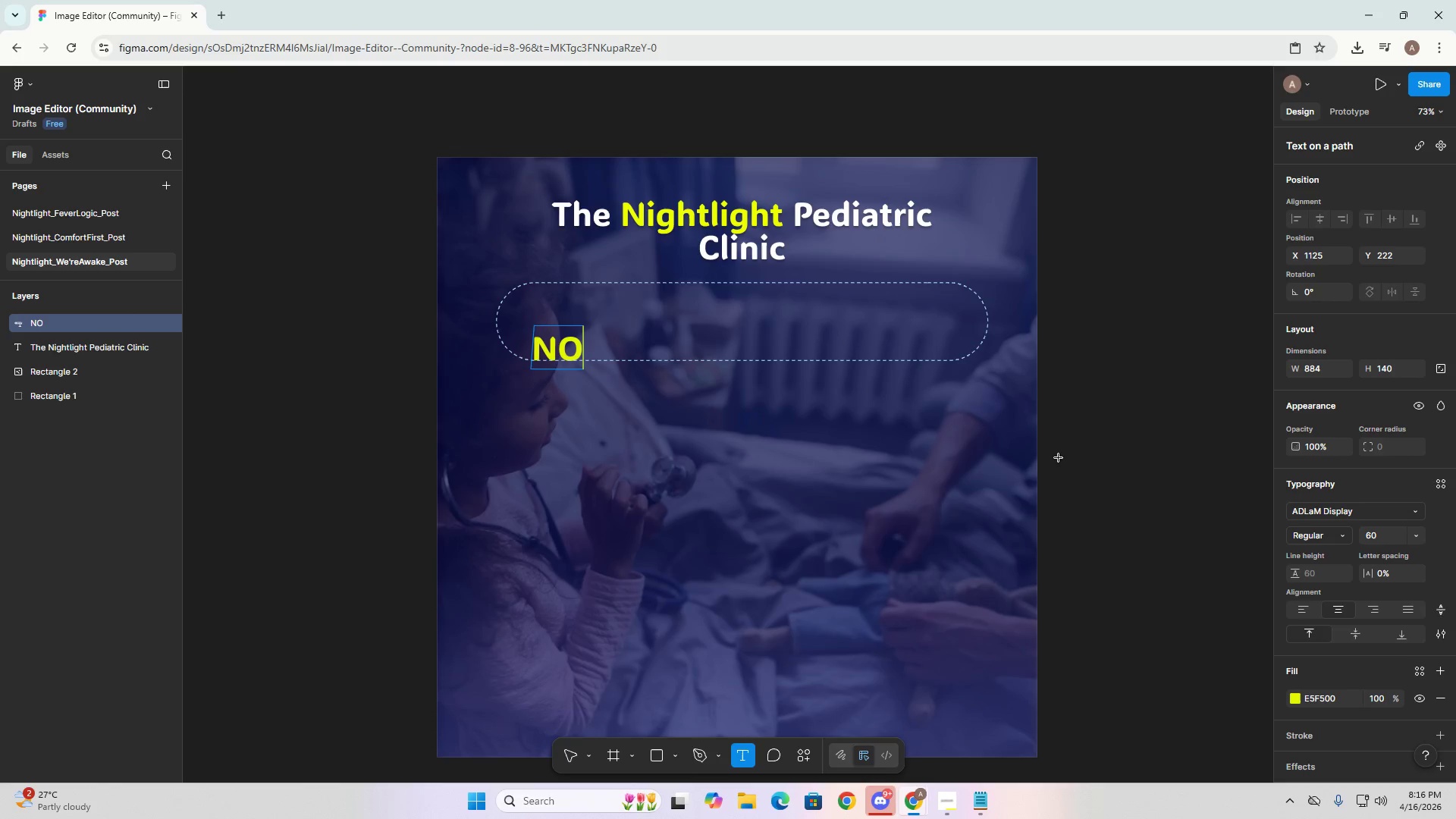 
key(Control+Z)
 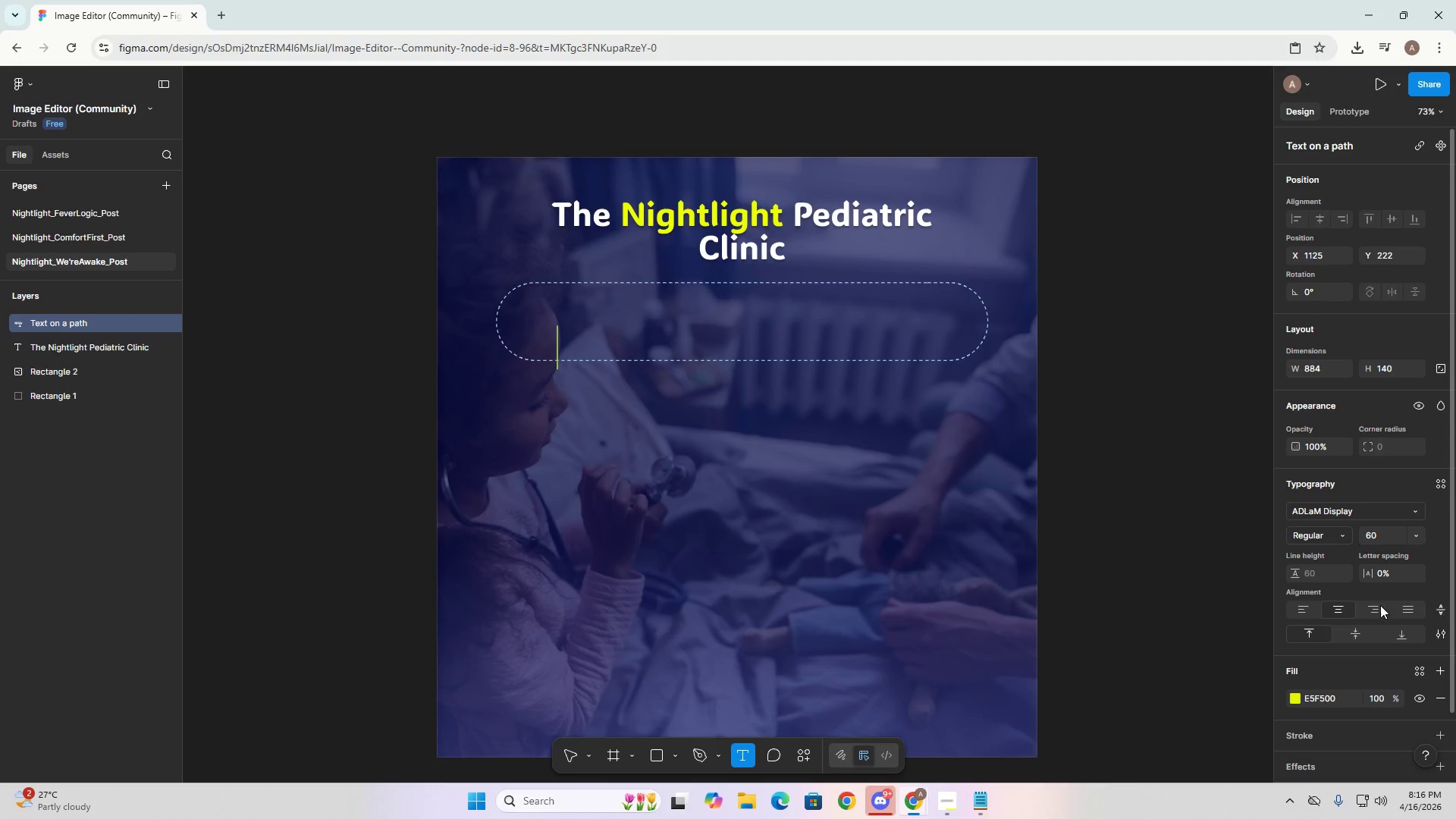 
left_click([1347, 633])
 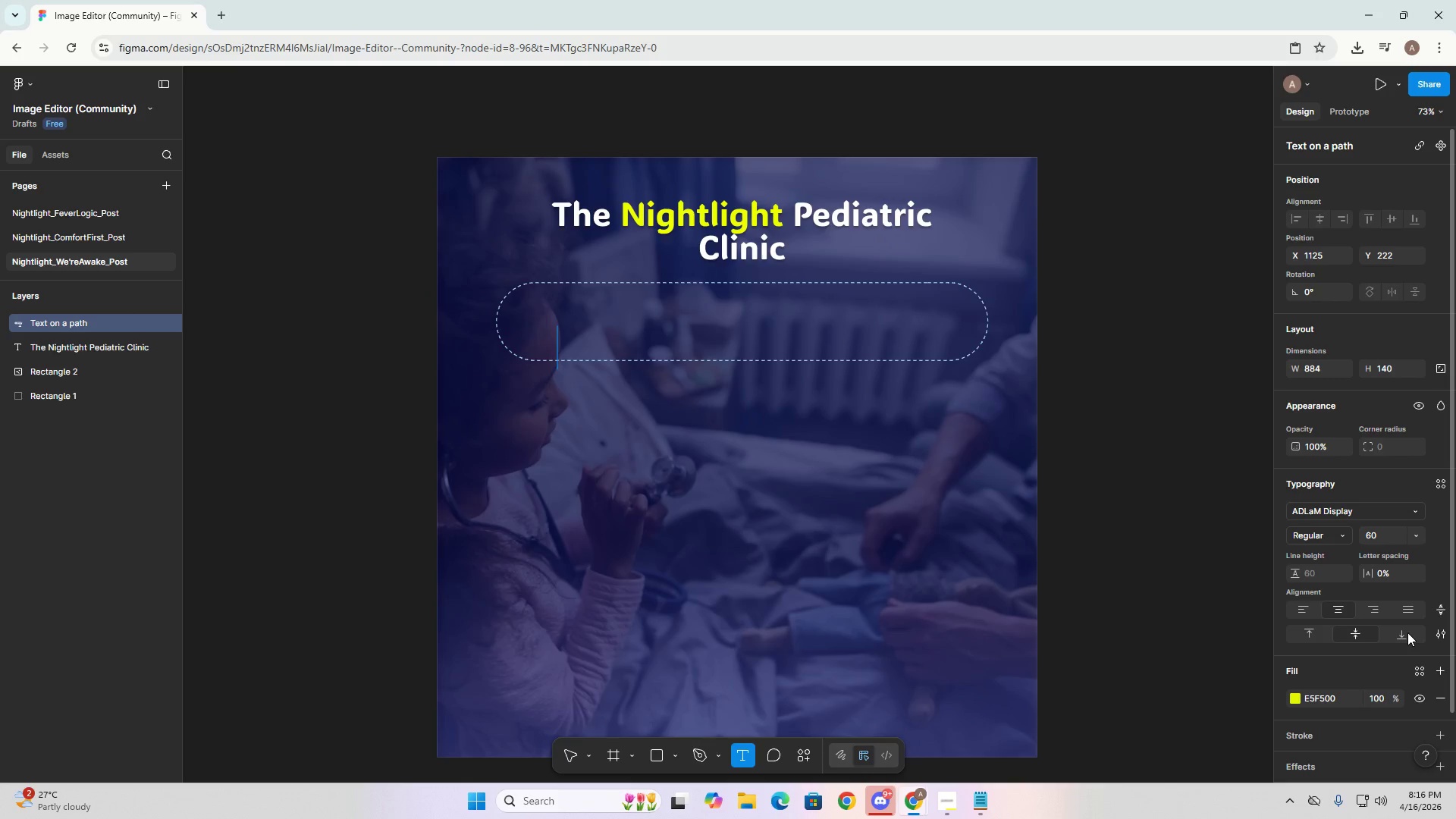 
type(NOA)
key(Backspace)
 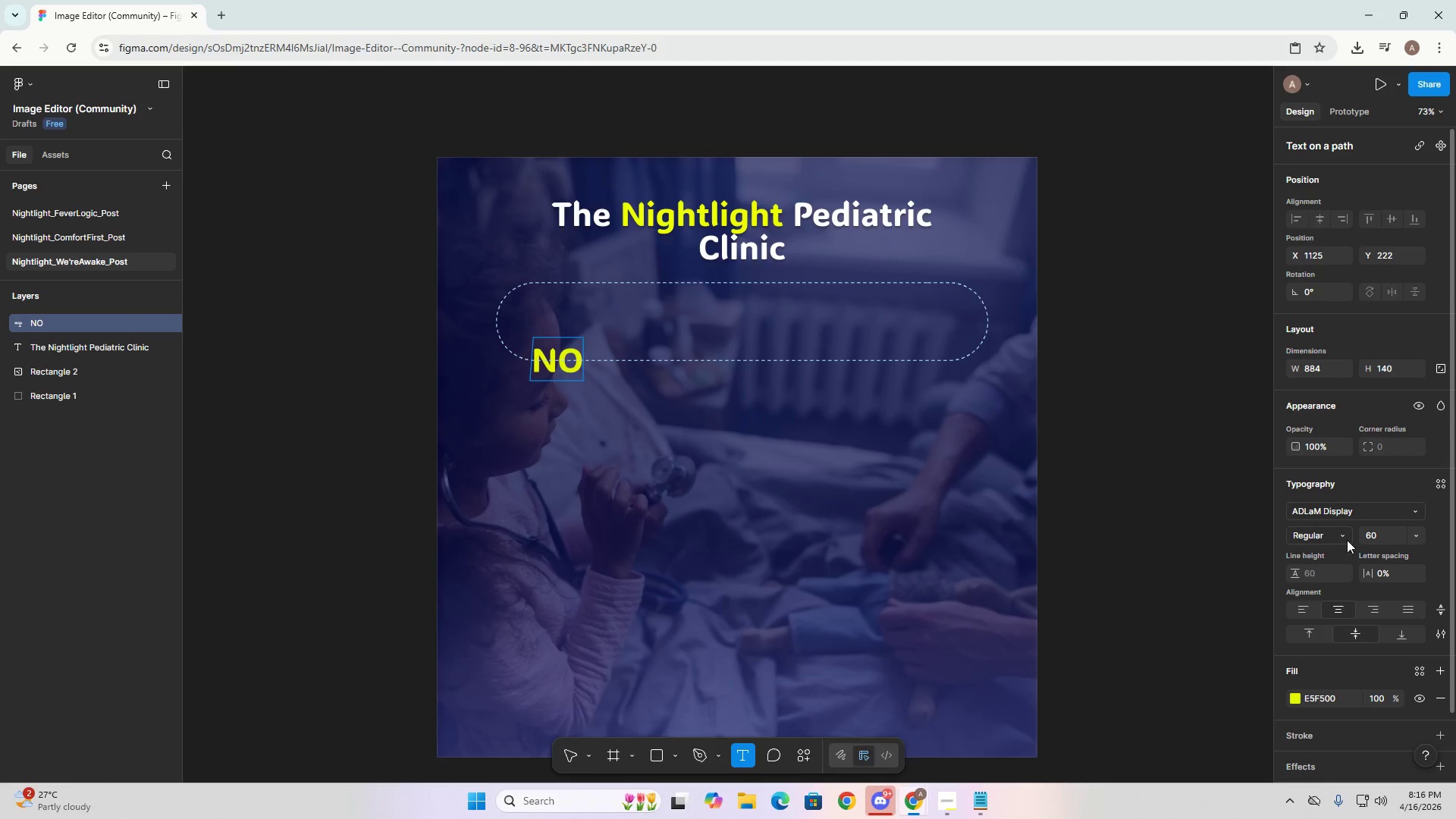 
left_click([1375, 540])
 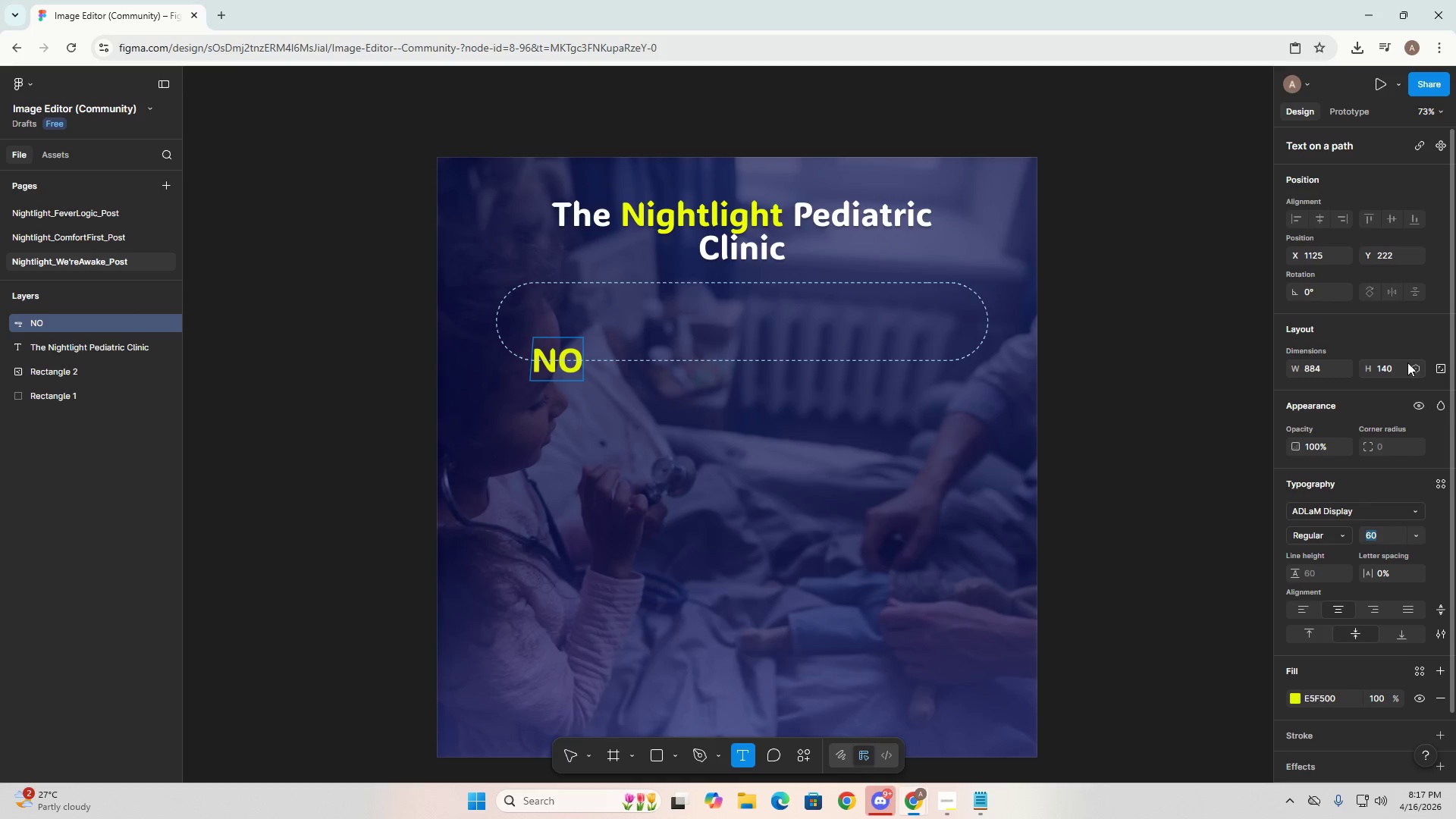 
left_click([1438, 366])
 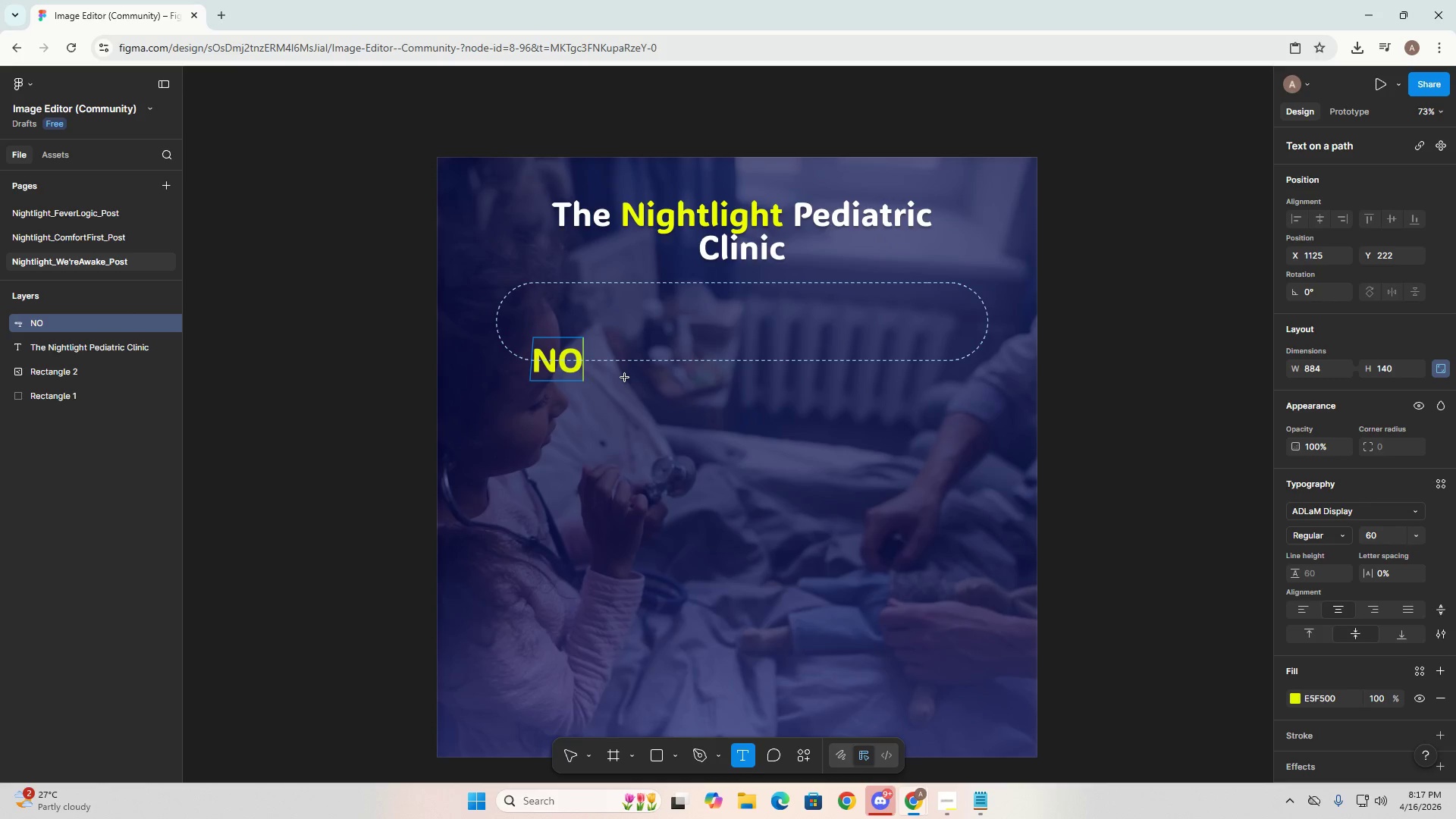 
key(Space)
 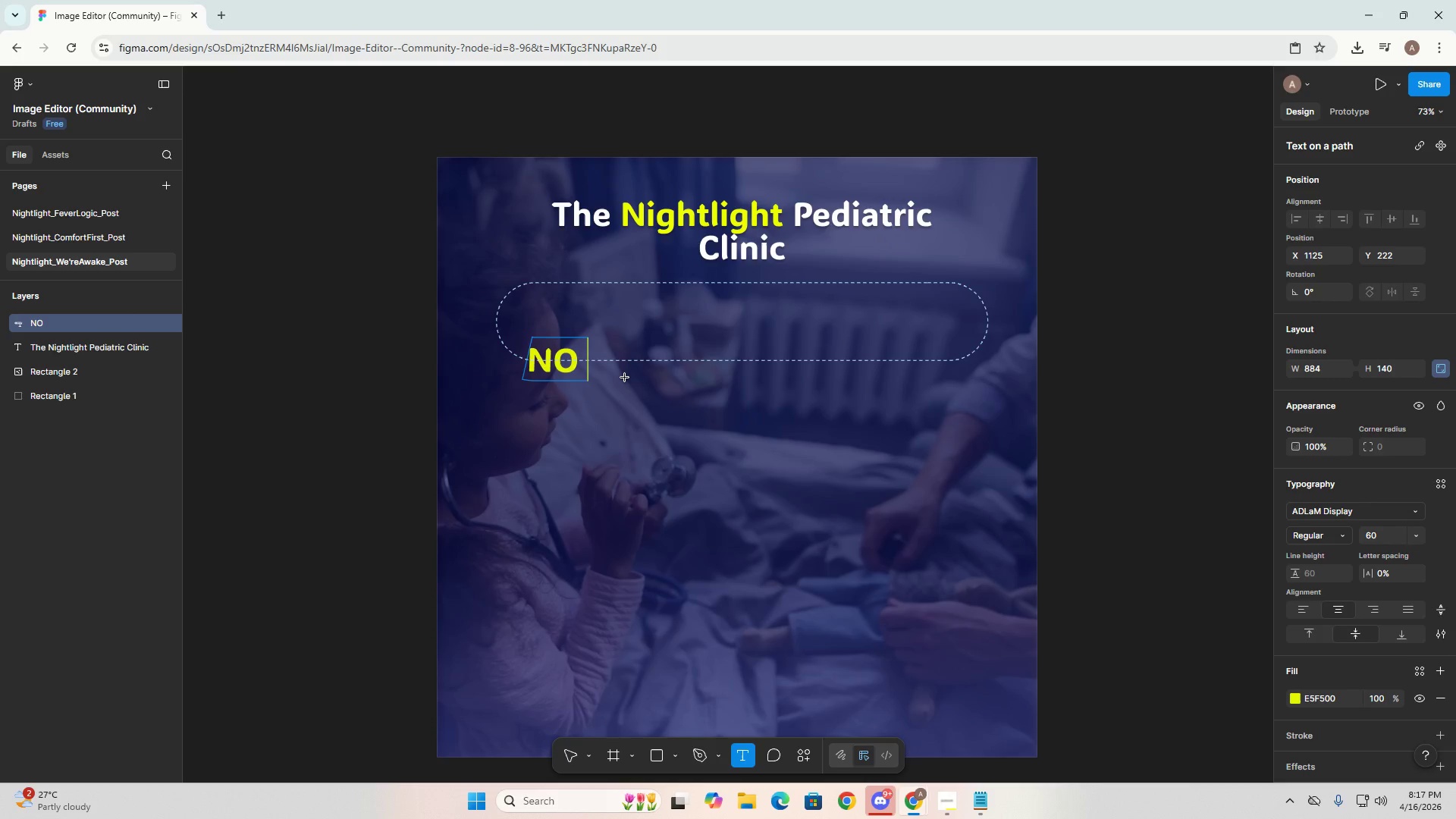 
key(A)
 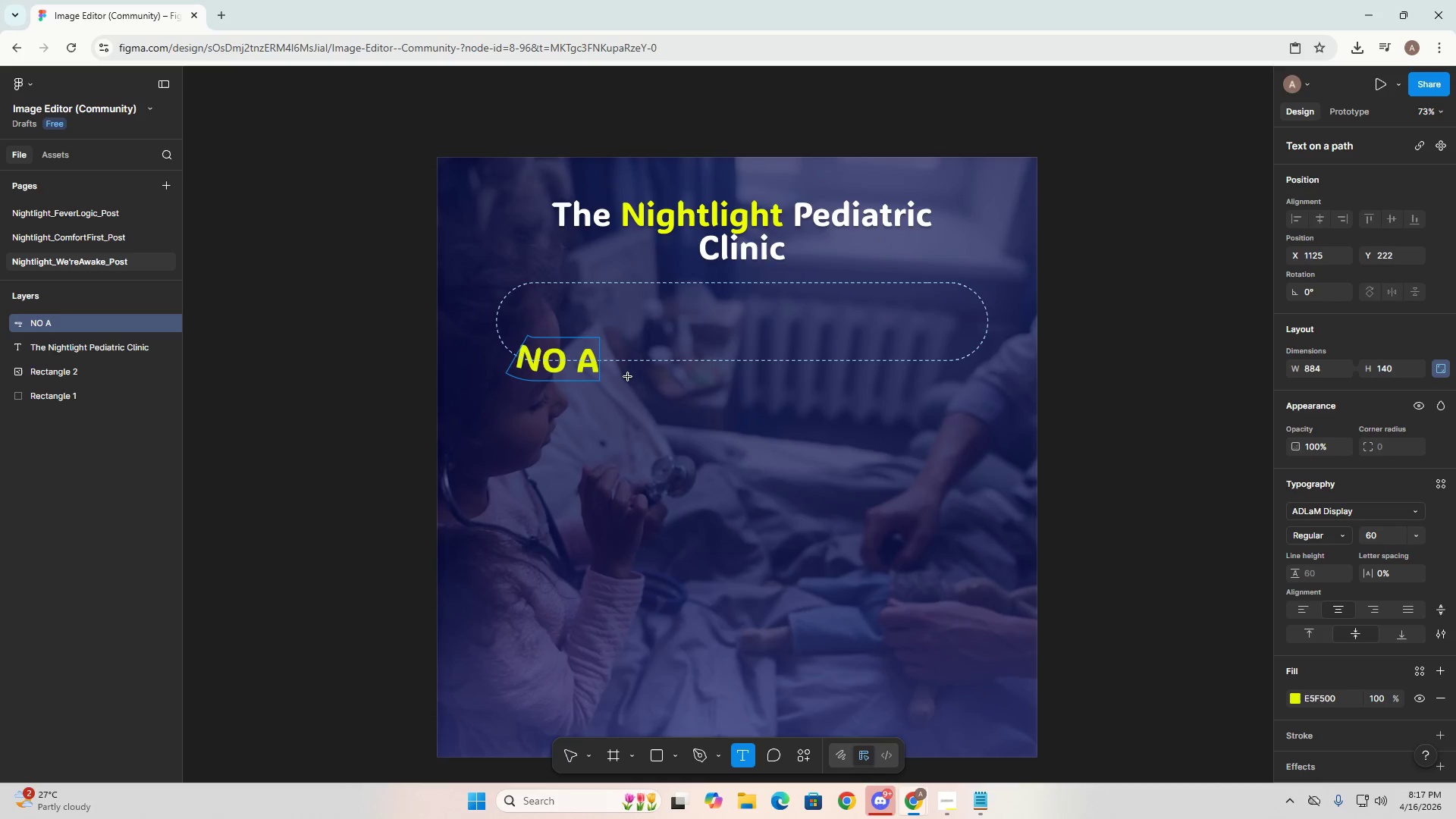 
key(Control+Z)
 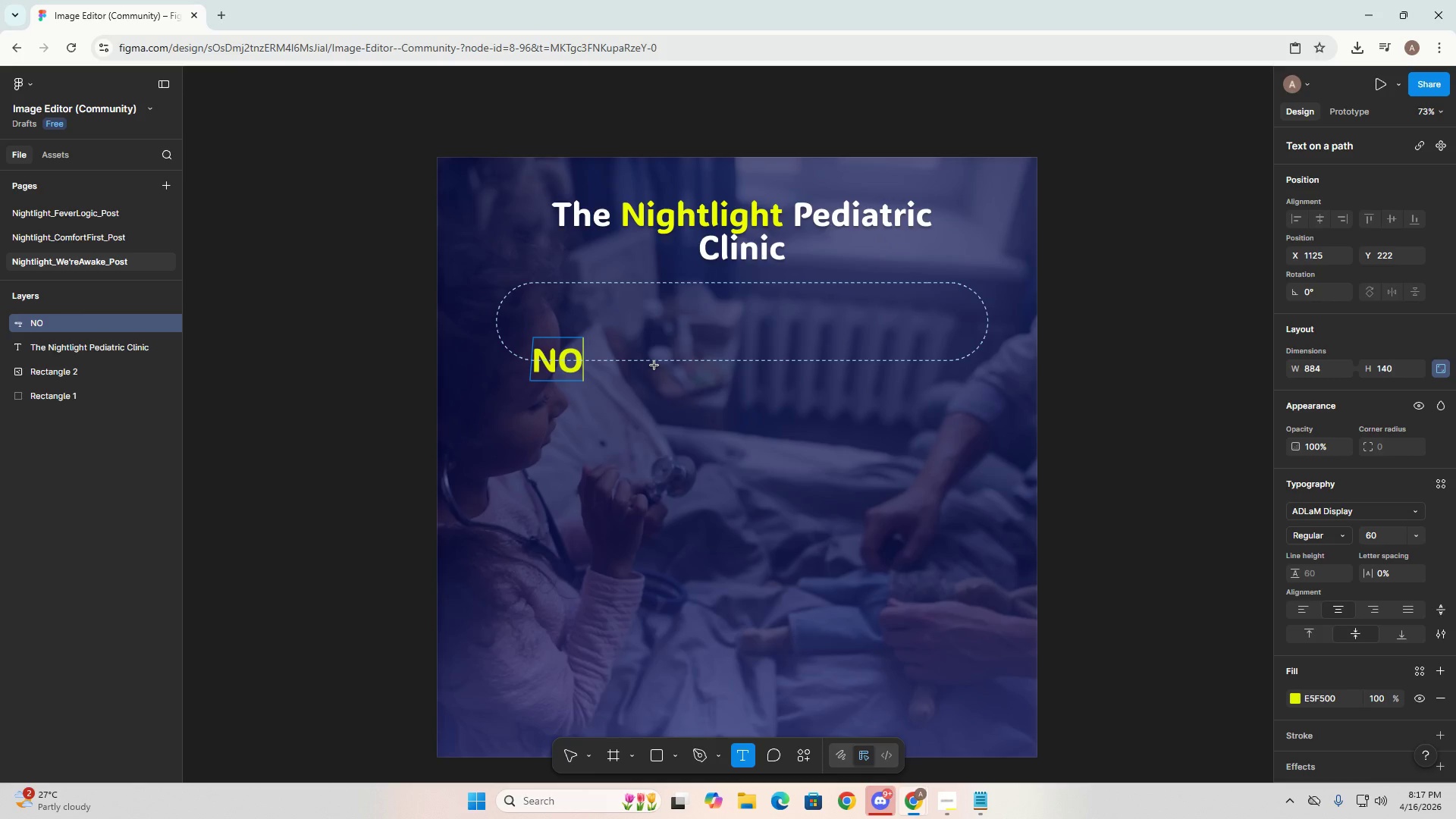 
key(Control+Z)
 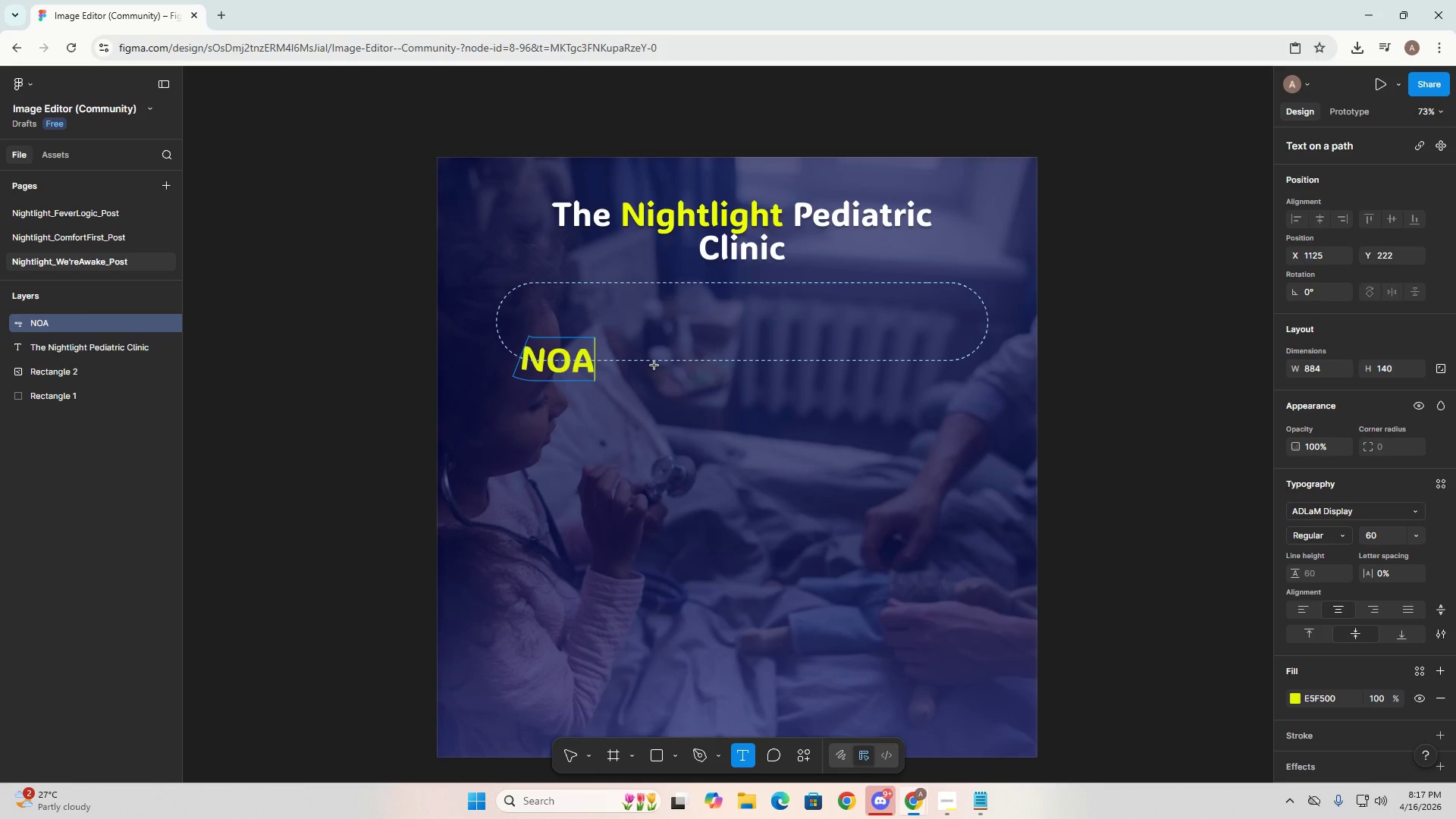 
key(Control+Z)
 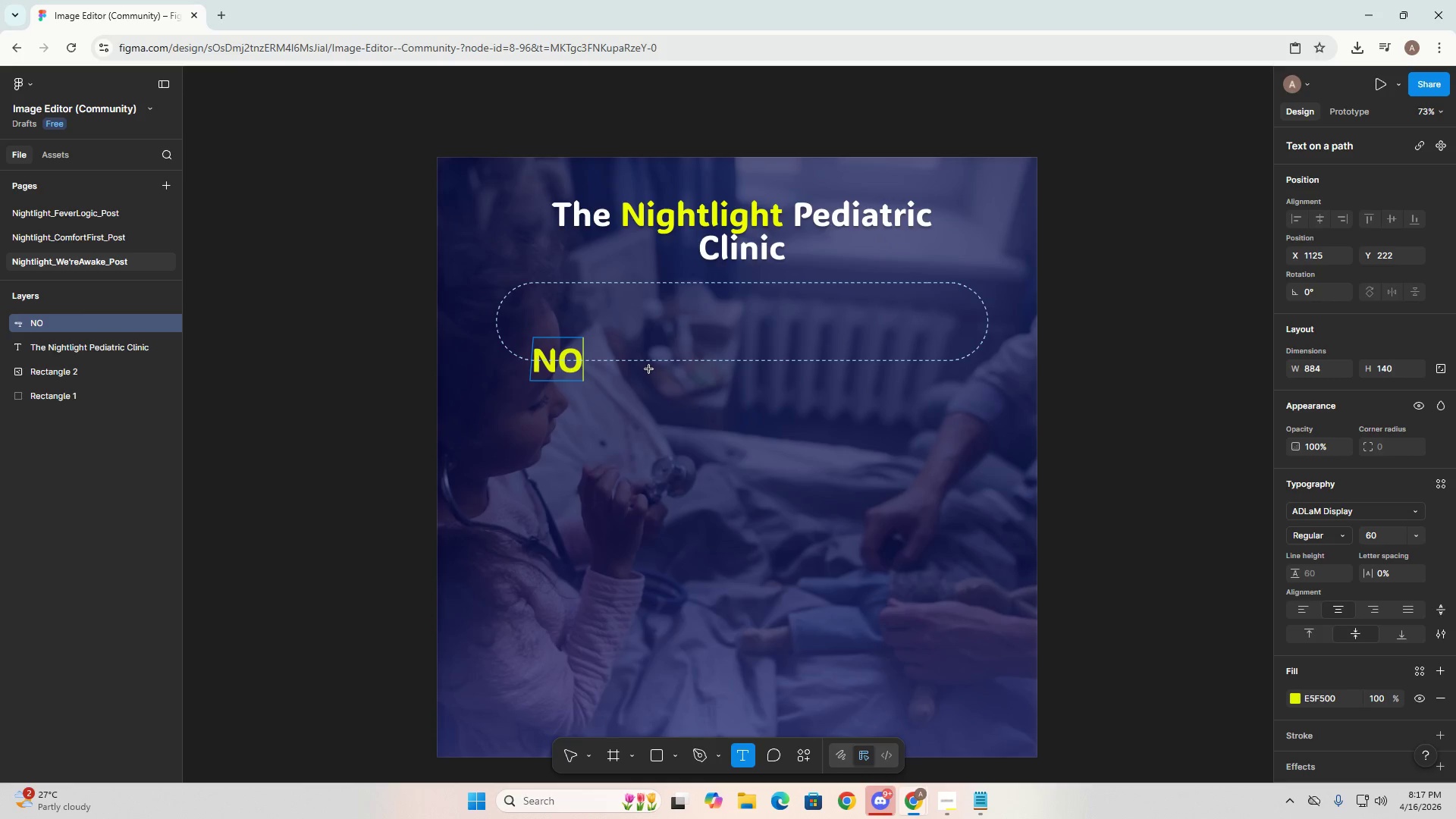 
key(Control+Z)
 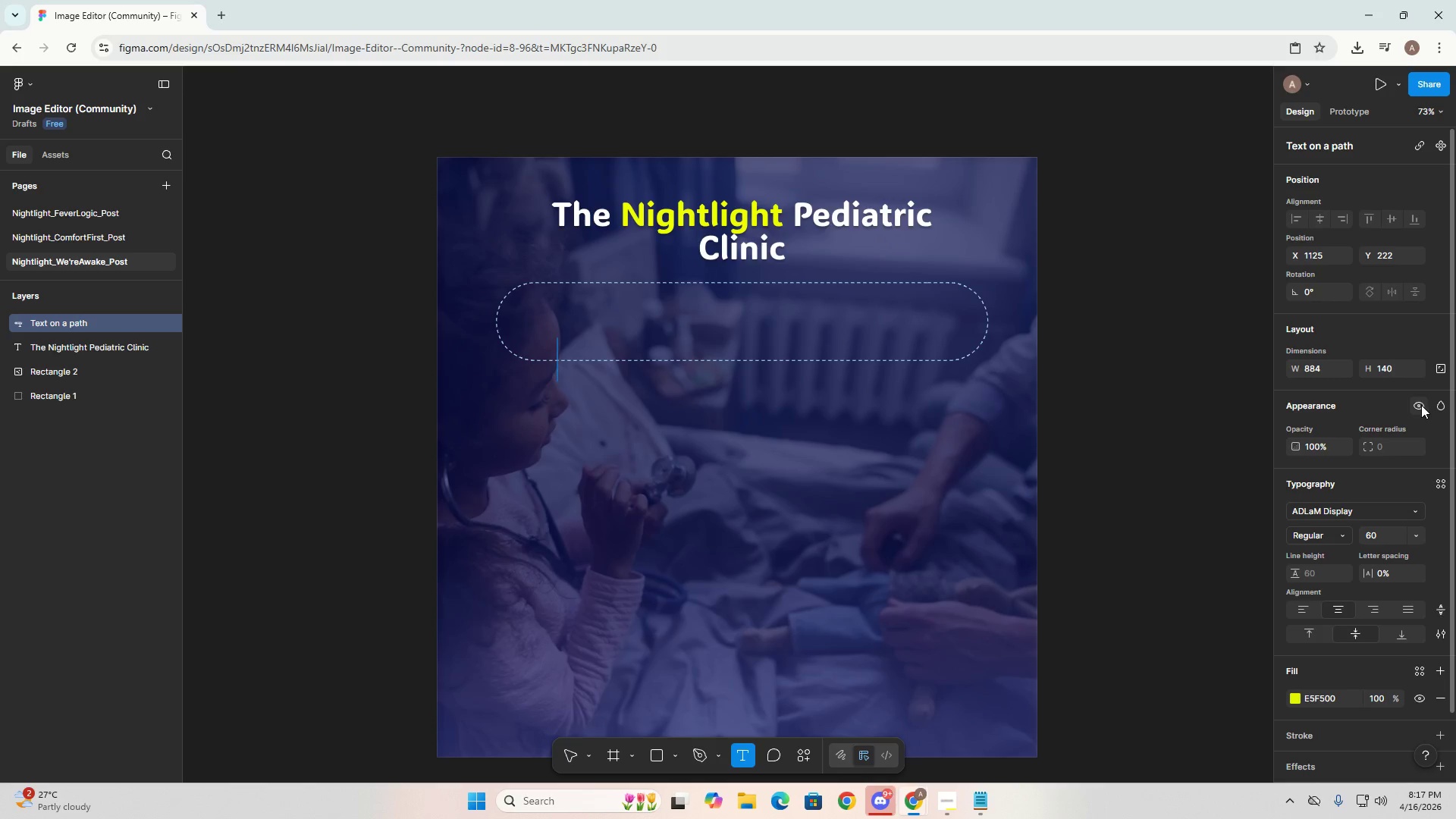 
double_click([1357, 444])
 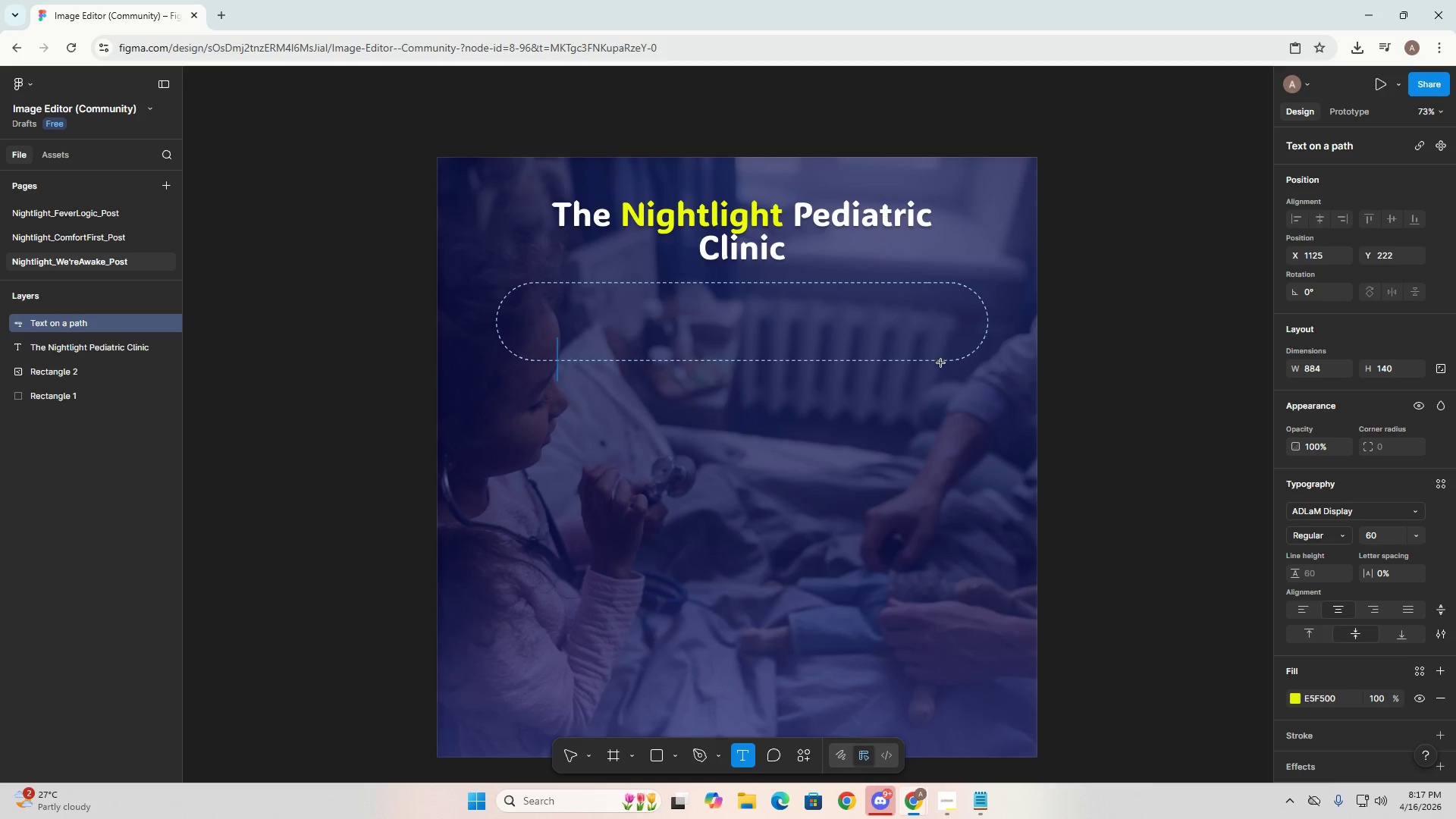 
key(Control+Z)
 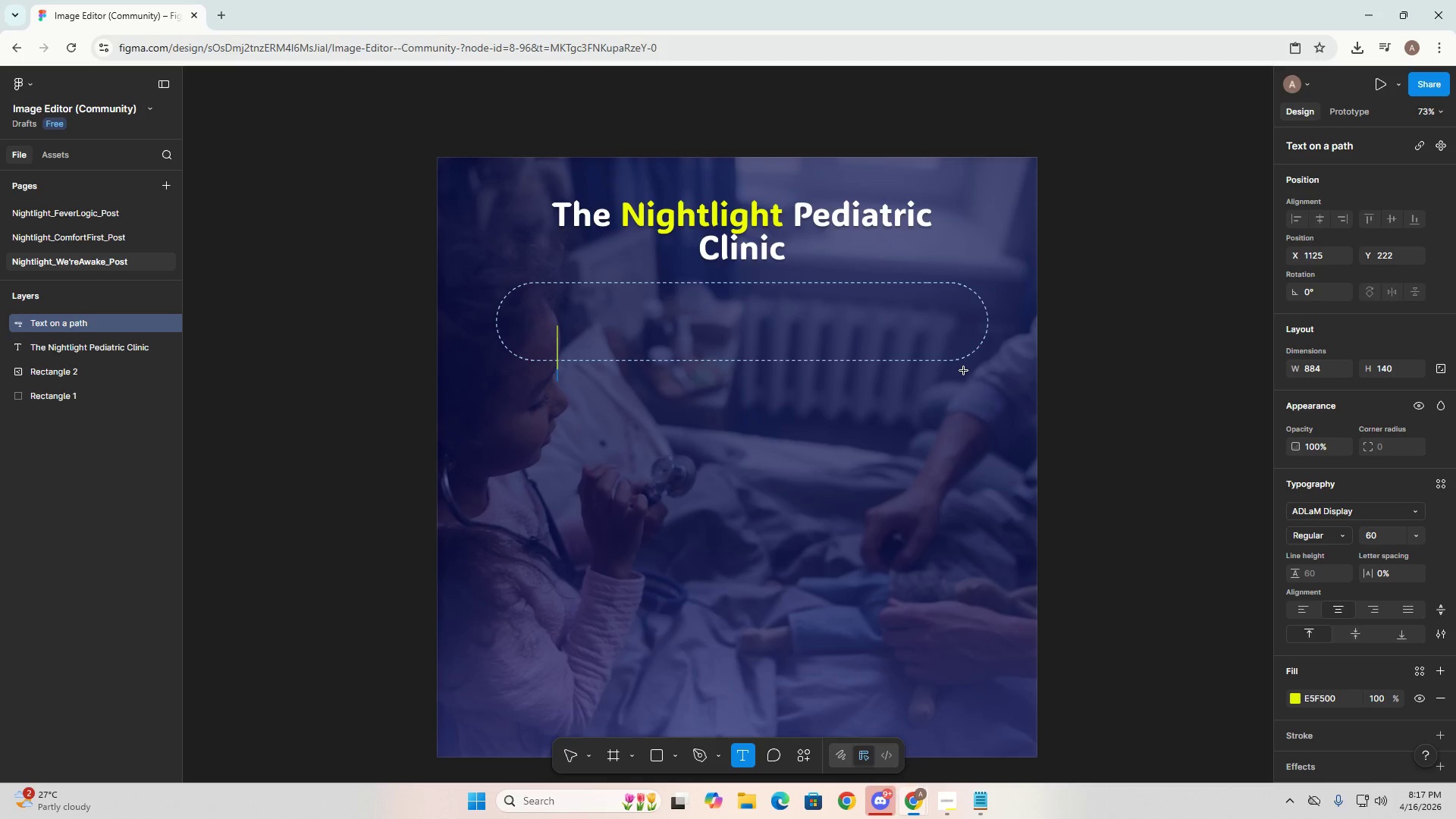 
key(Control+Z)
 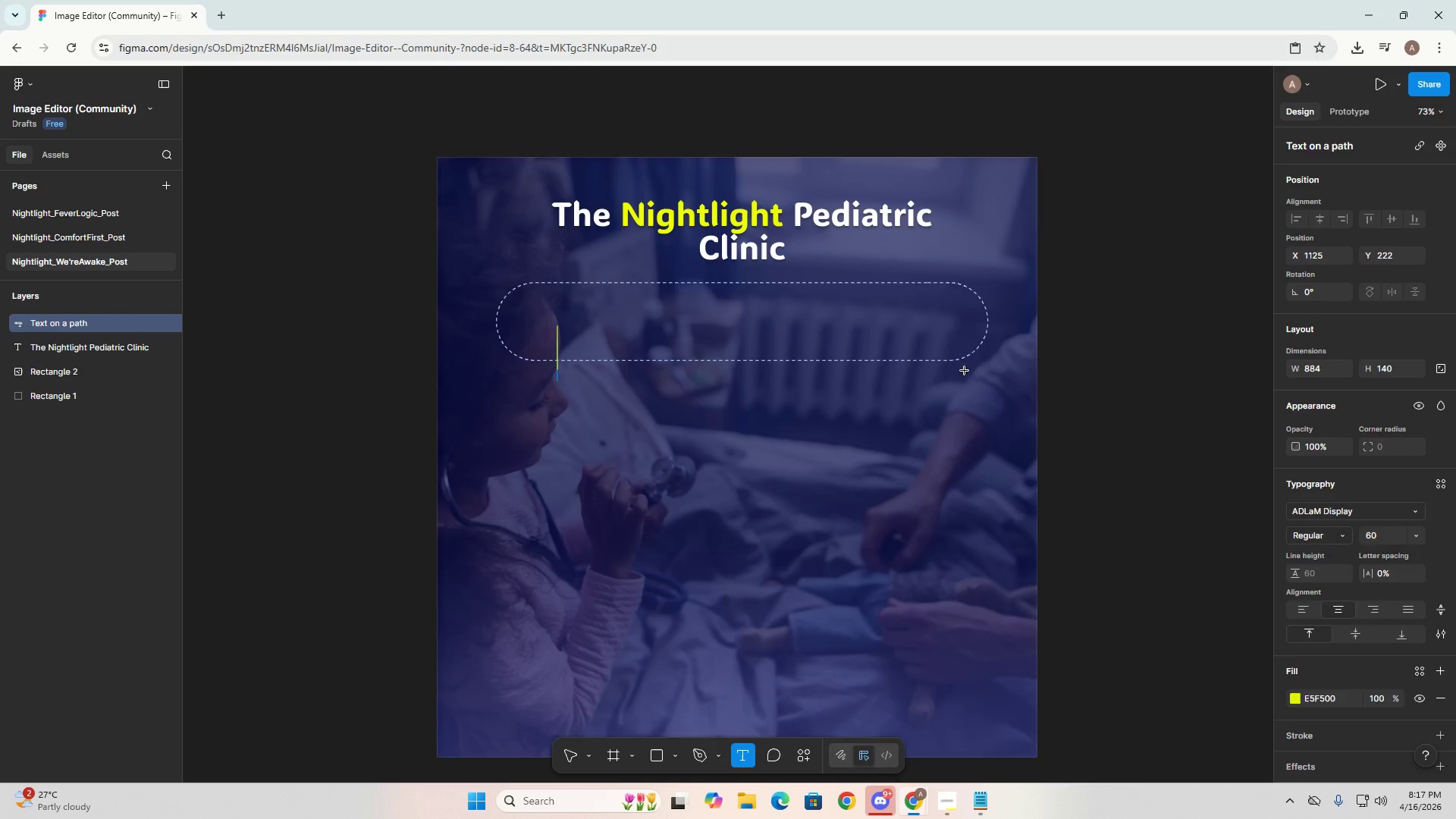 
key(Control+Z)
 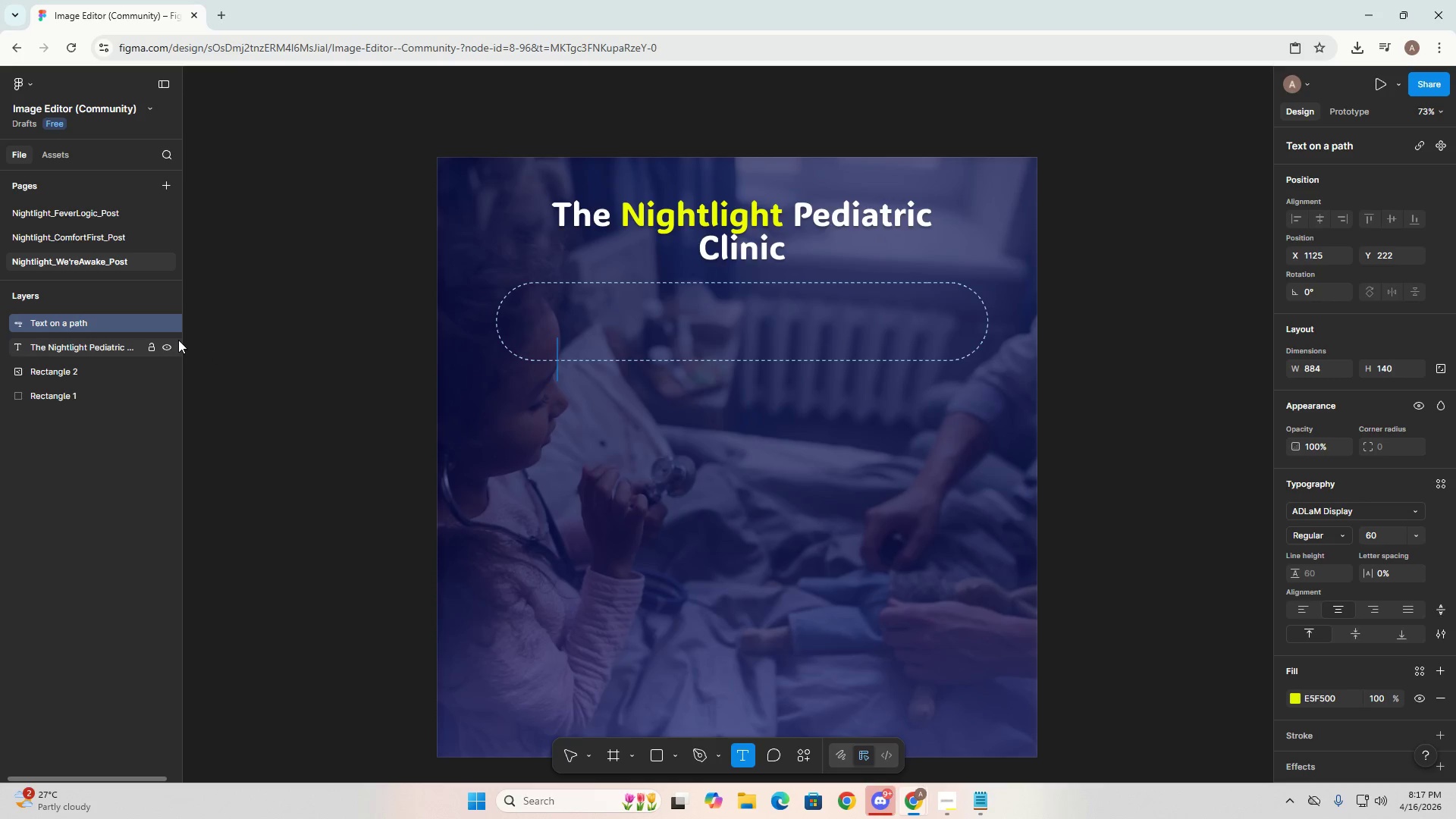 
key(Delete)
 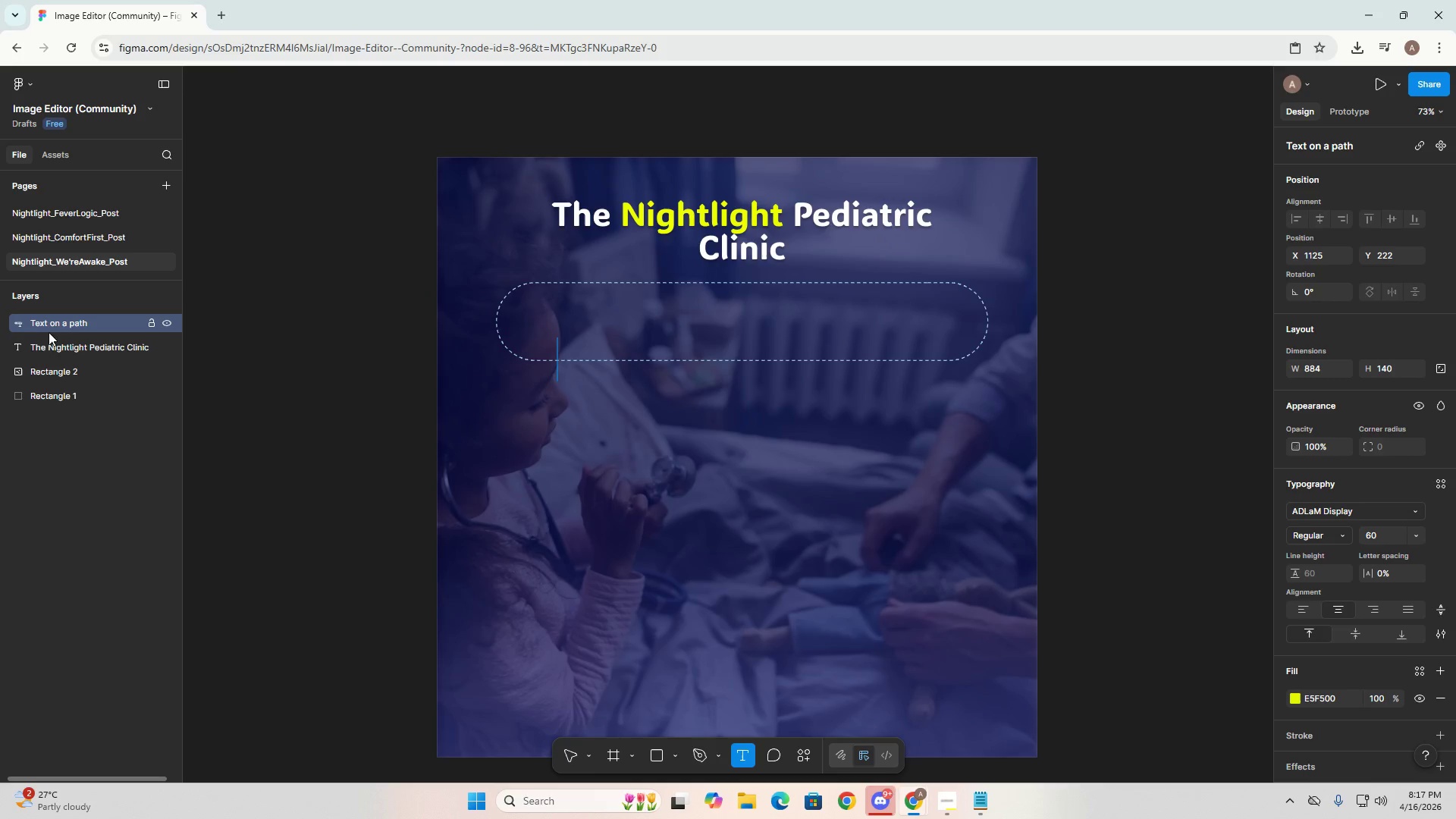 
key(Backspace)
 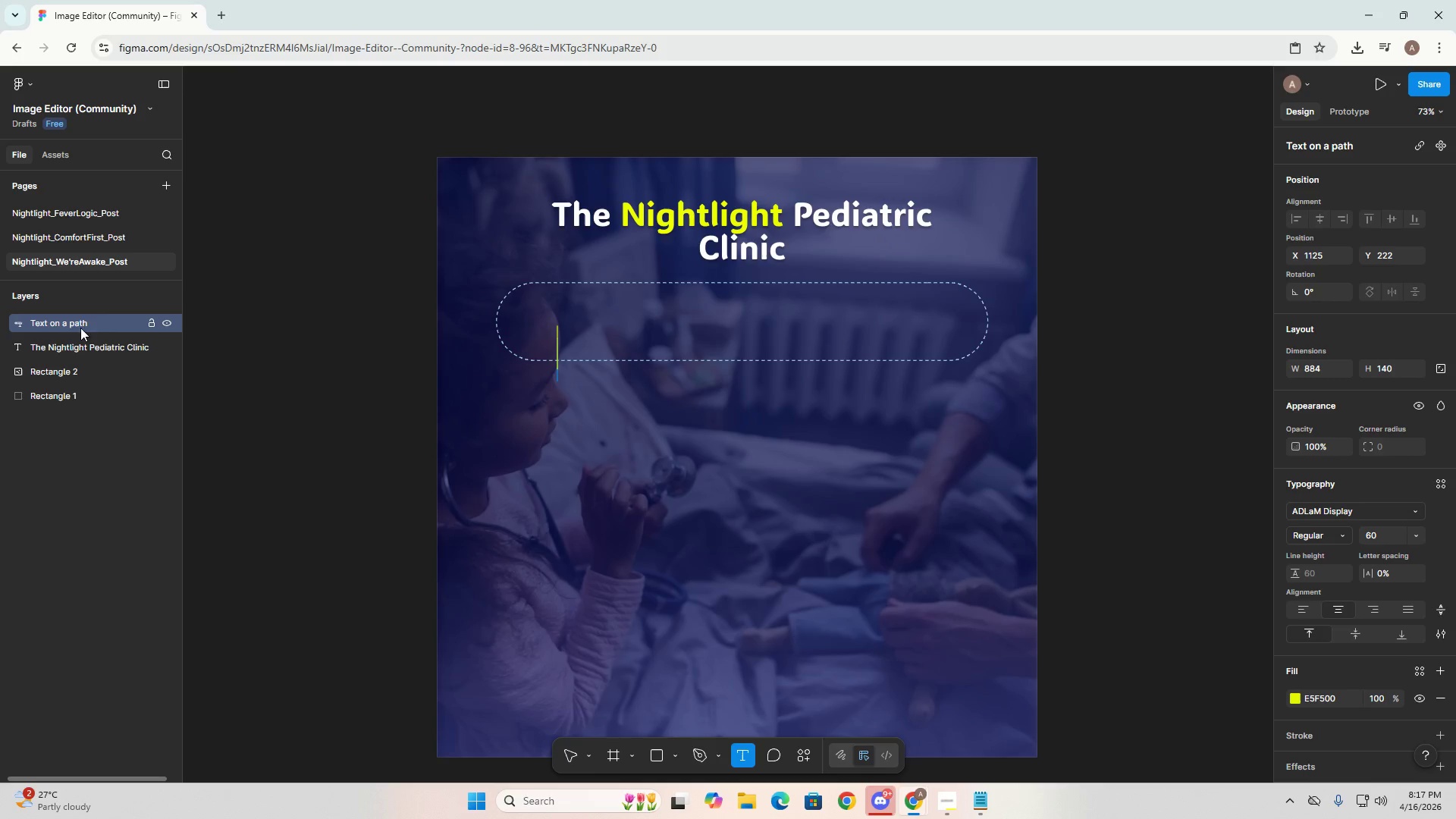 
left_click([74, 319])
 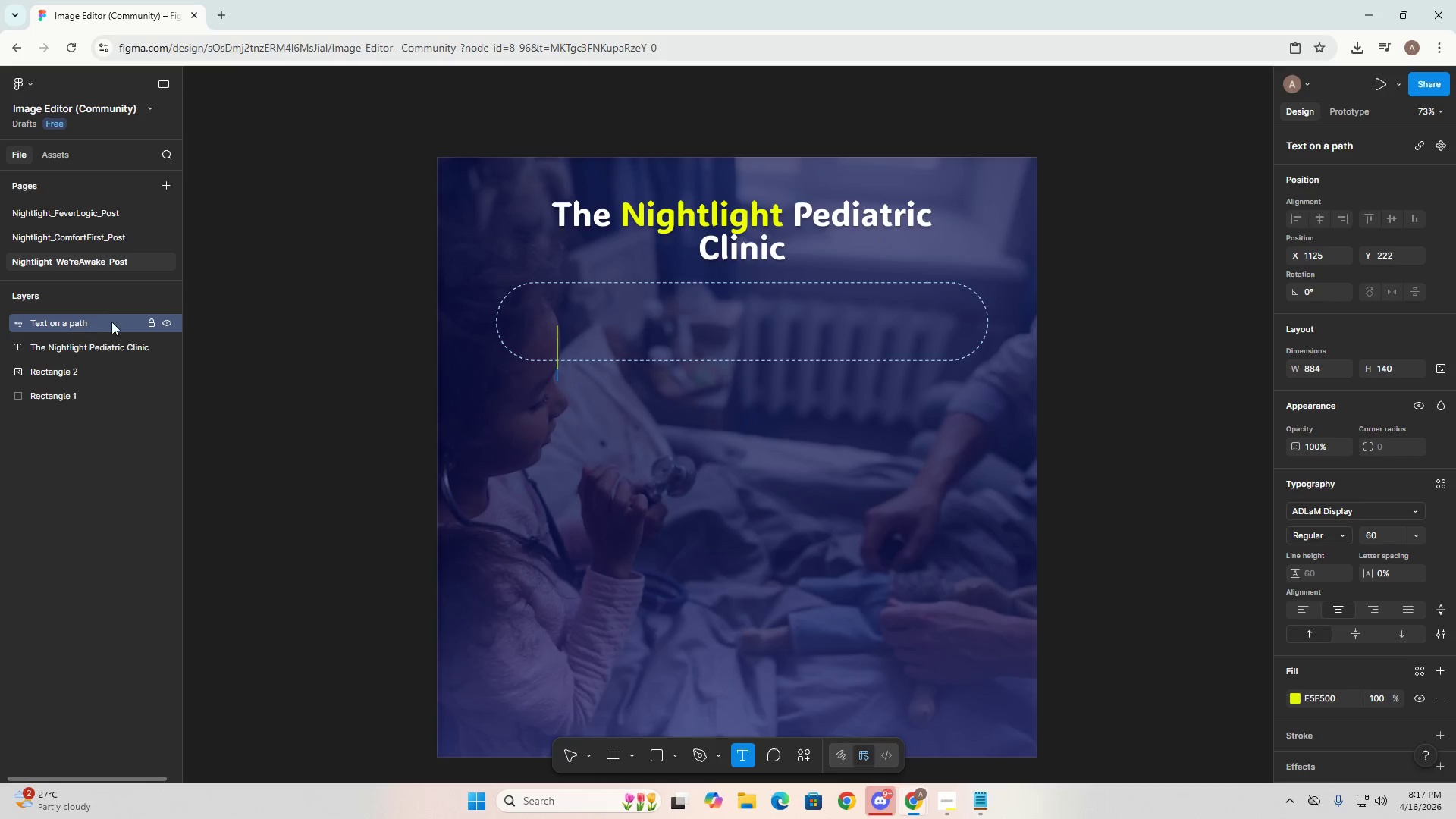 
key(Backspace)
 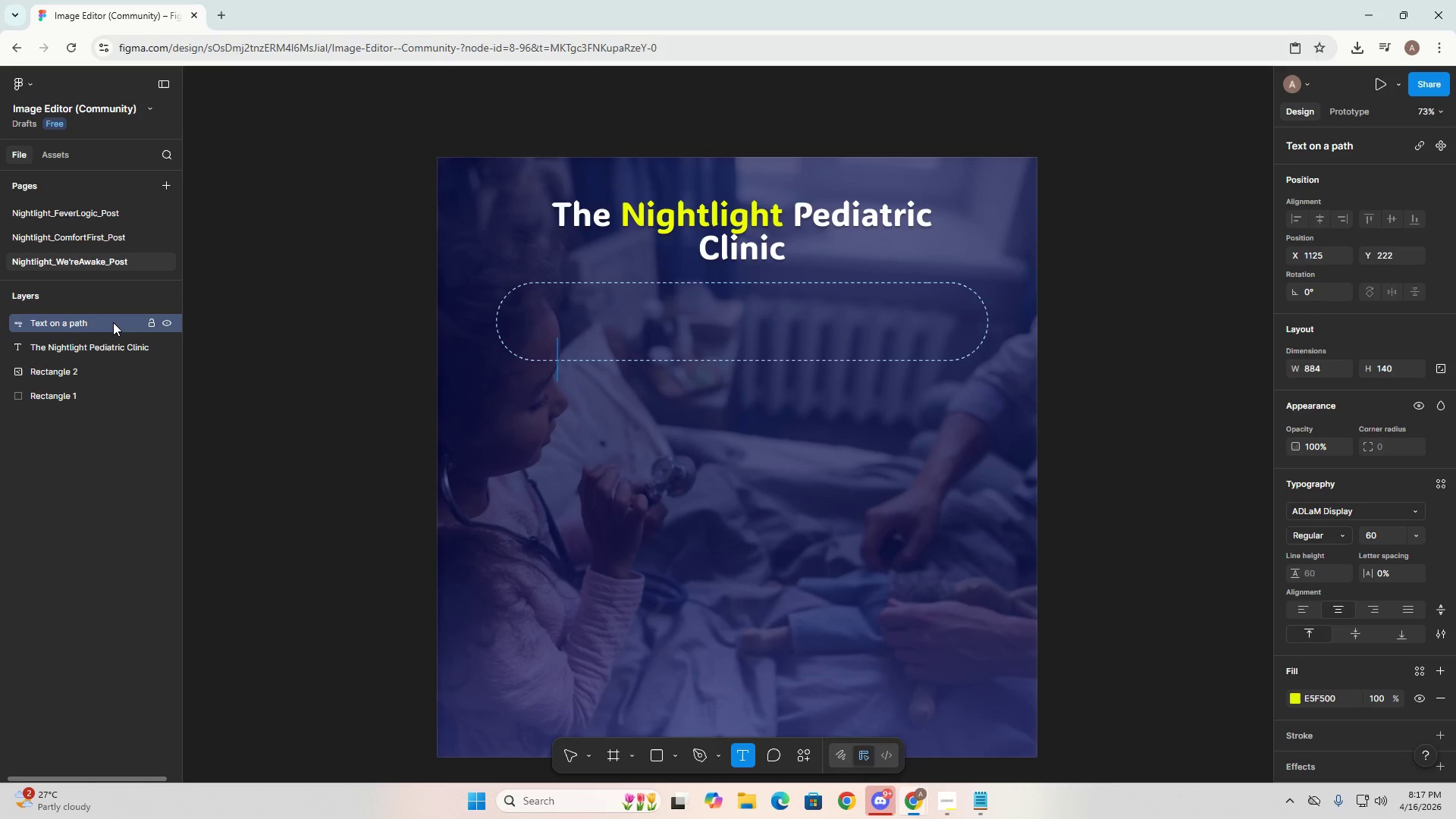 
right_click([113, 322])
 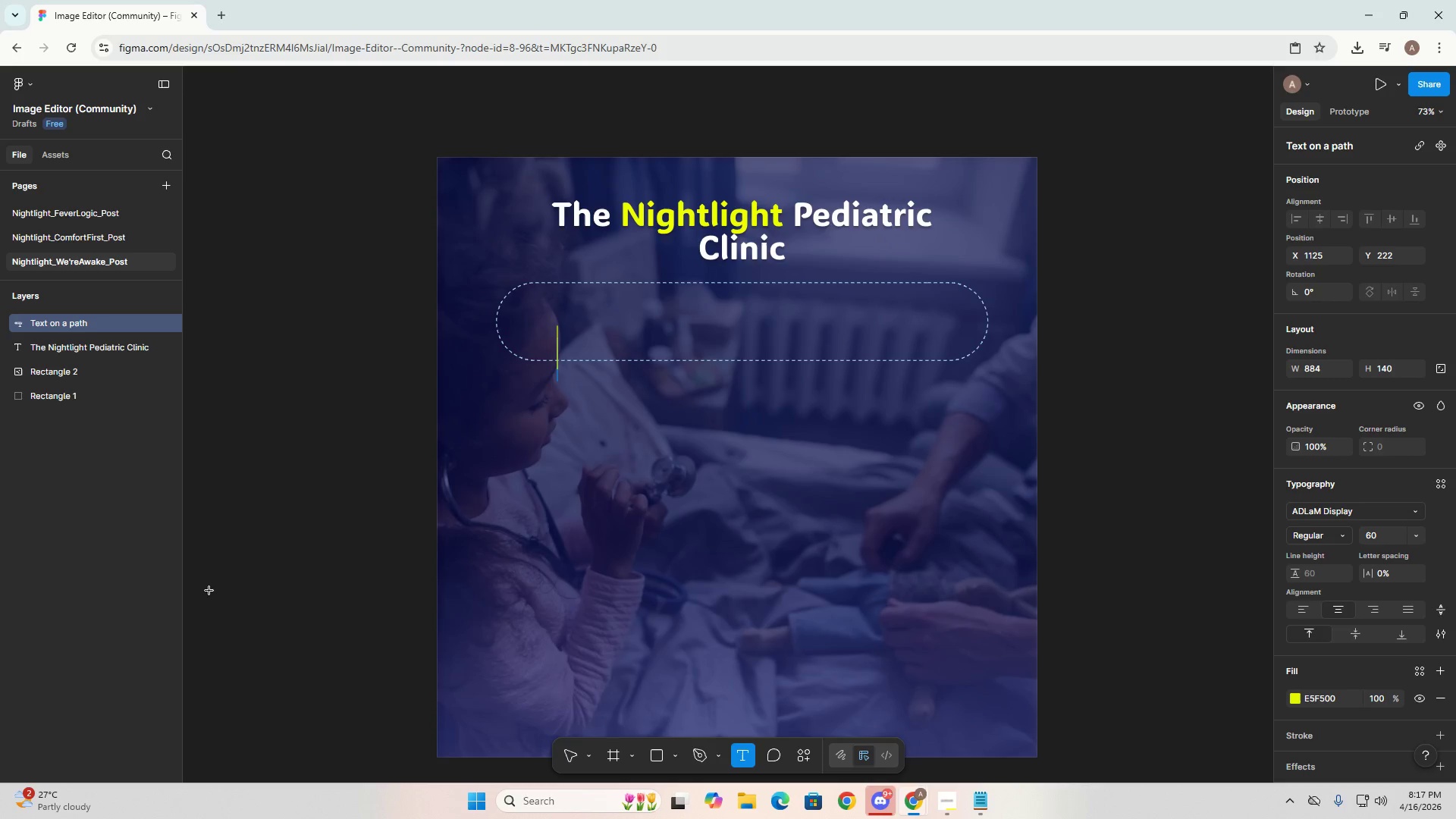 
double_click([123, 321])
 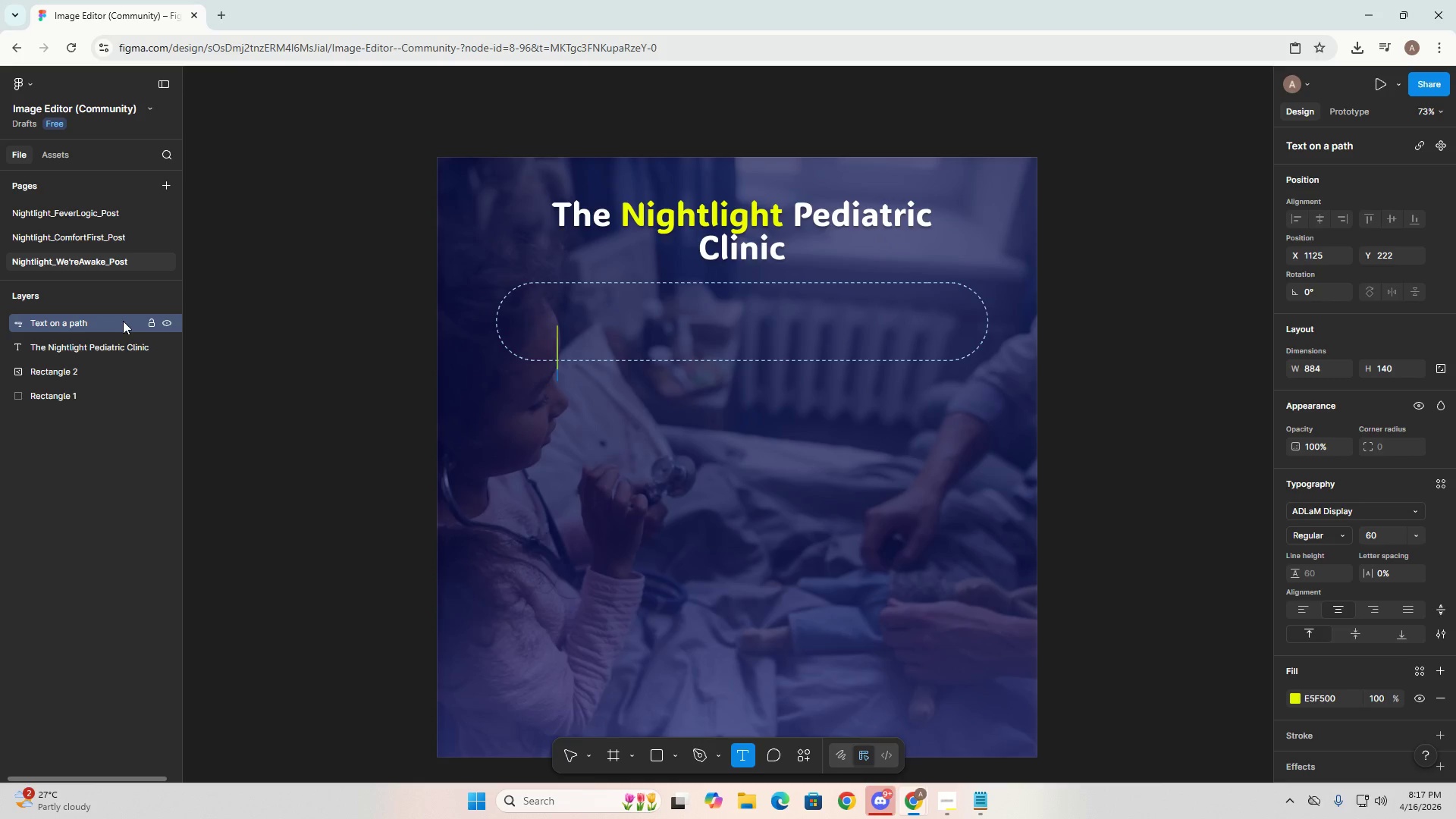 
key(Backspace)
 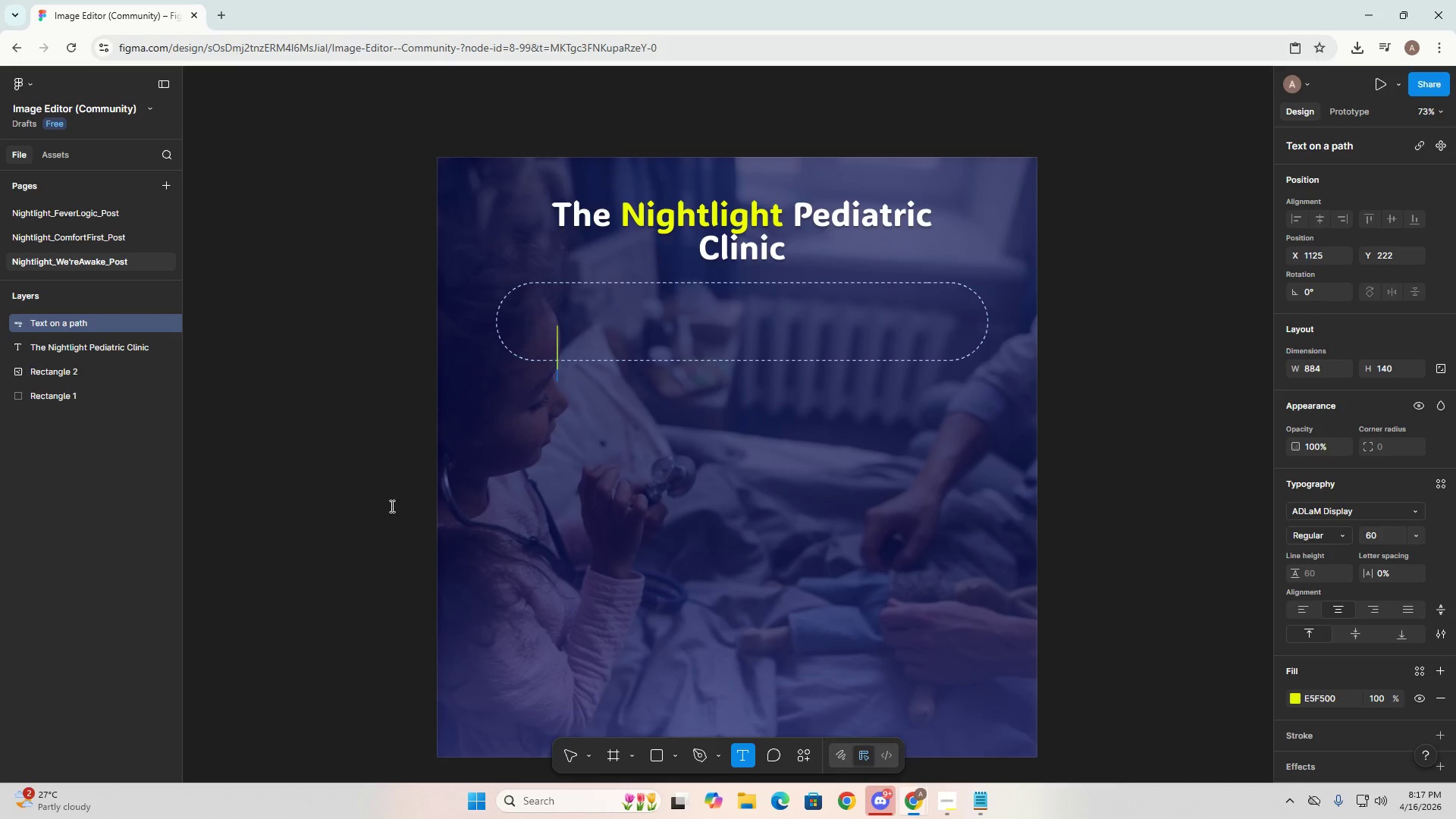 
double_click([633, 526])
 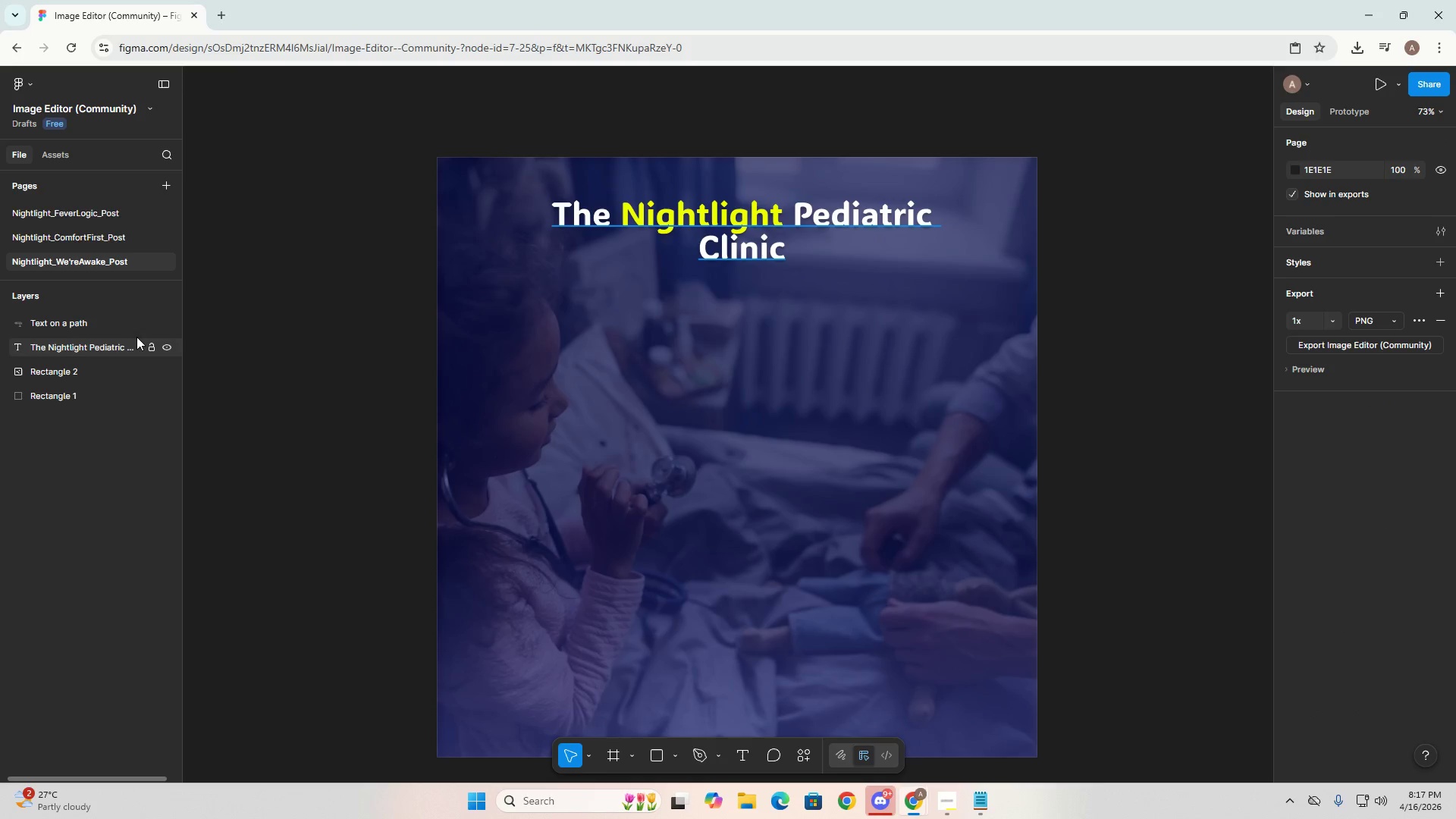 
left_click([103, 320])
 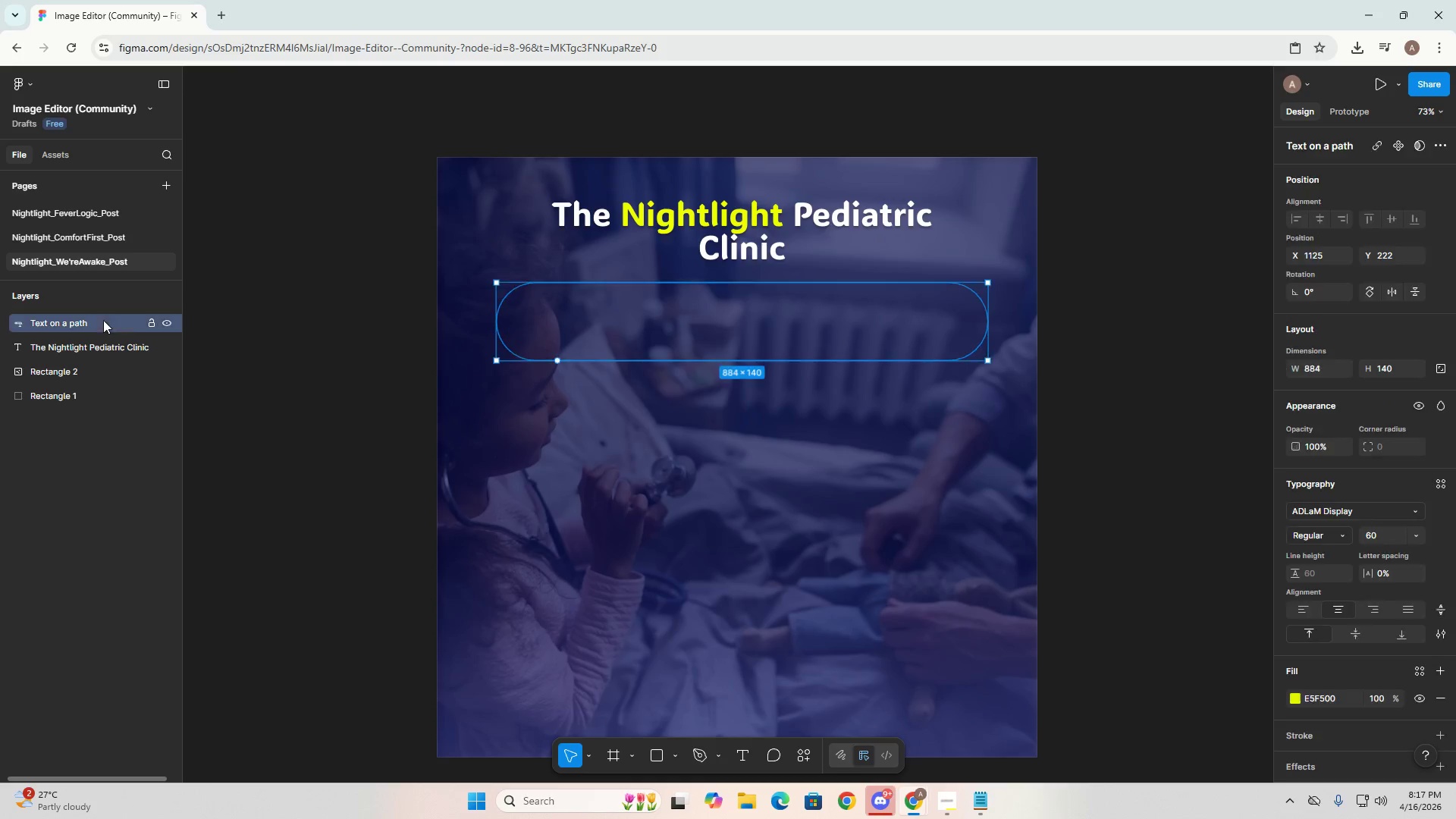 
key(Backspace)
 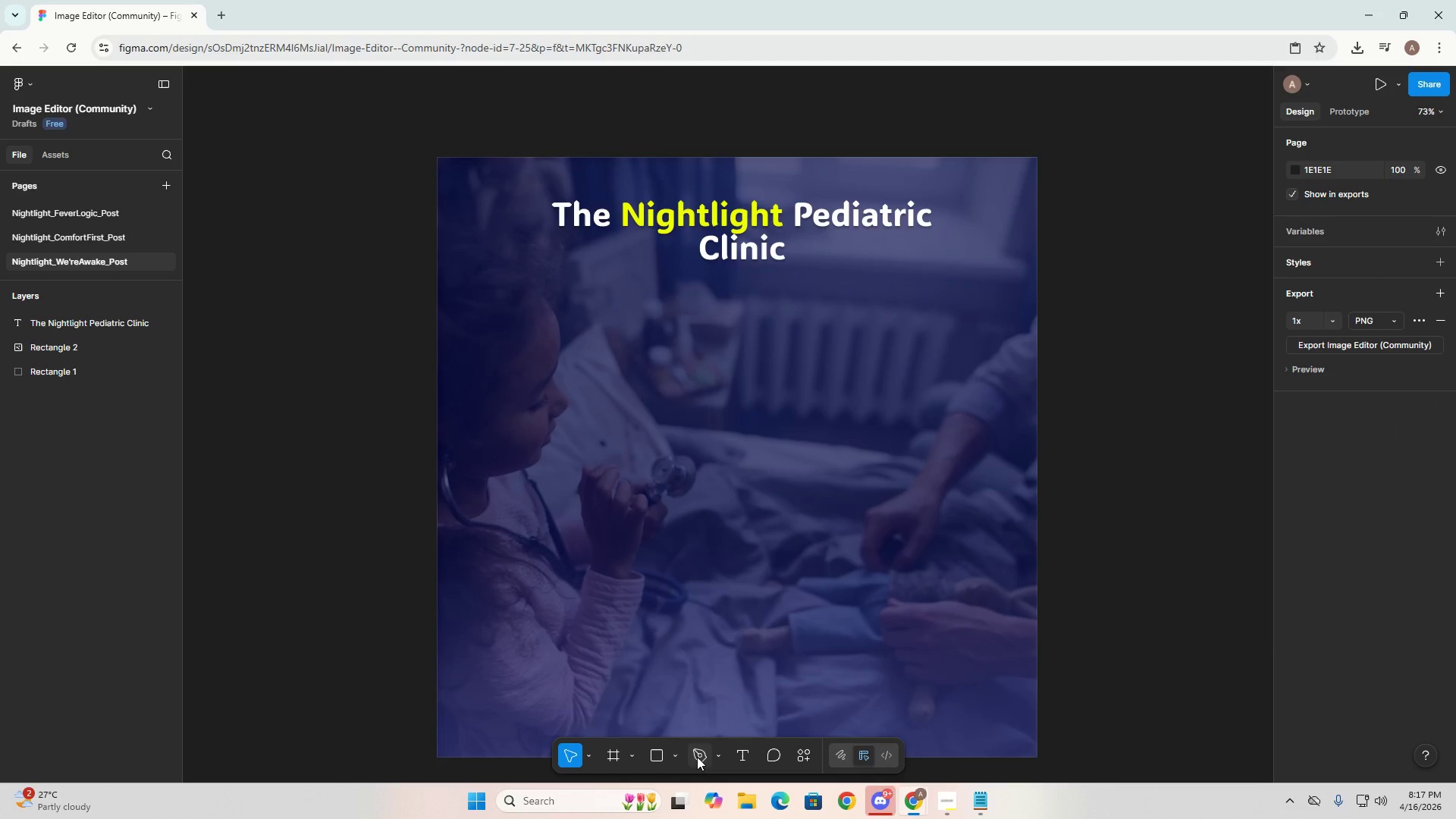 
left_click([654, 758])
 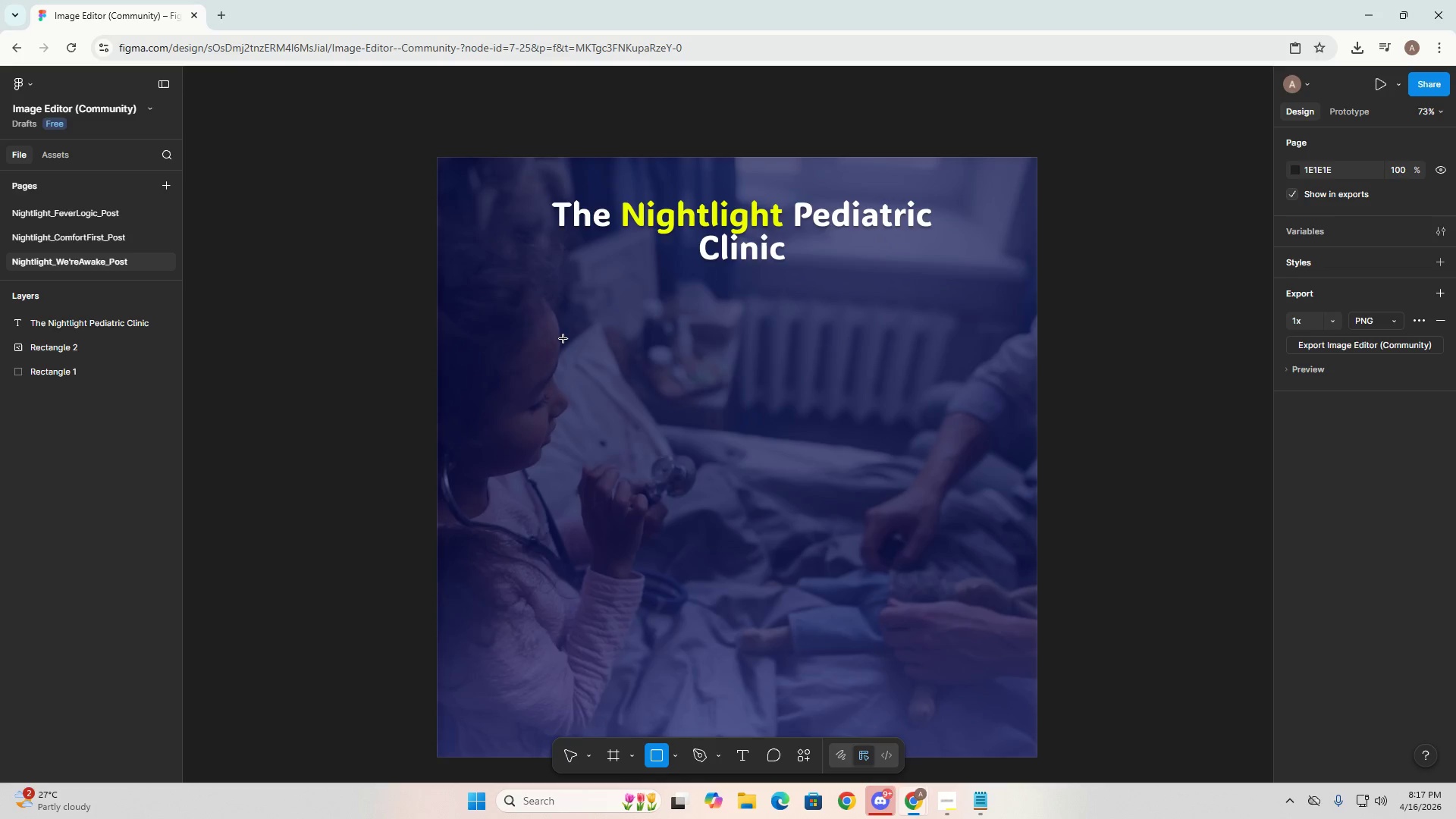 
left_click_drag(start_coordinate=[526, 290], to_coordinate=[970, 375])
 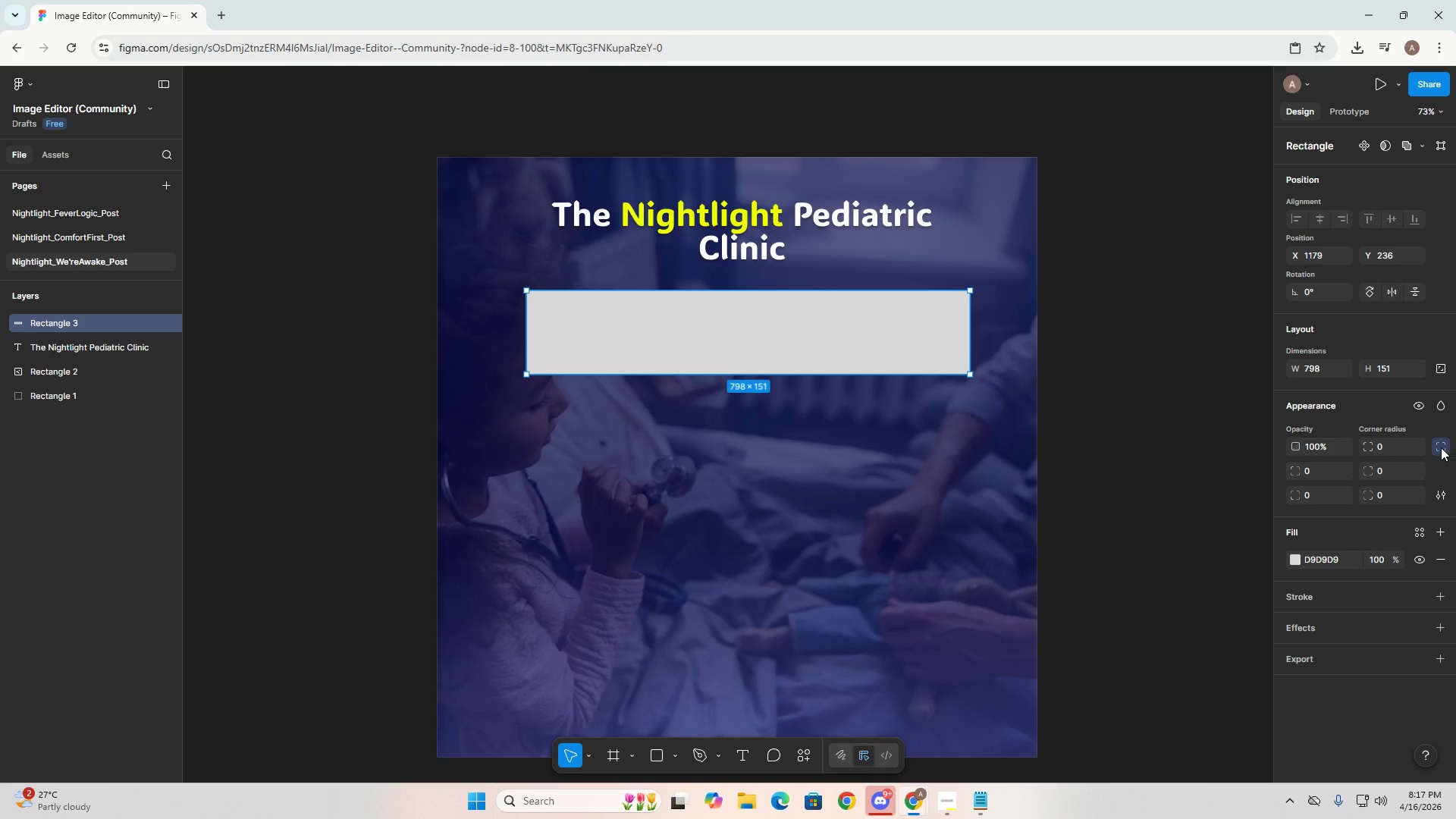 
left_click([1439, 496])
 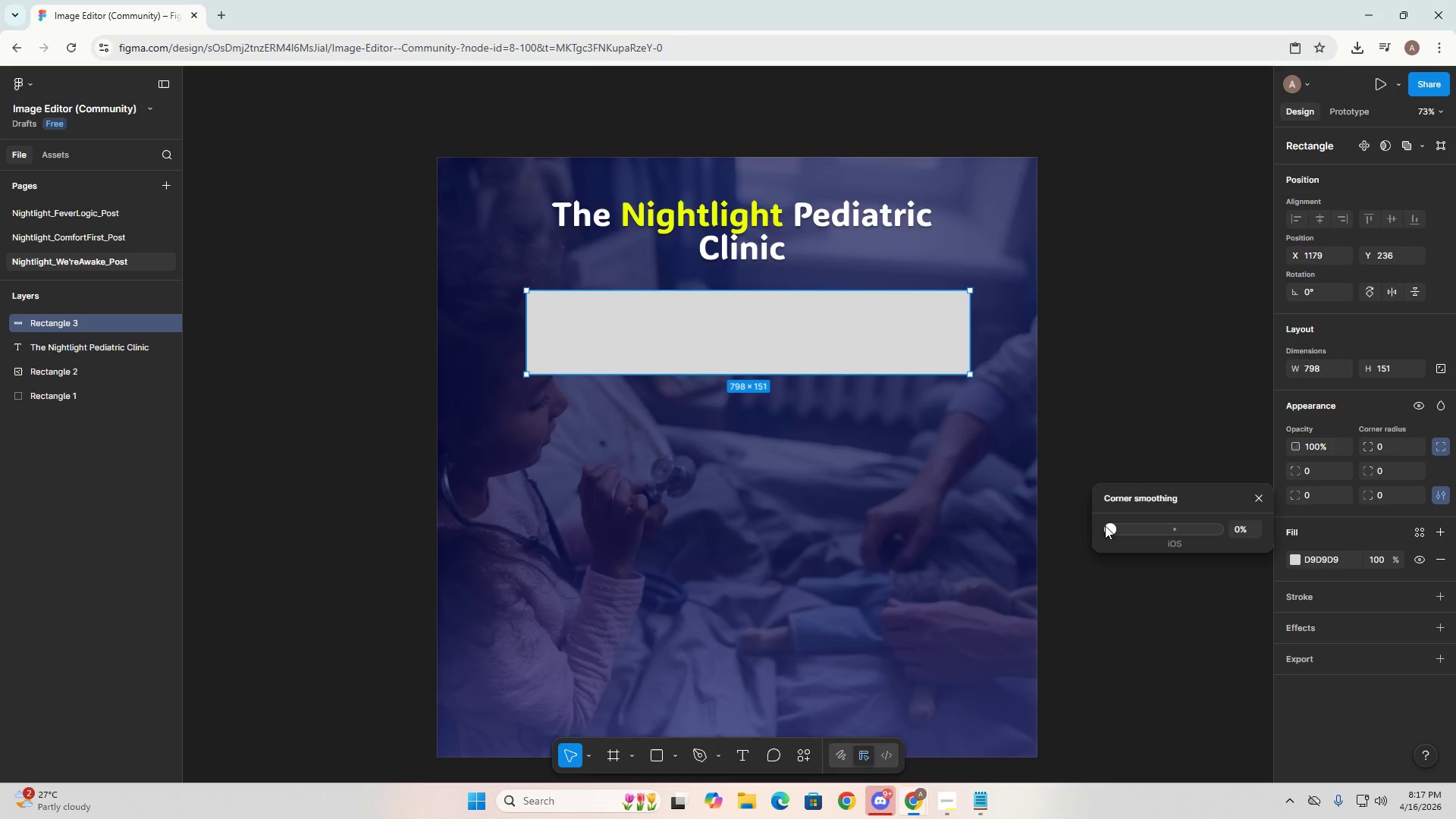 
left_click_drag(start_coordinate=[1105, 526], to_coordinate=[1173, 533])
 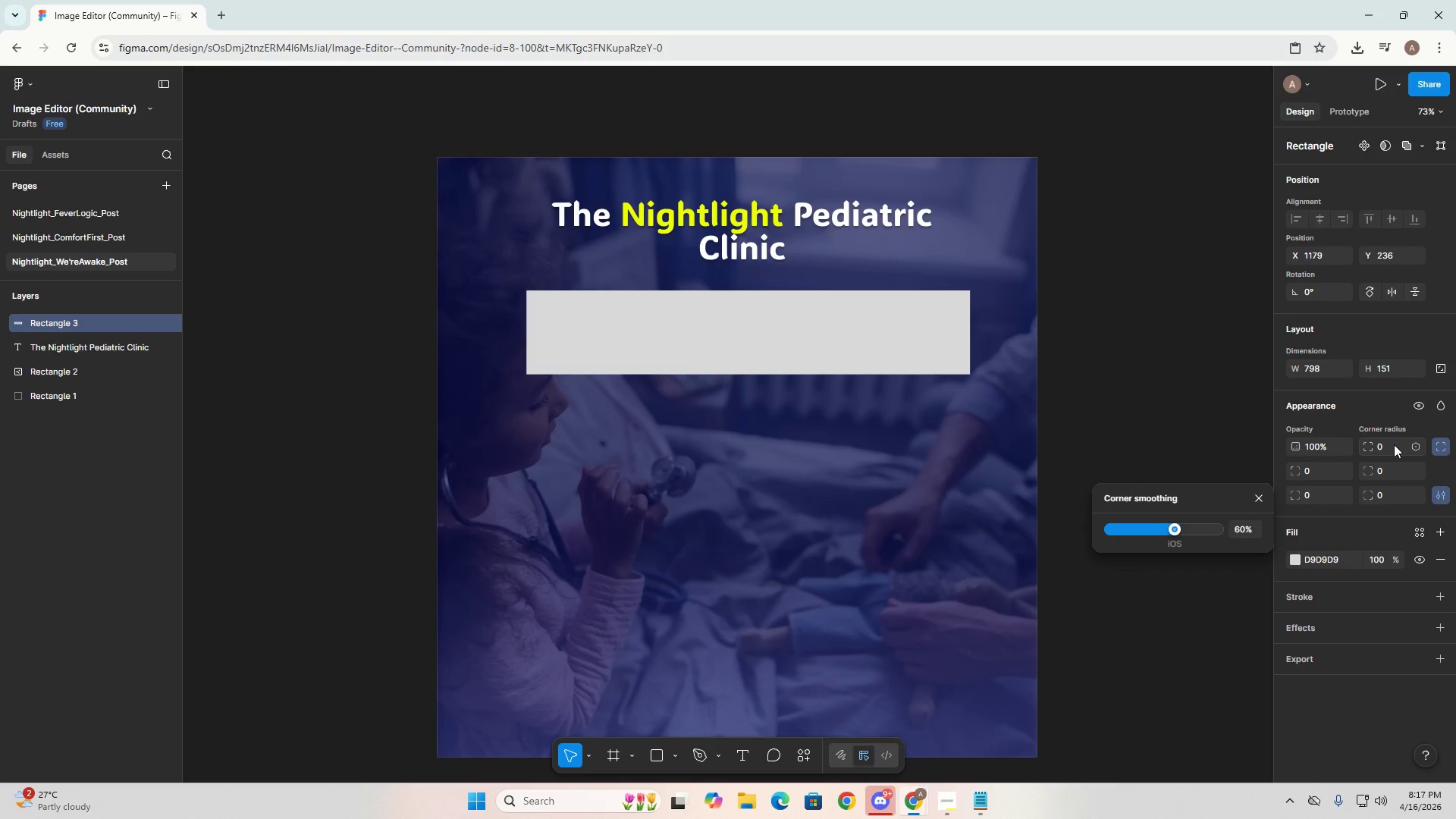 
left_click([1389, 439])
 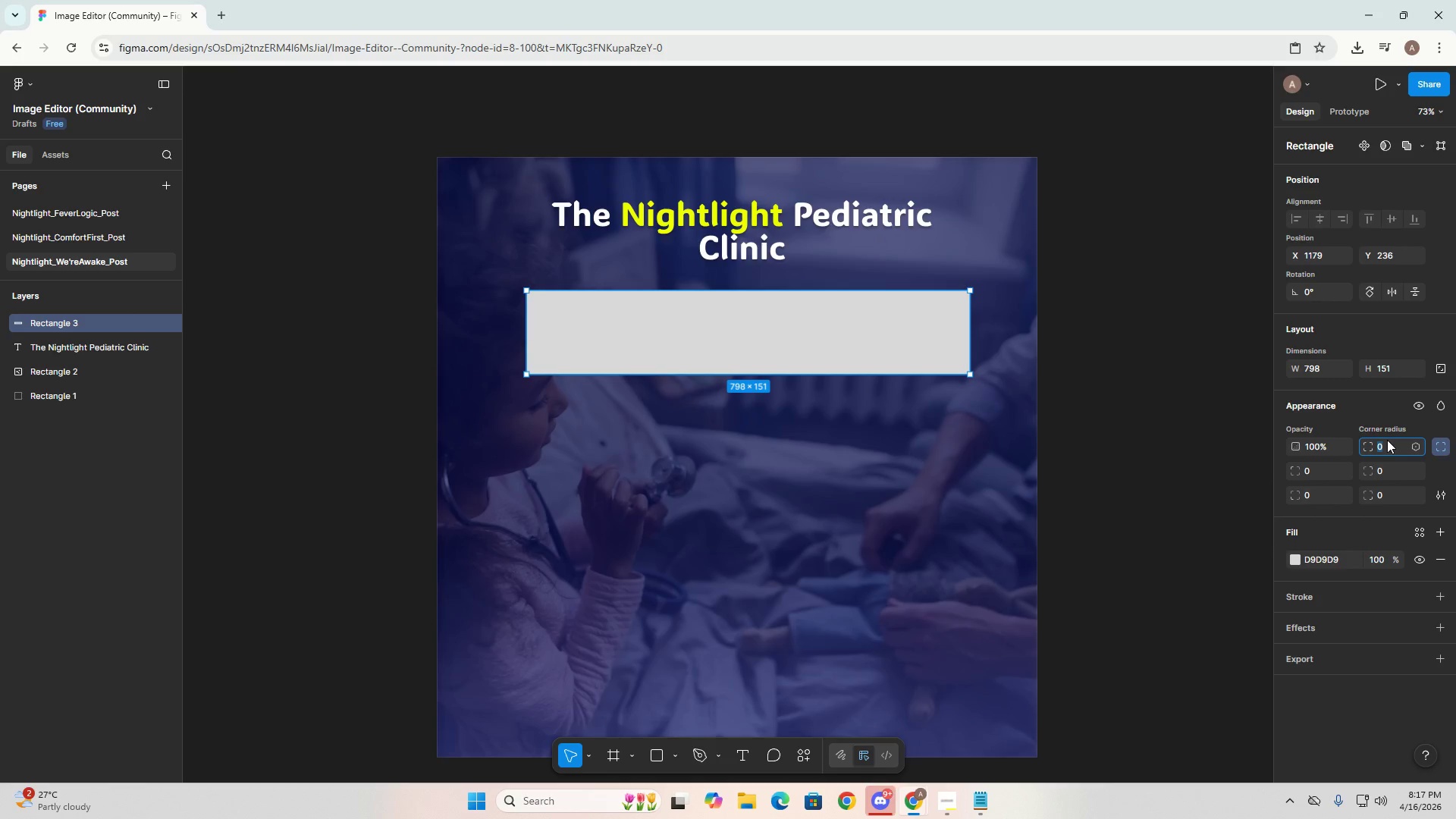 
key(Numpad1)
 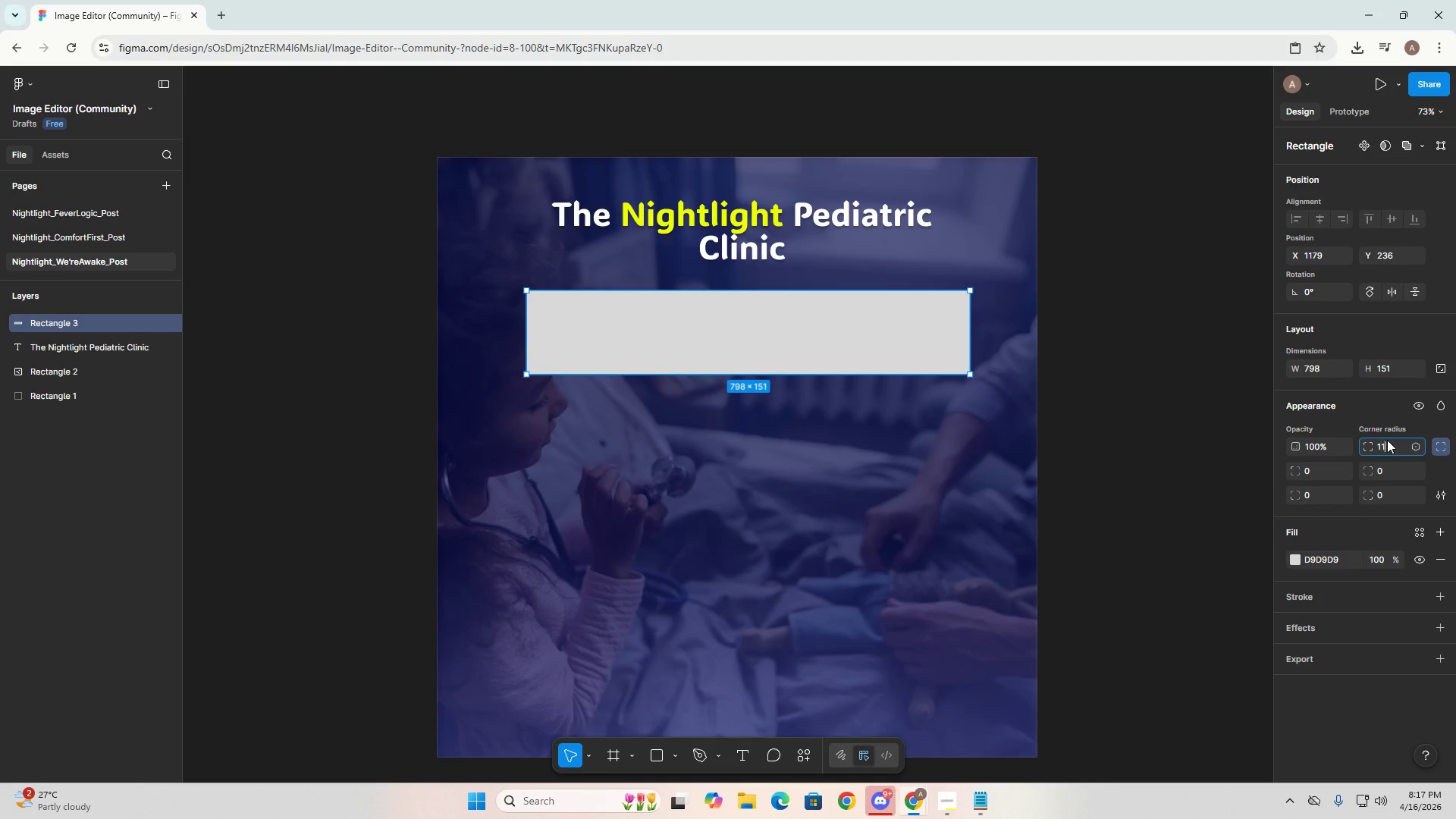 
key(Numpad1)
 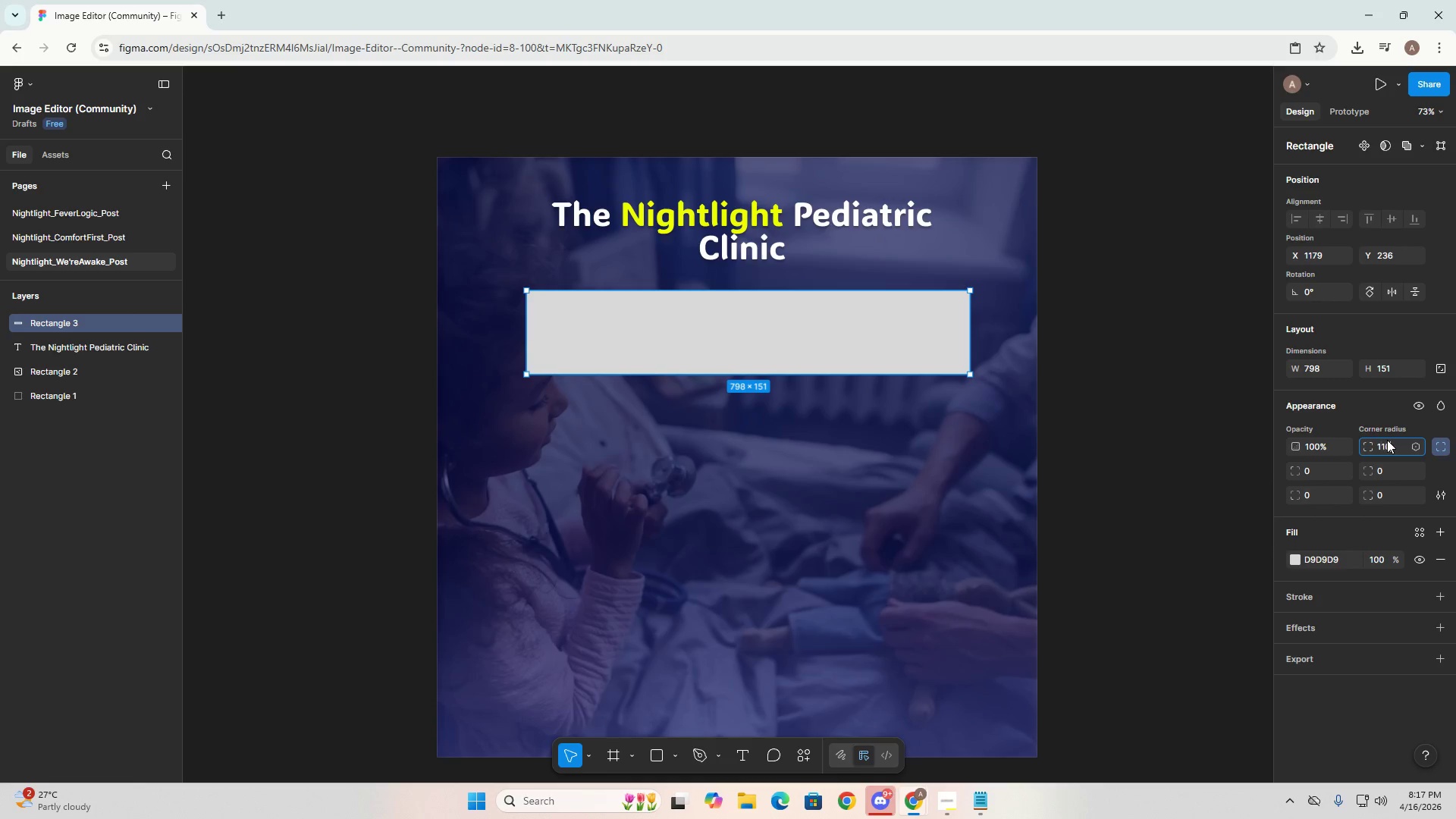 
key(Numpad0)
 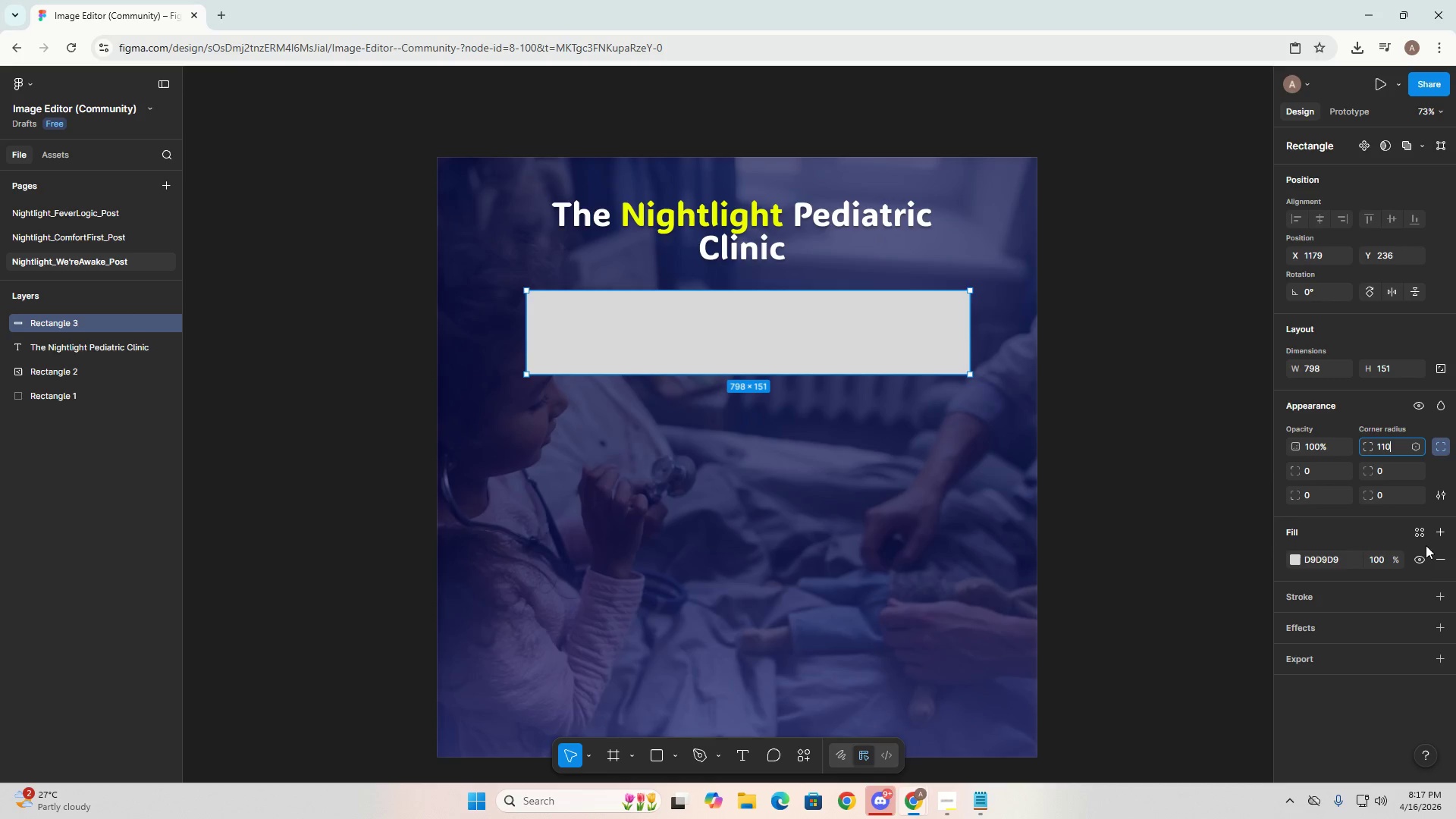 
key(Enter)
 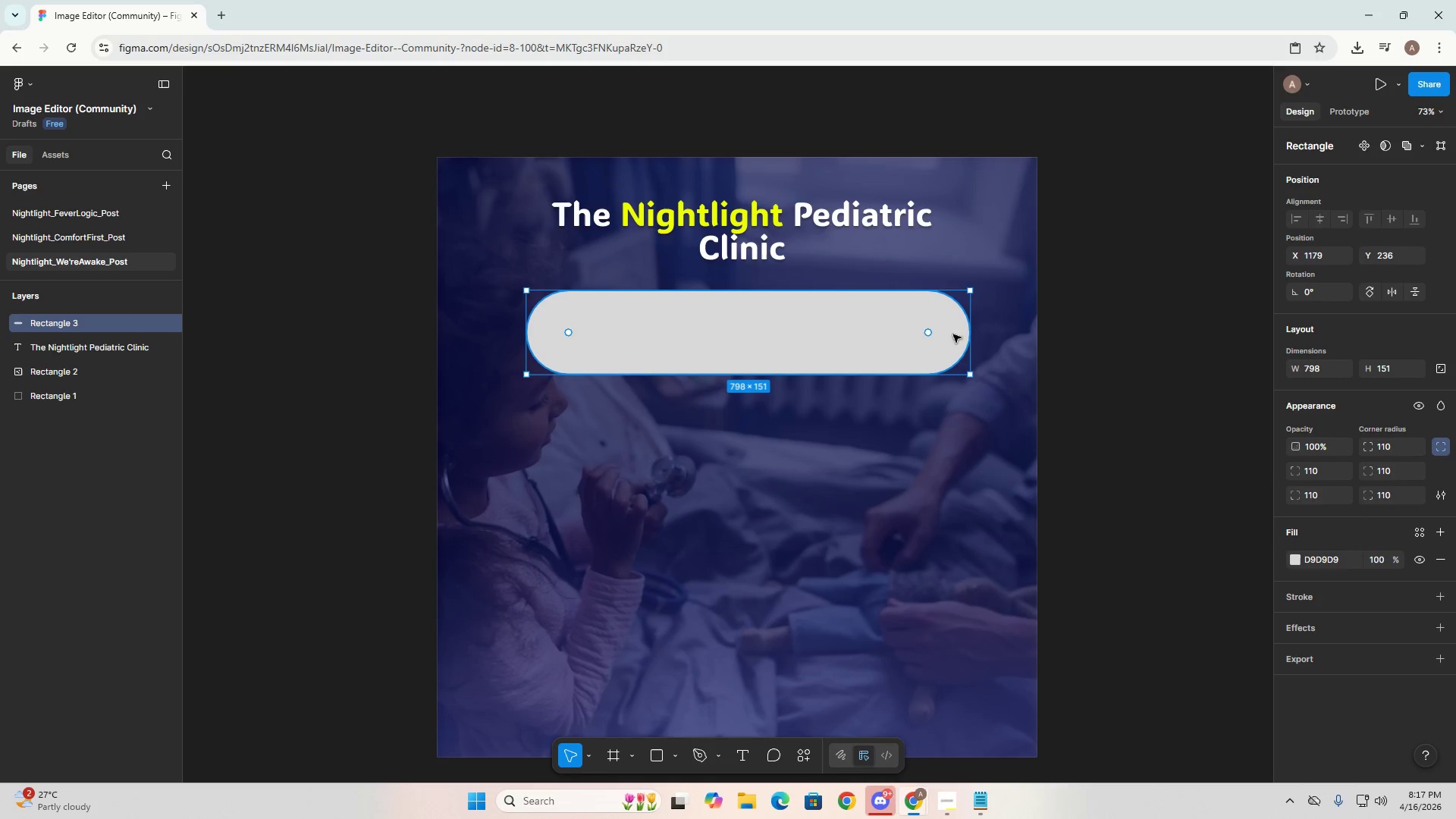 
left_click([816, 337])
 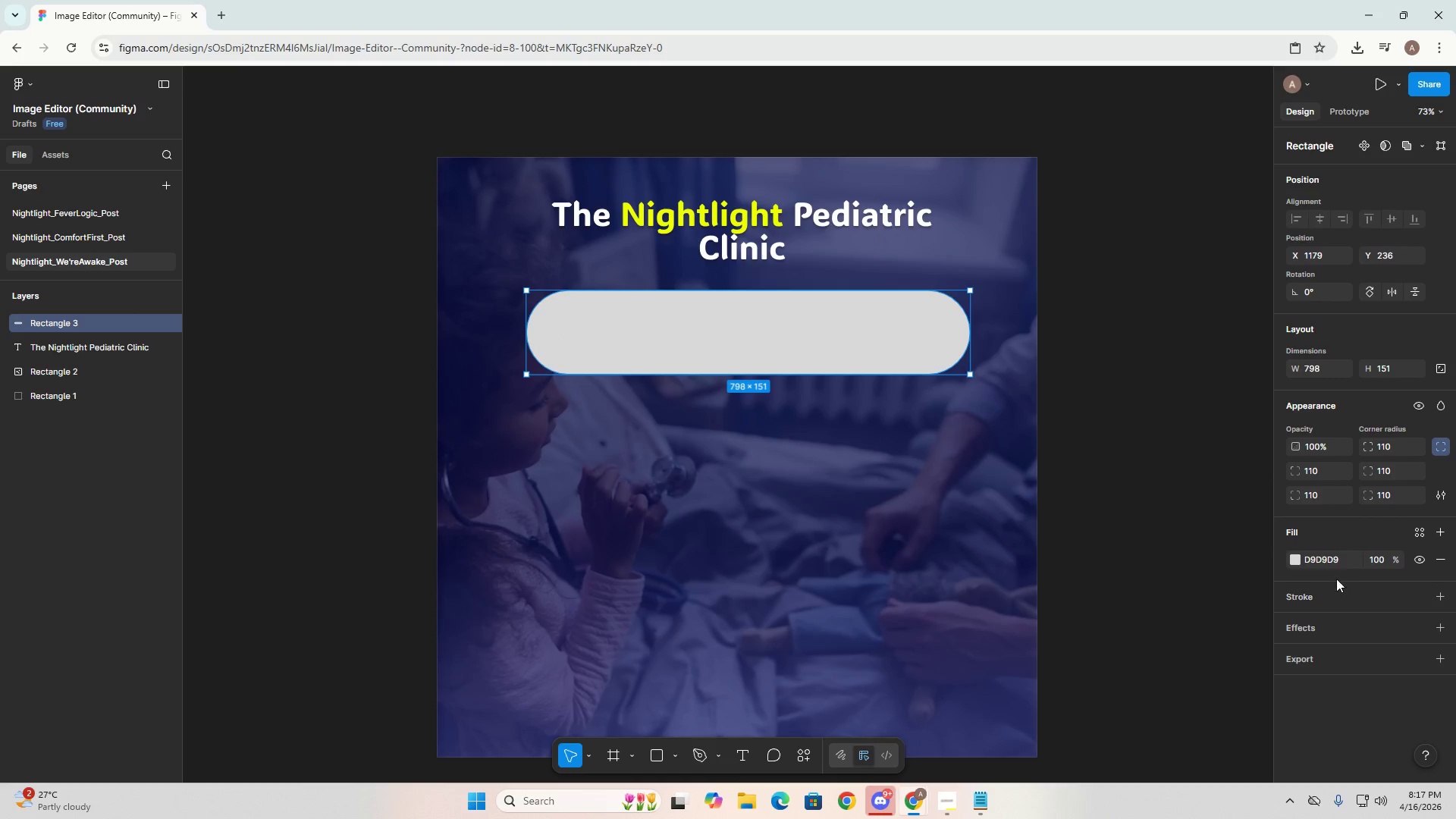 
double_click([1294, 559])
 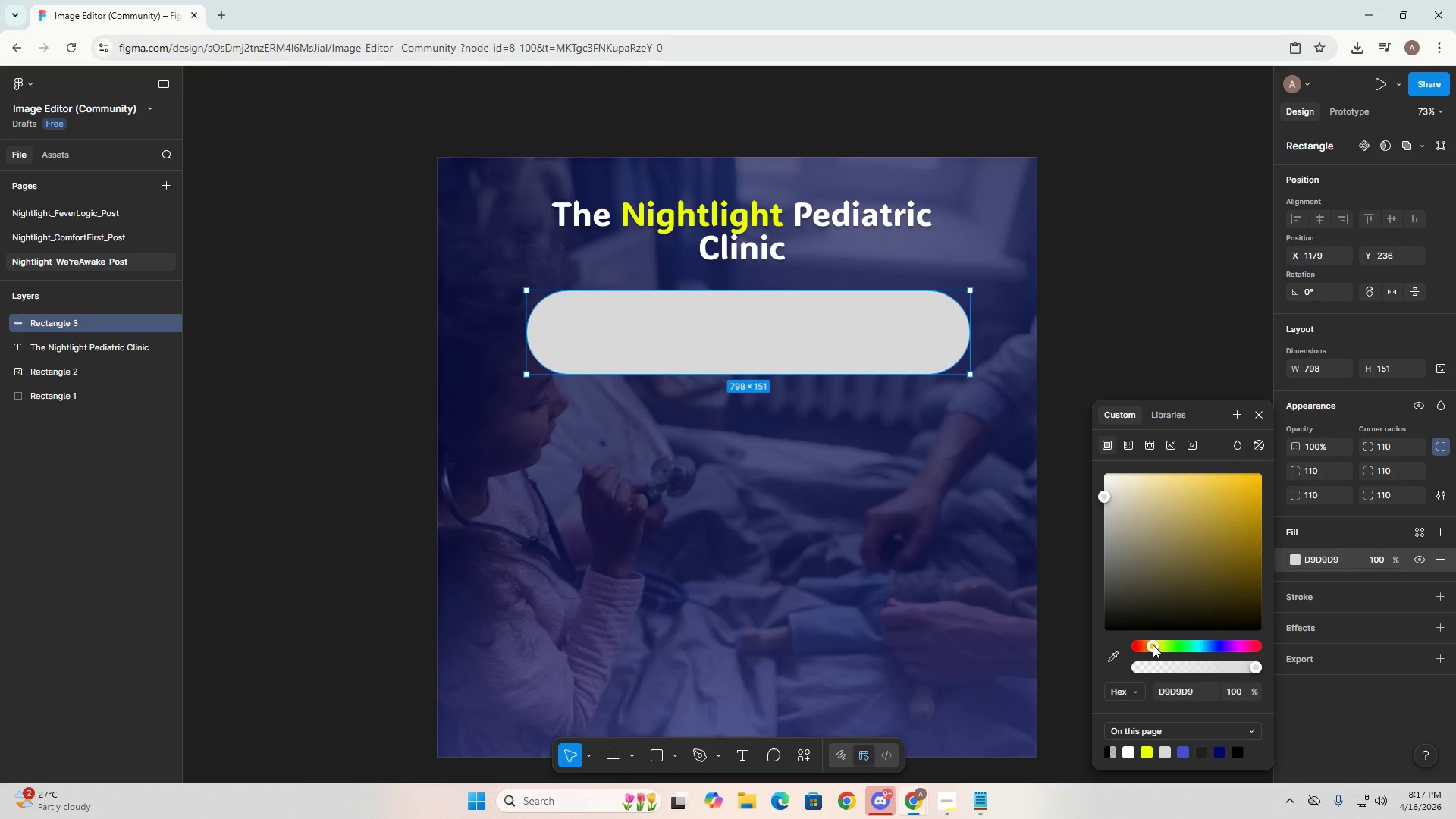 
double_click([1163, 645])
 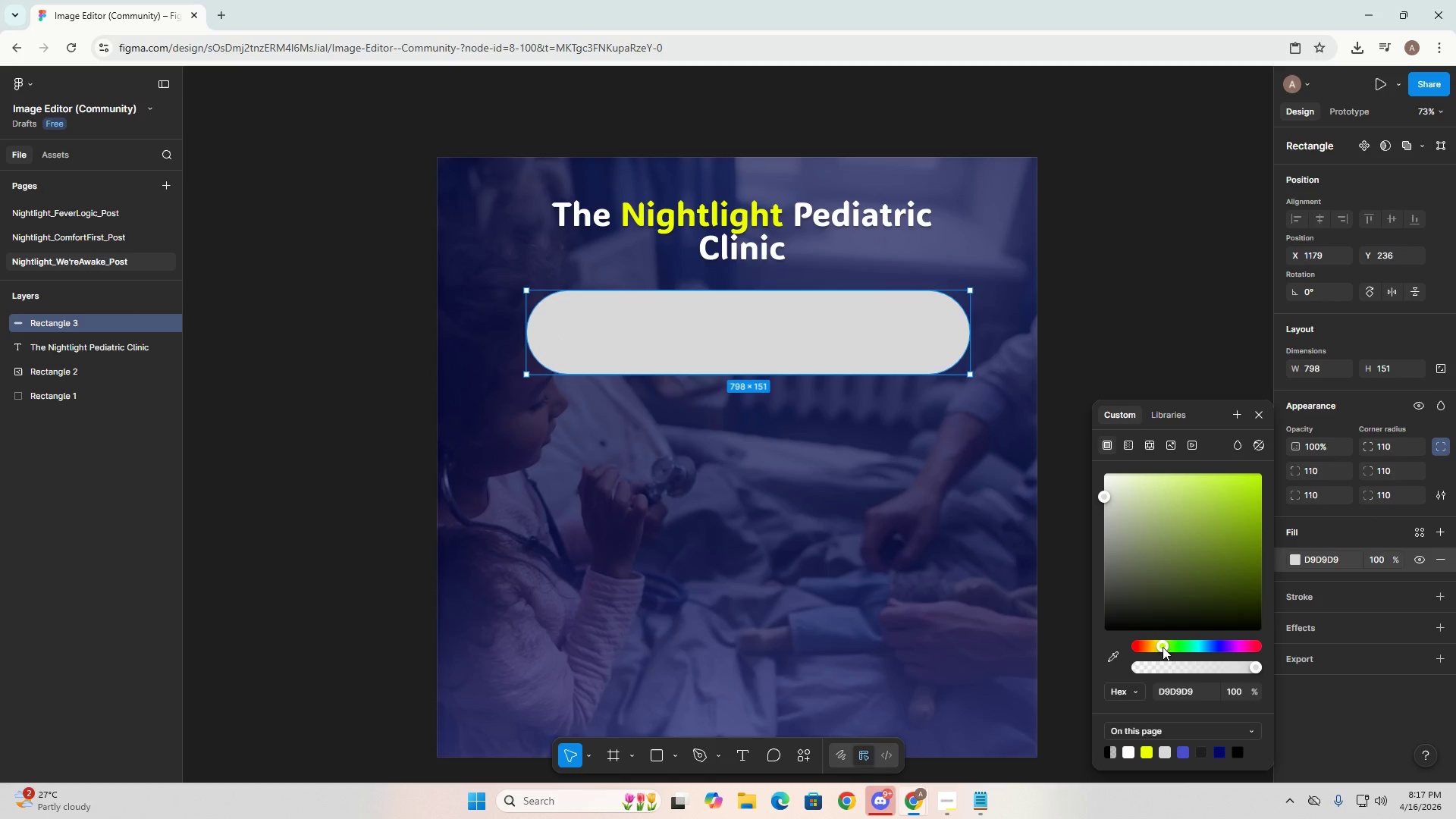 
triple_click([1163, 647])
 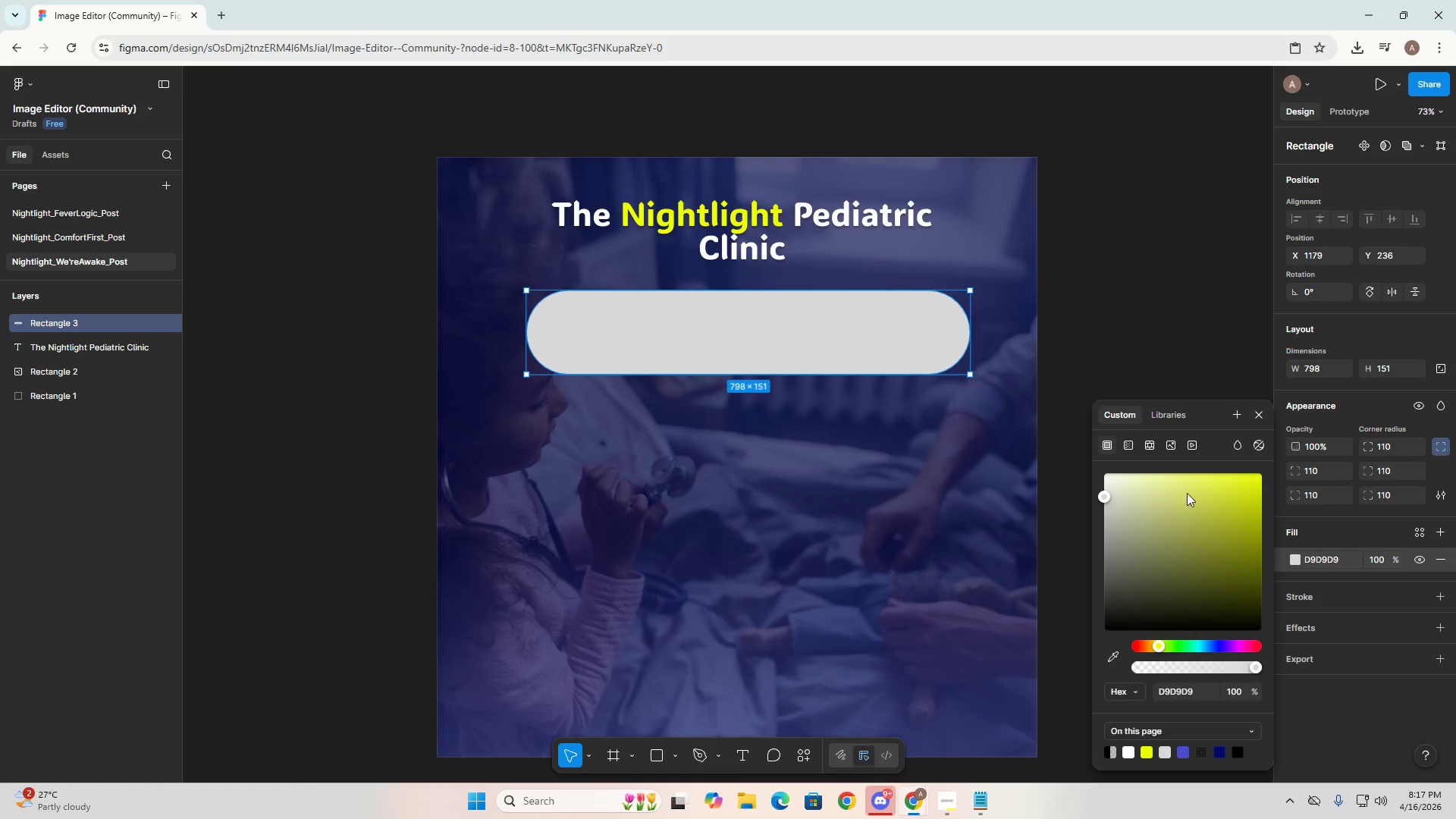 
double_click([1197, 479])
 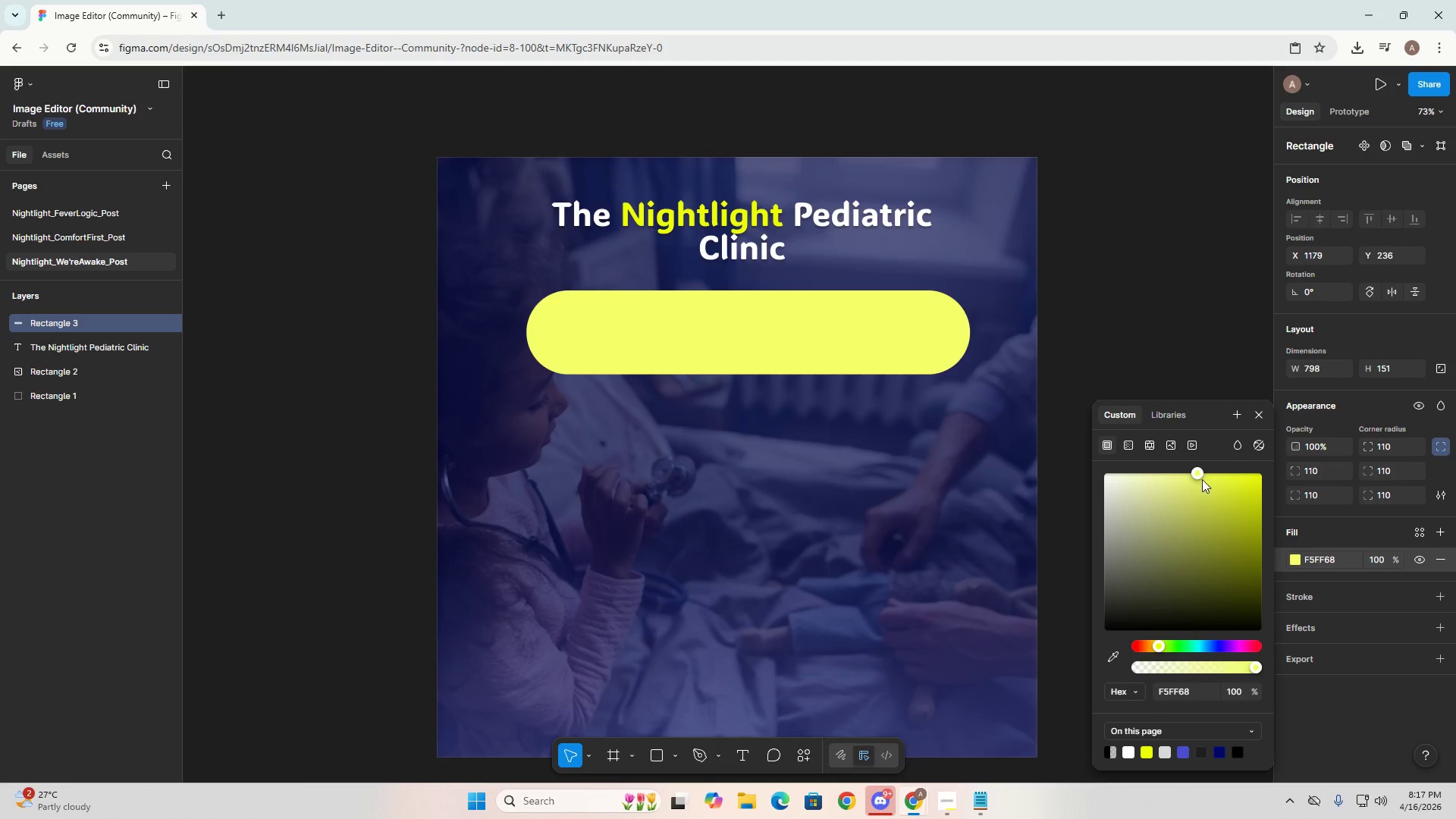 
left_click_drag(start_coordinate=[1202, 479], to_coordinate=[1262, 484])
 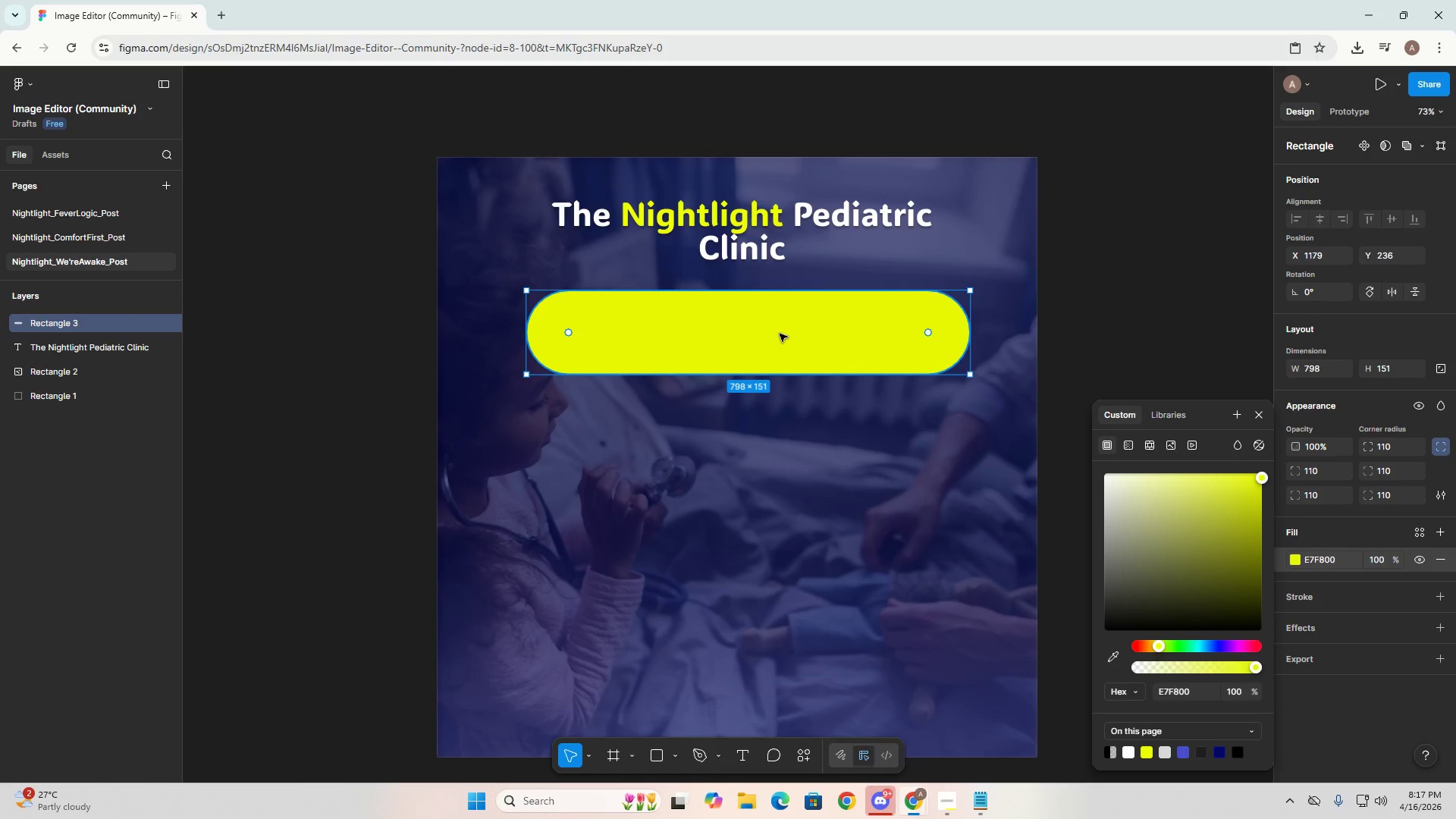 
double_click([780, 334])
 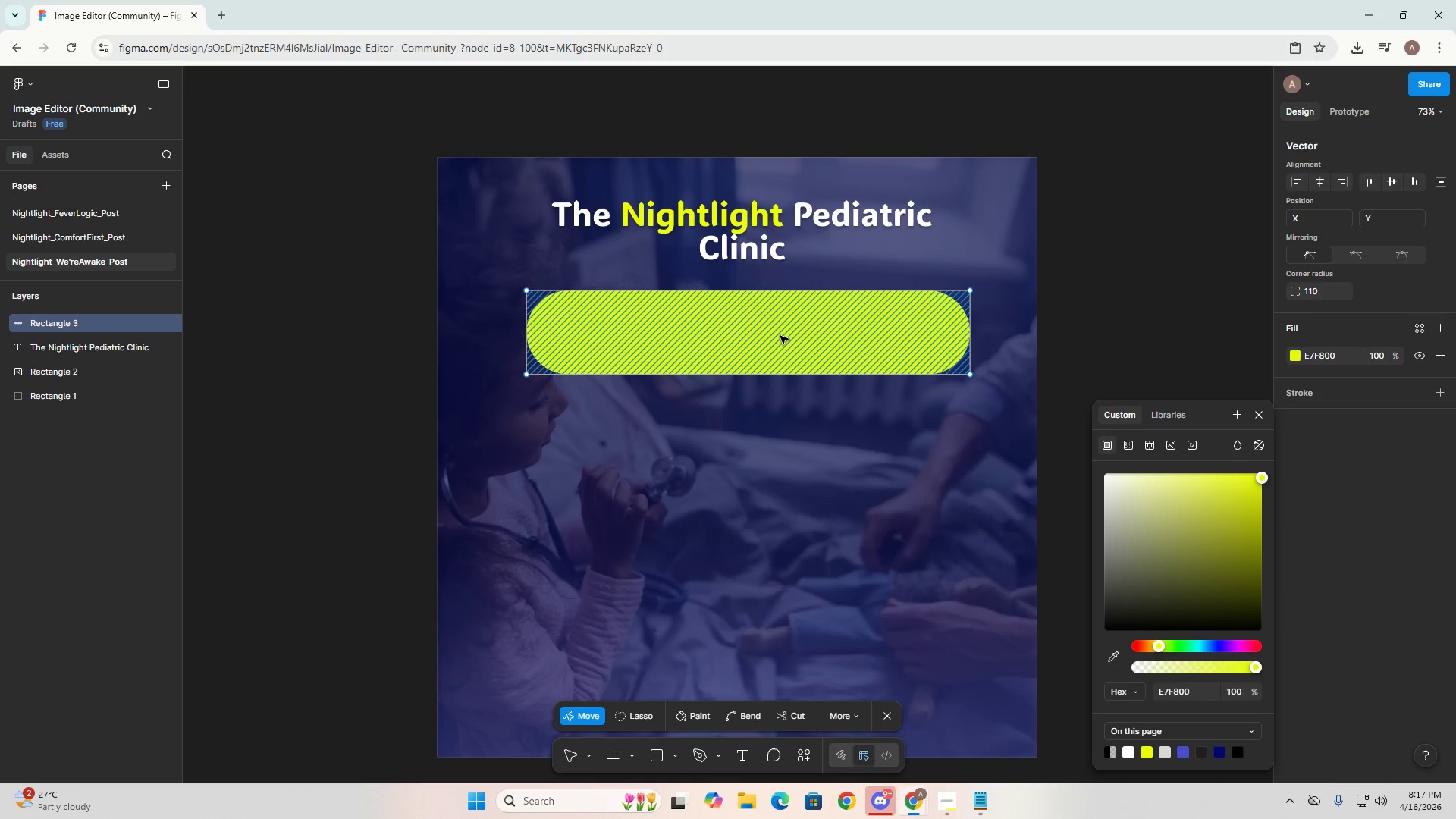 
left_click([780, 336])
 